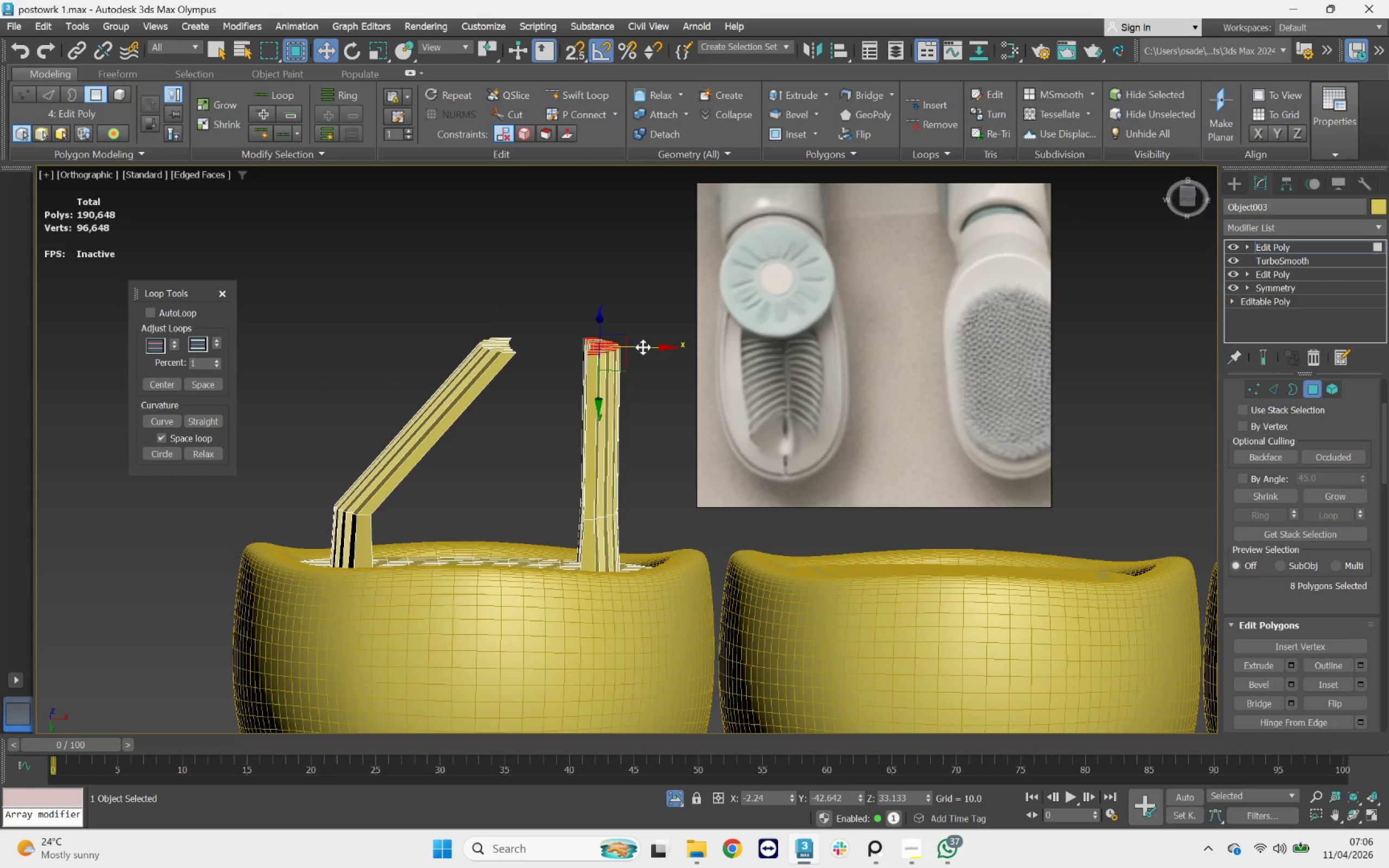 
left_click_drag(start_coordinate=[643, 346], to_coordinate=[447, 342])
 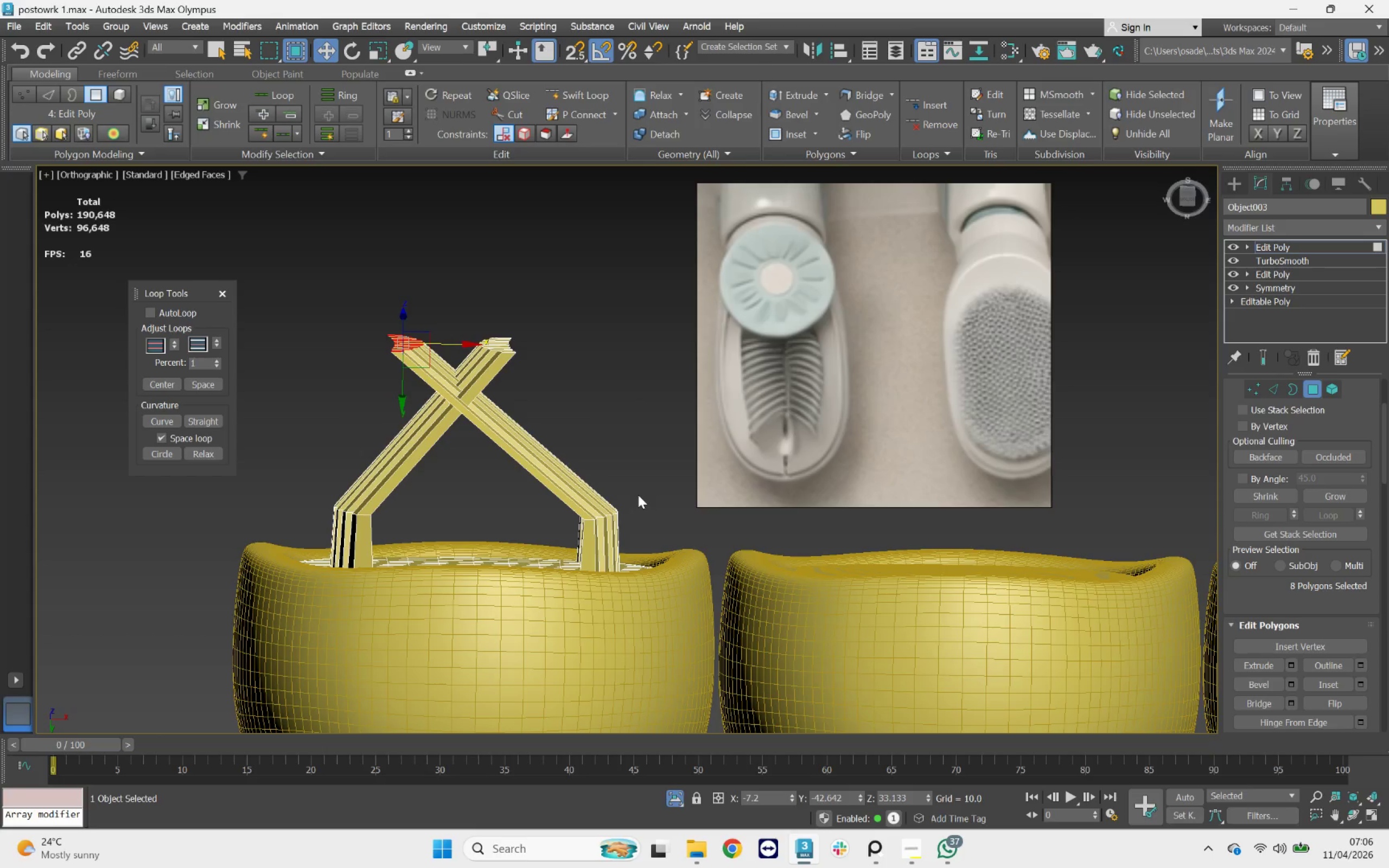 
left_click_drag(start_coordinate=[638, 495], to_coordinate=[564, 531])
 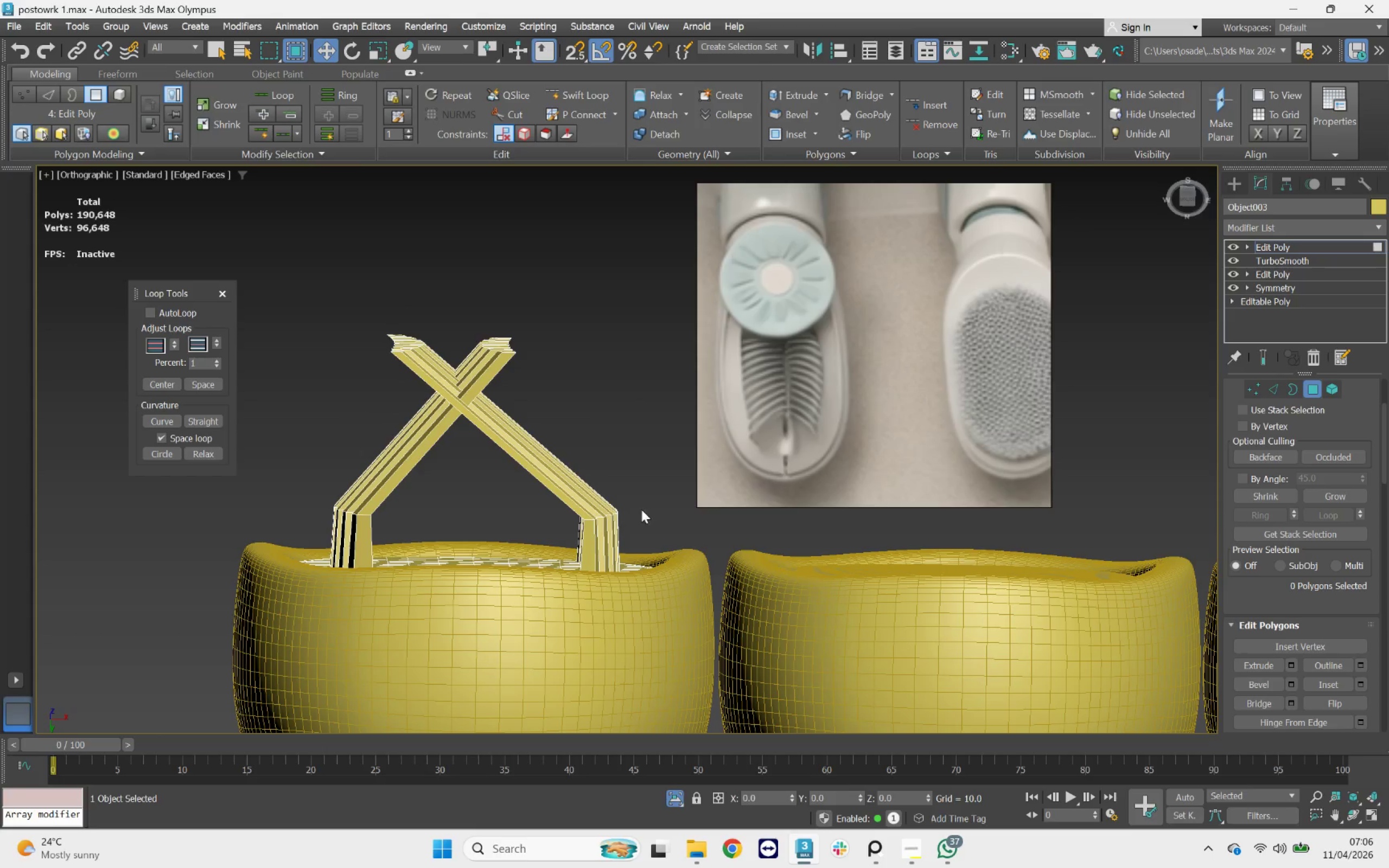 
left_click_drag(start_coordinate=[655, 494], to_coordinate=[557, 539])
 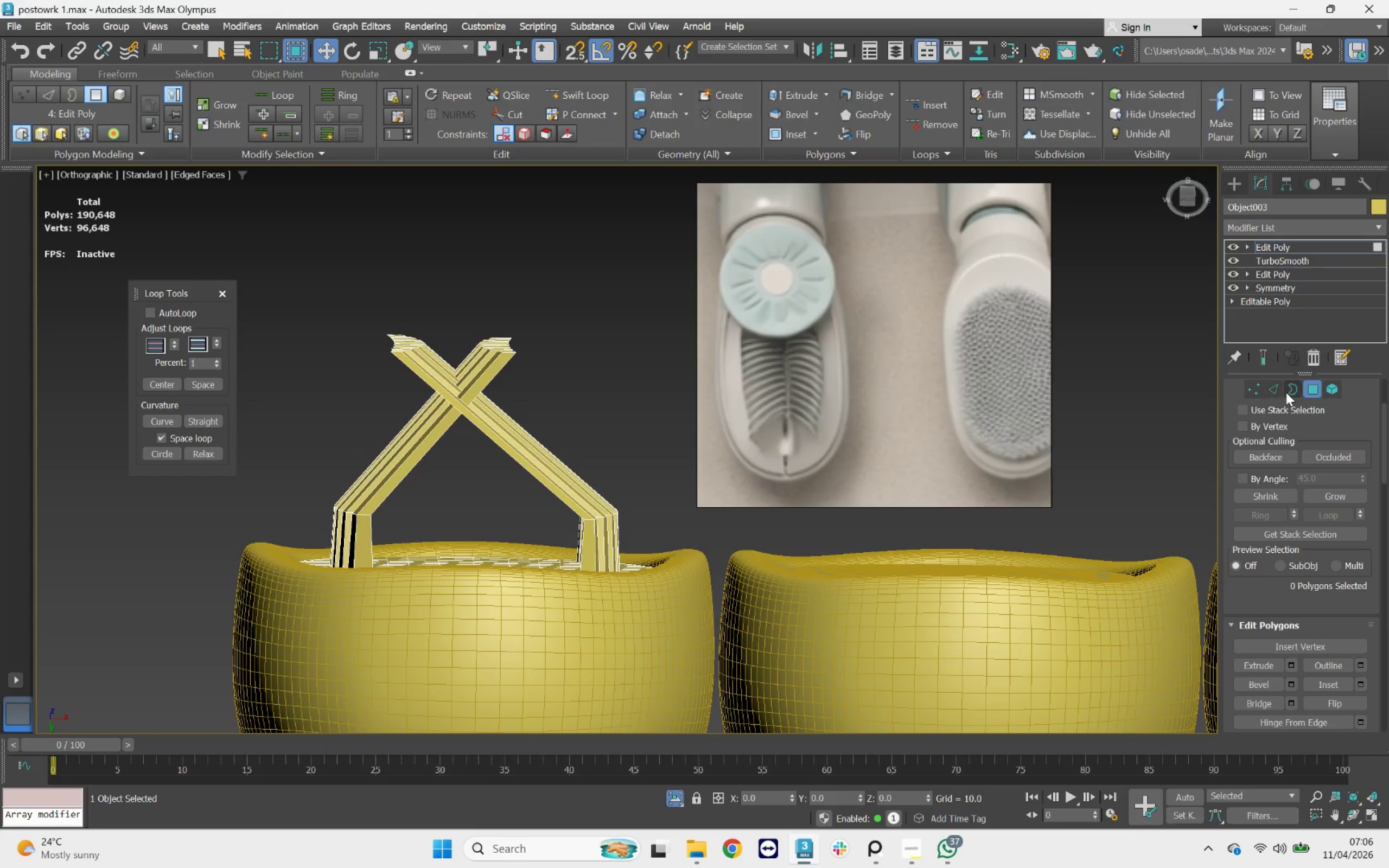 
left_click([1273, 390])
 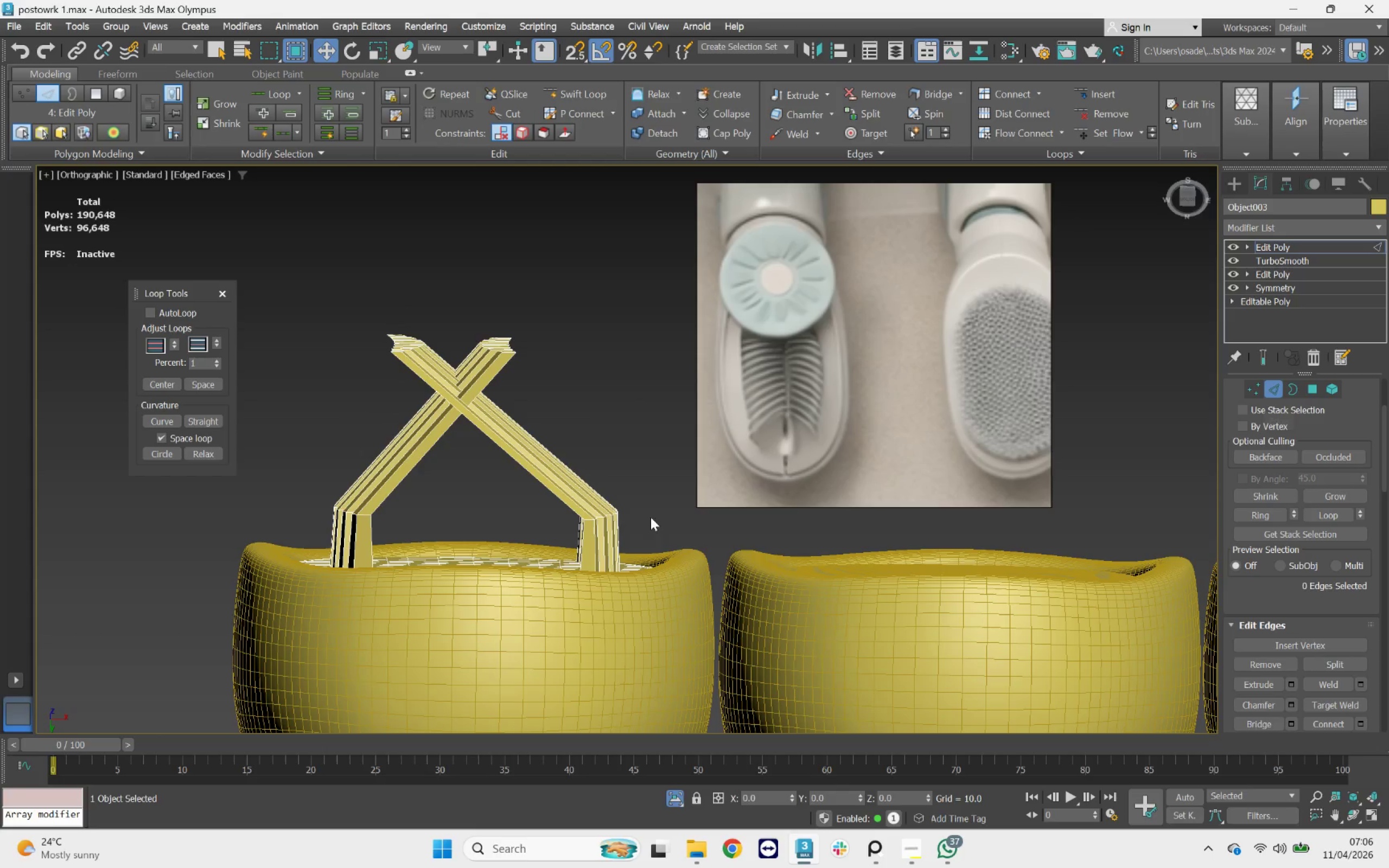 
left_click_drag(start_coordinate=[640, 490], to_coordinate=[523, 545])
 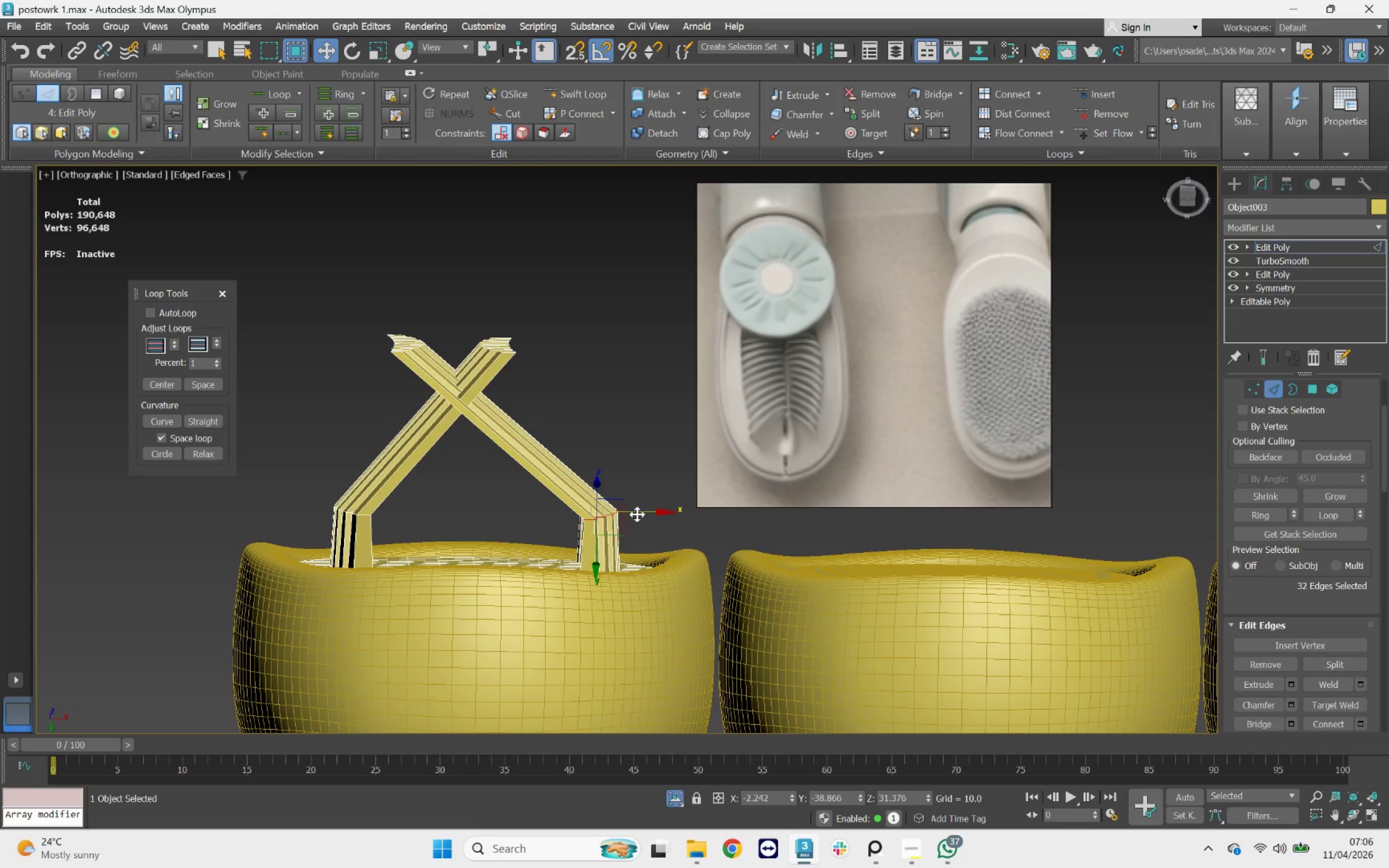 
left_click_drag(start_coordinate=[637, 513], to_coordinate=[511, 459])
 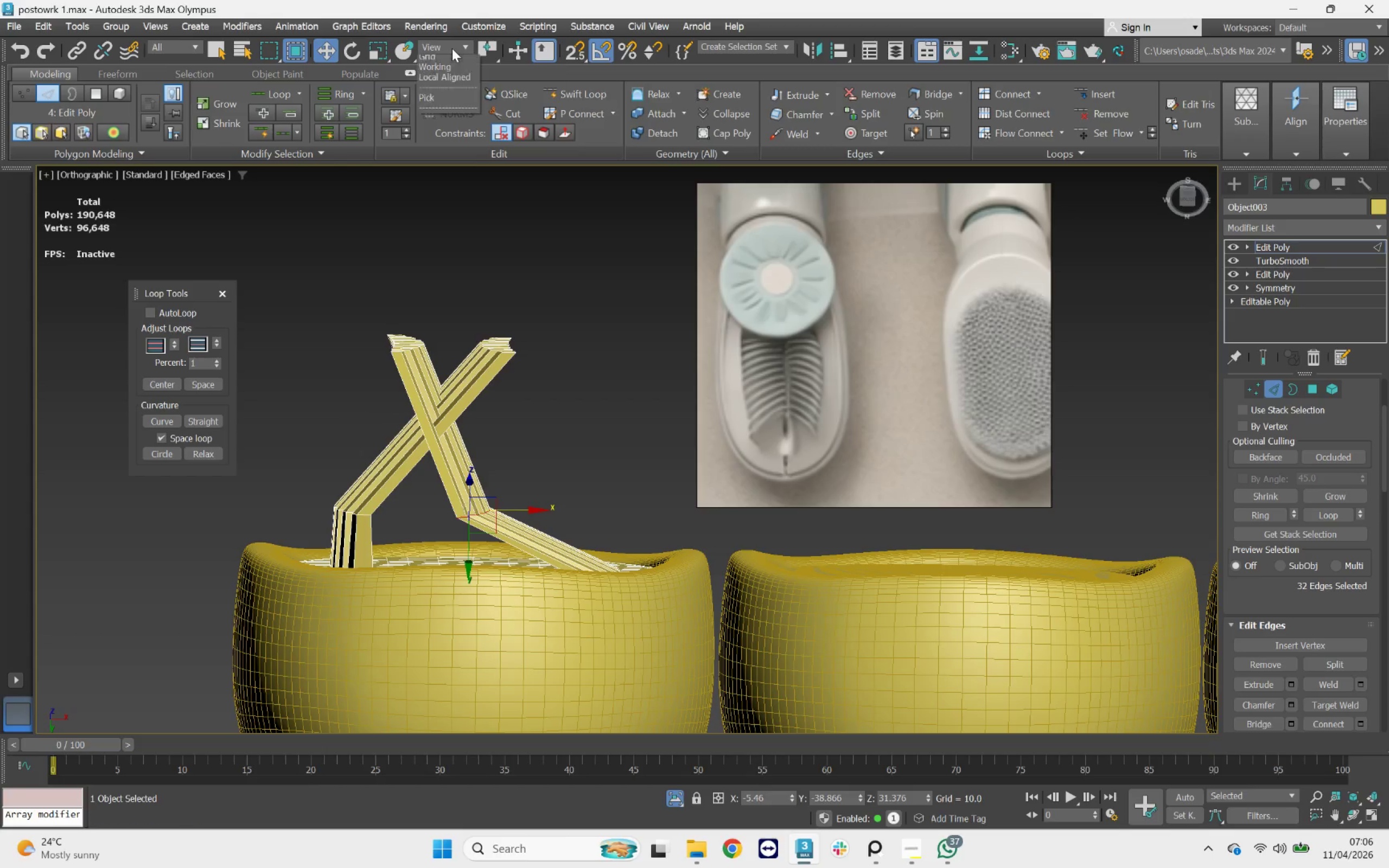 
wait(5.92)
 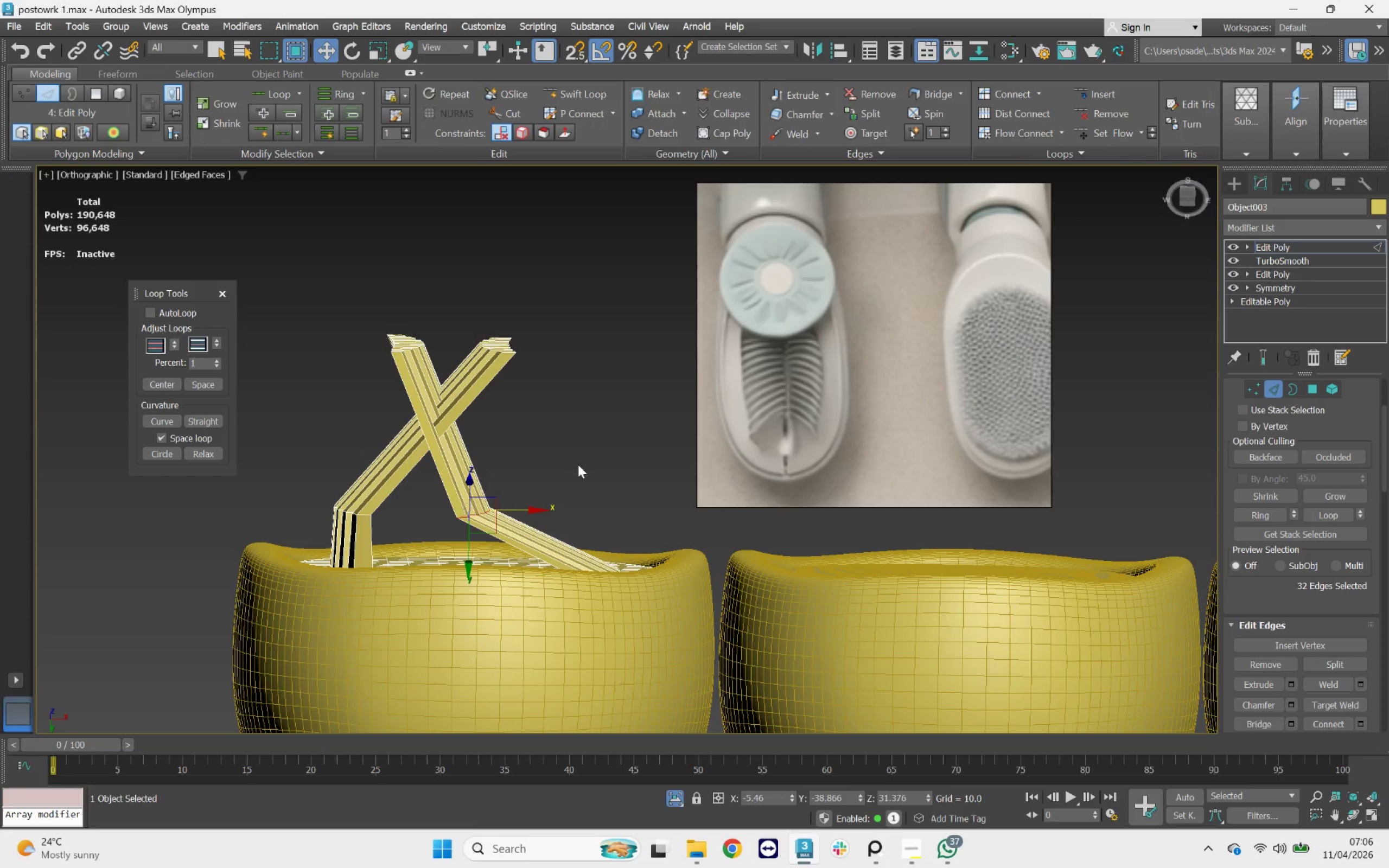 
left_click_drag(start_coordinate=[467, 451], to_coordinate=[464, 423])
 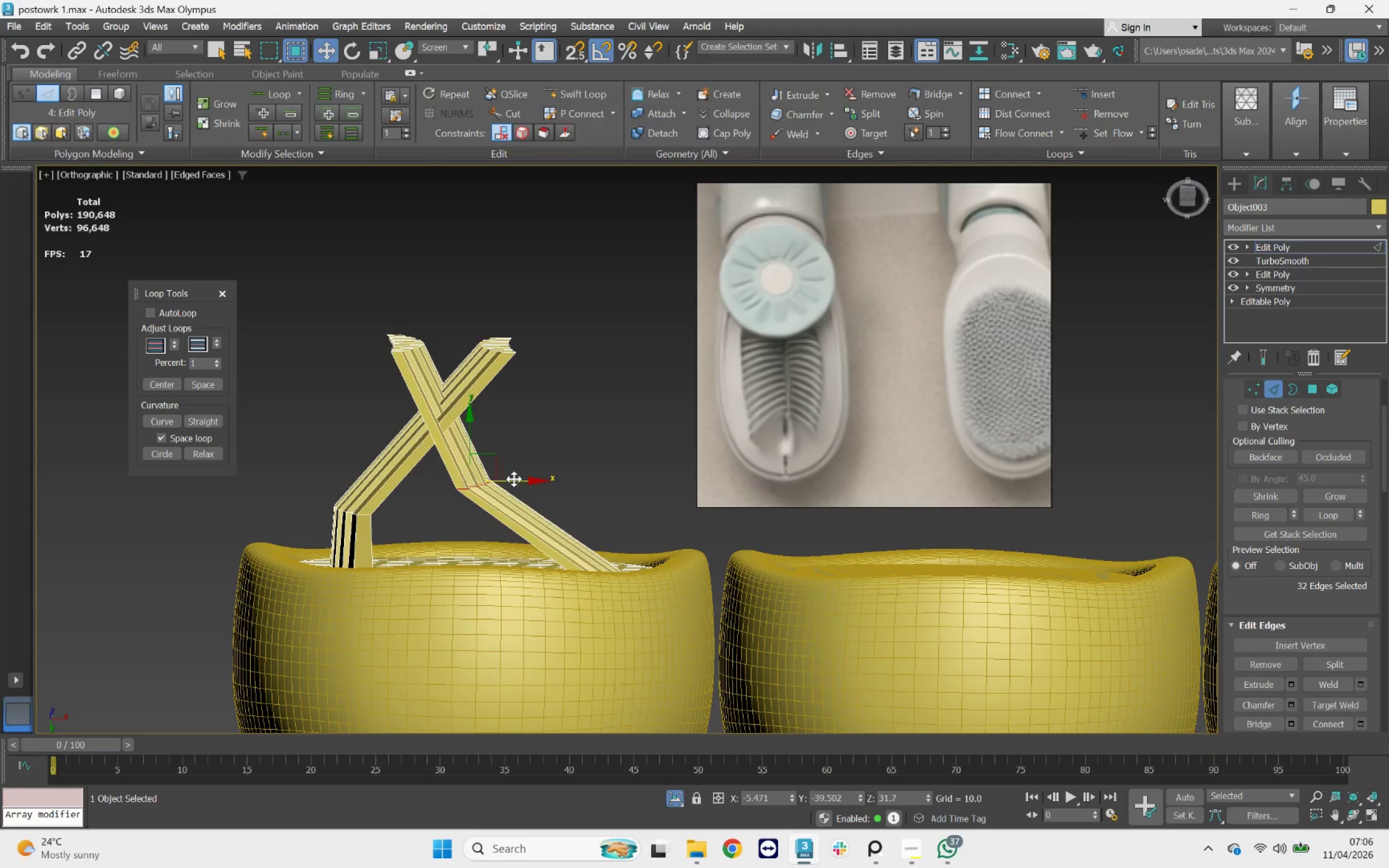 
left_click_drag(start_coordinate=[515, 480], to_coordinate=[520, 476])
 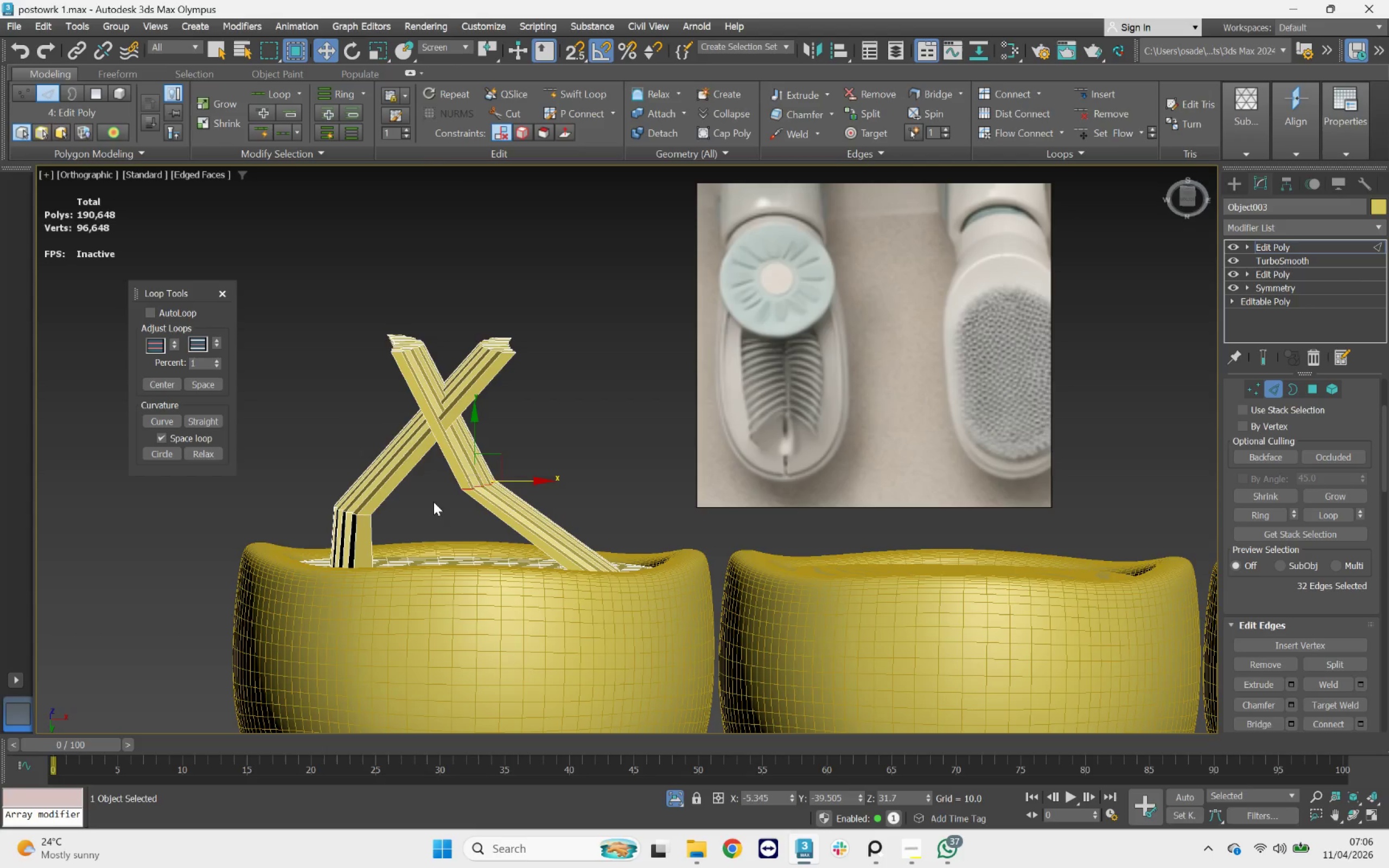 
left_click_drag(start_coordinate=[434, 496], to_coordinate=[313, 531])
 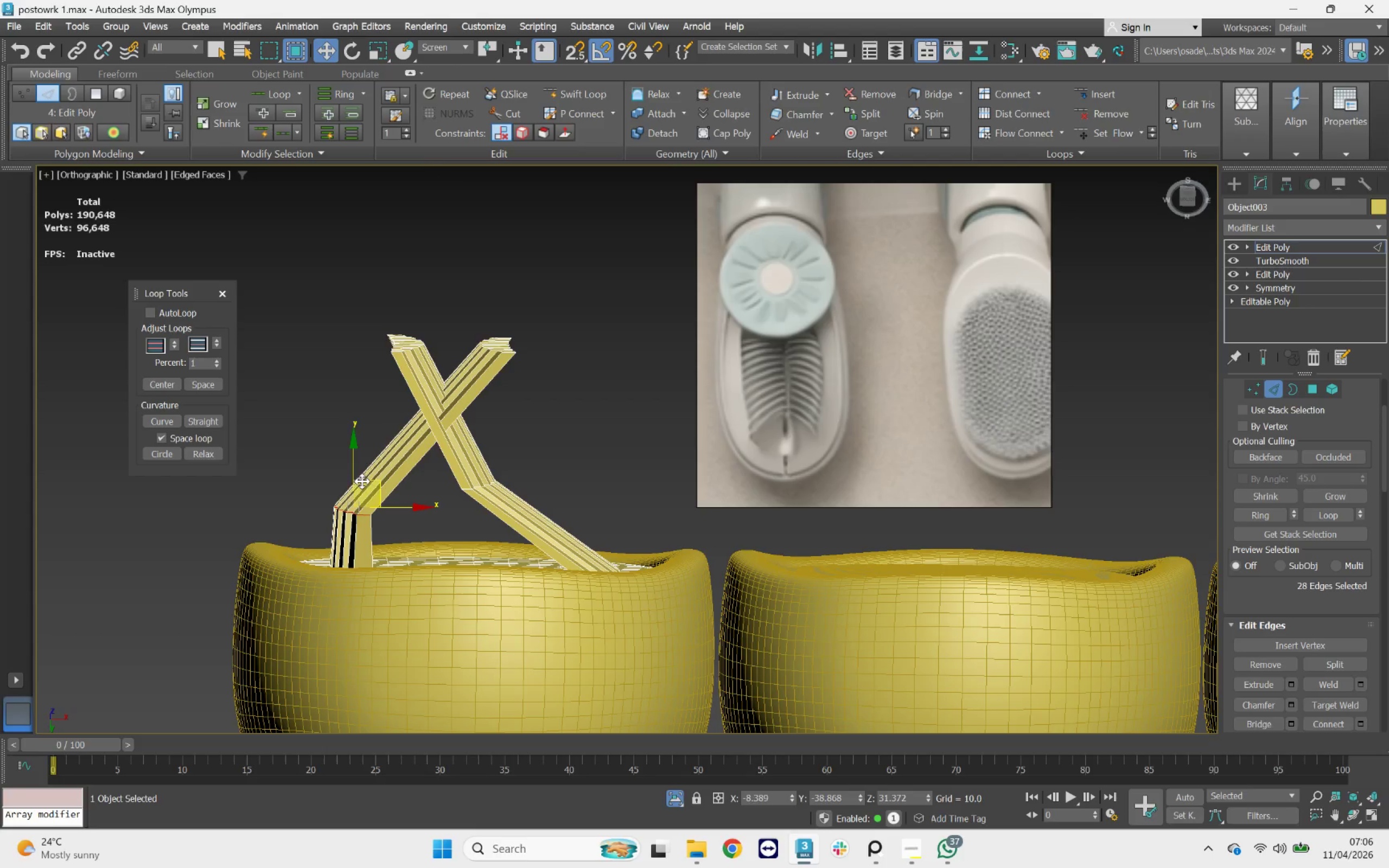 
left_click_drag(start_coordinate=[358, 471], to_coordinate=[358, 463])
 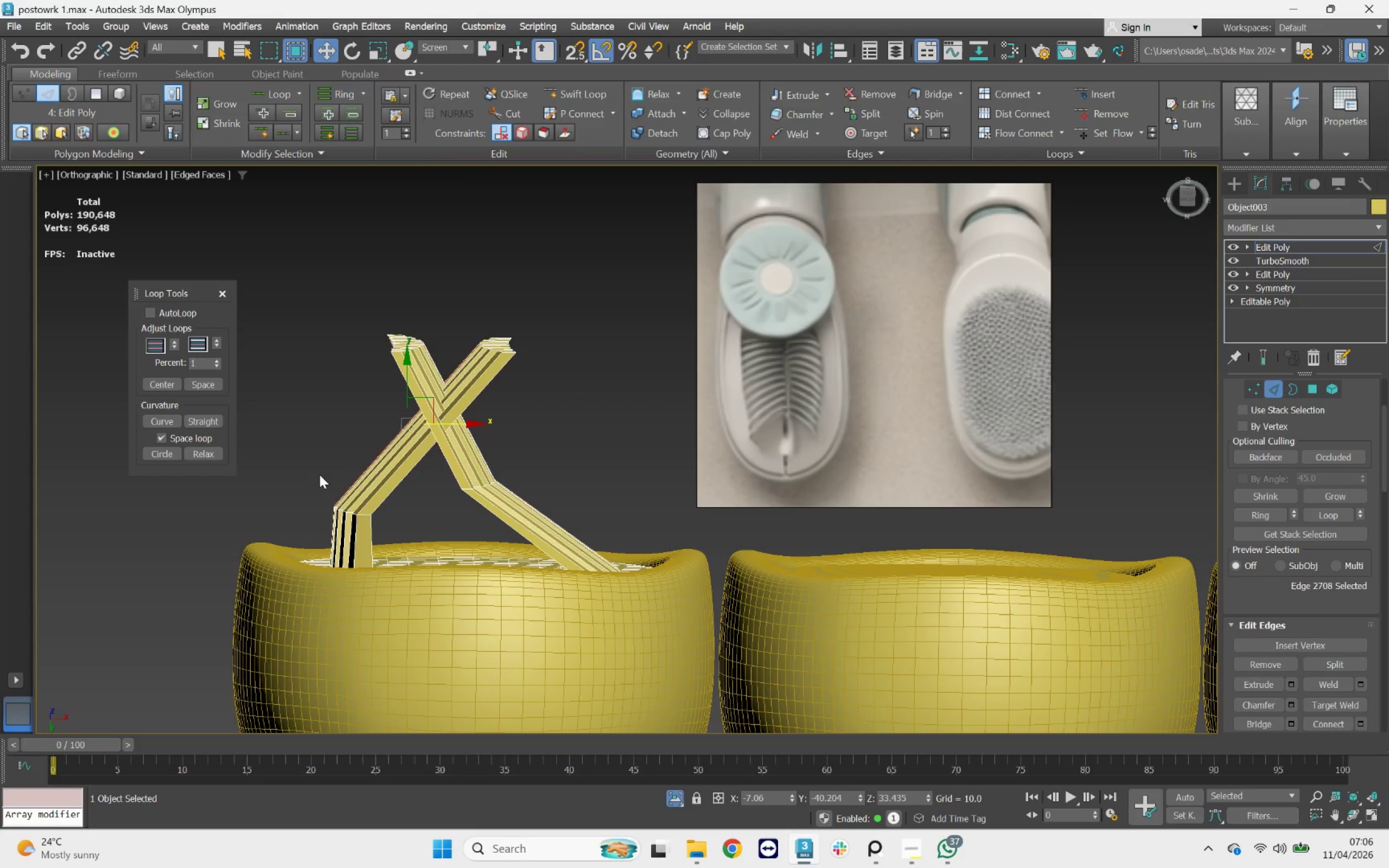 
left_click_drag(start_coordinate=[318, 475], to_coordinate=[417, 526])
 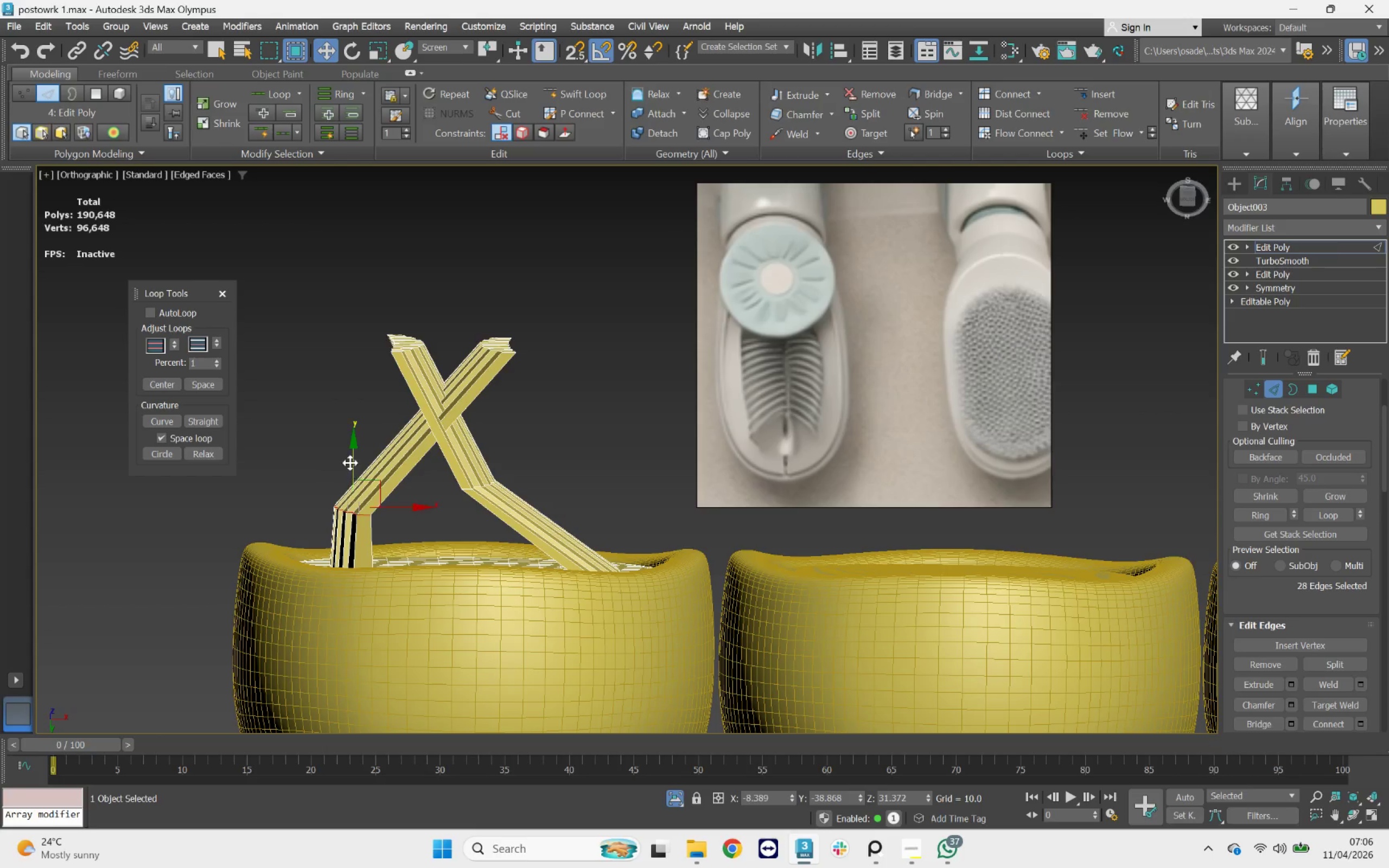 
left_click_drag(start_coordinate=[350, 461], to_coordinate=[354, 432])
 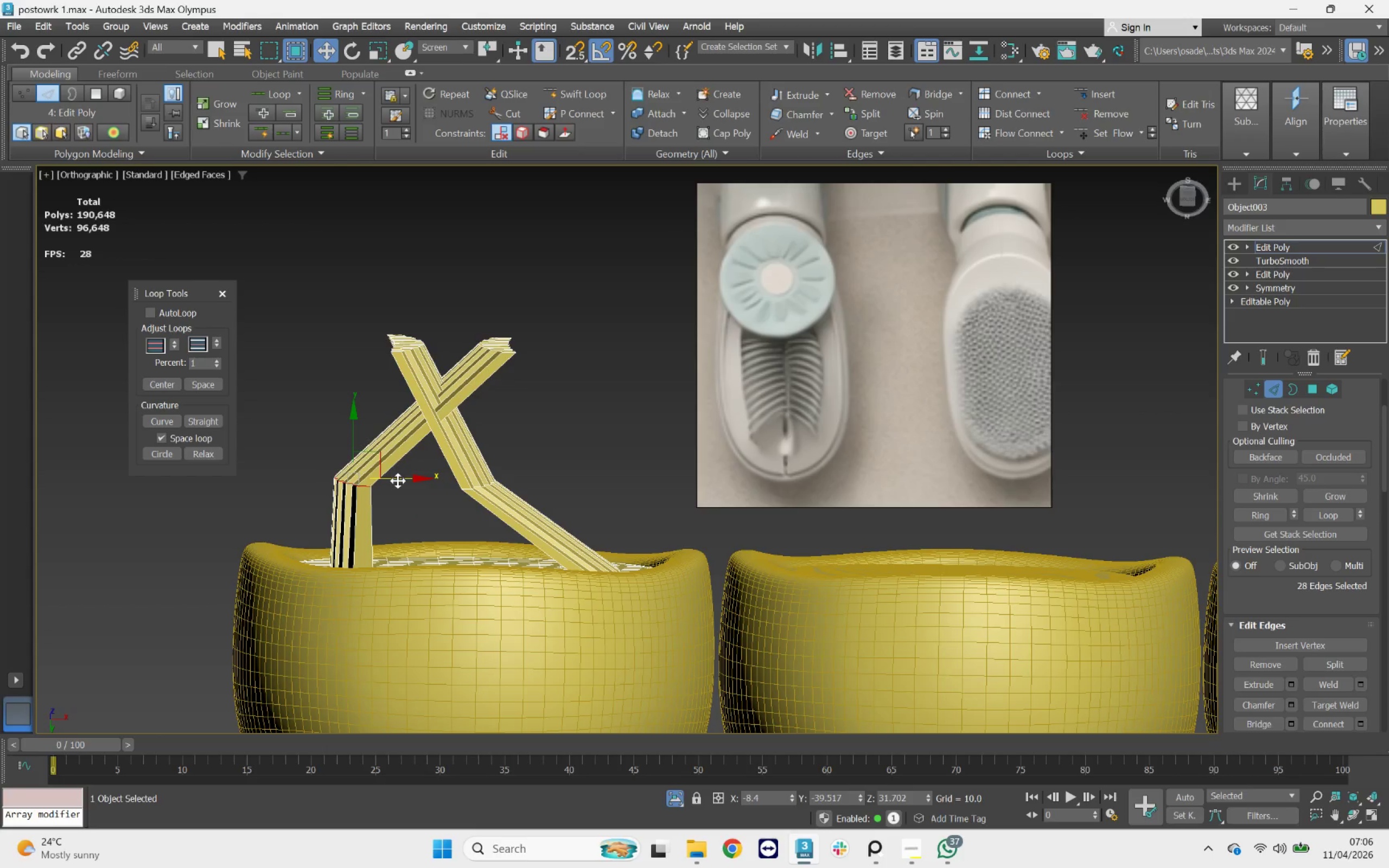 
left_click_drag(start_coordinate=[399, 481], to_coordinate=[507, 478])
 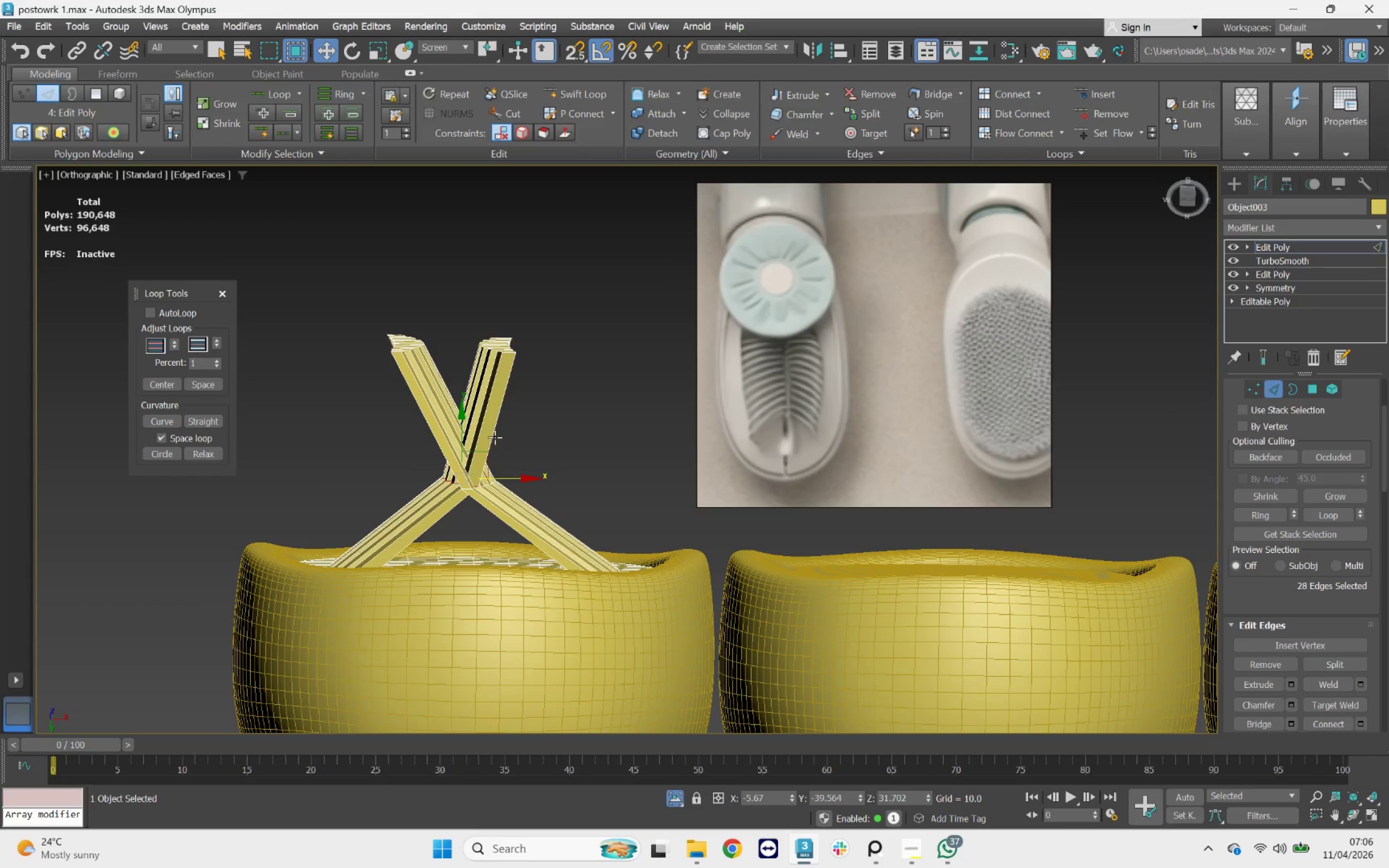 
hold_key(key=AltLeft, duration=5.3)
 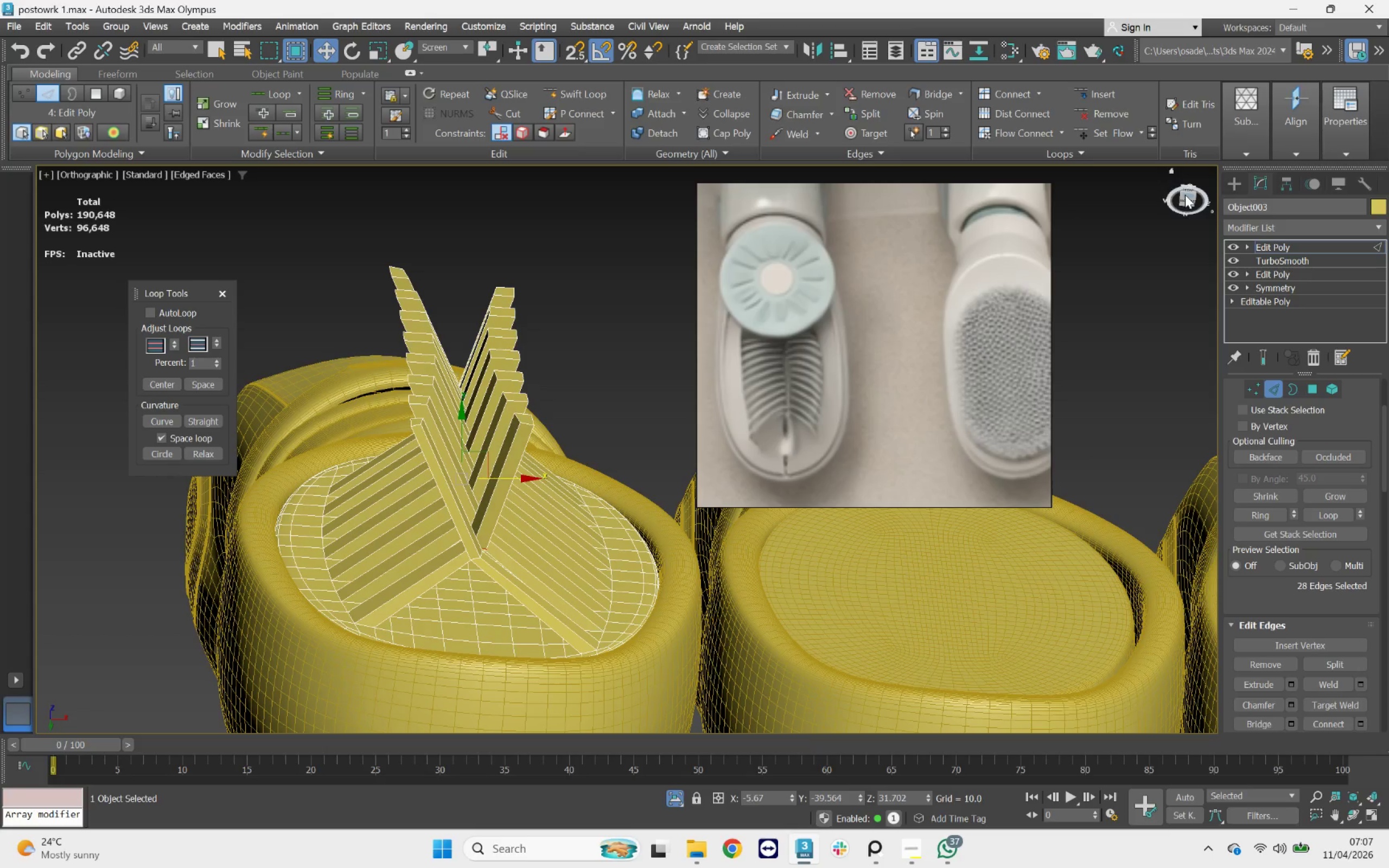 
left_click([1188, 192])
 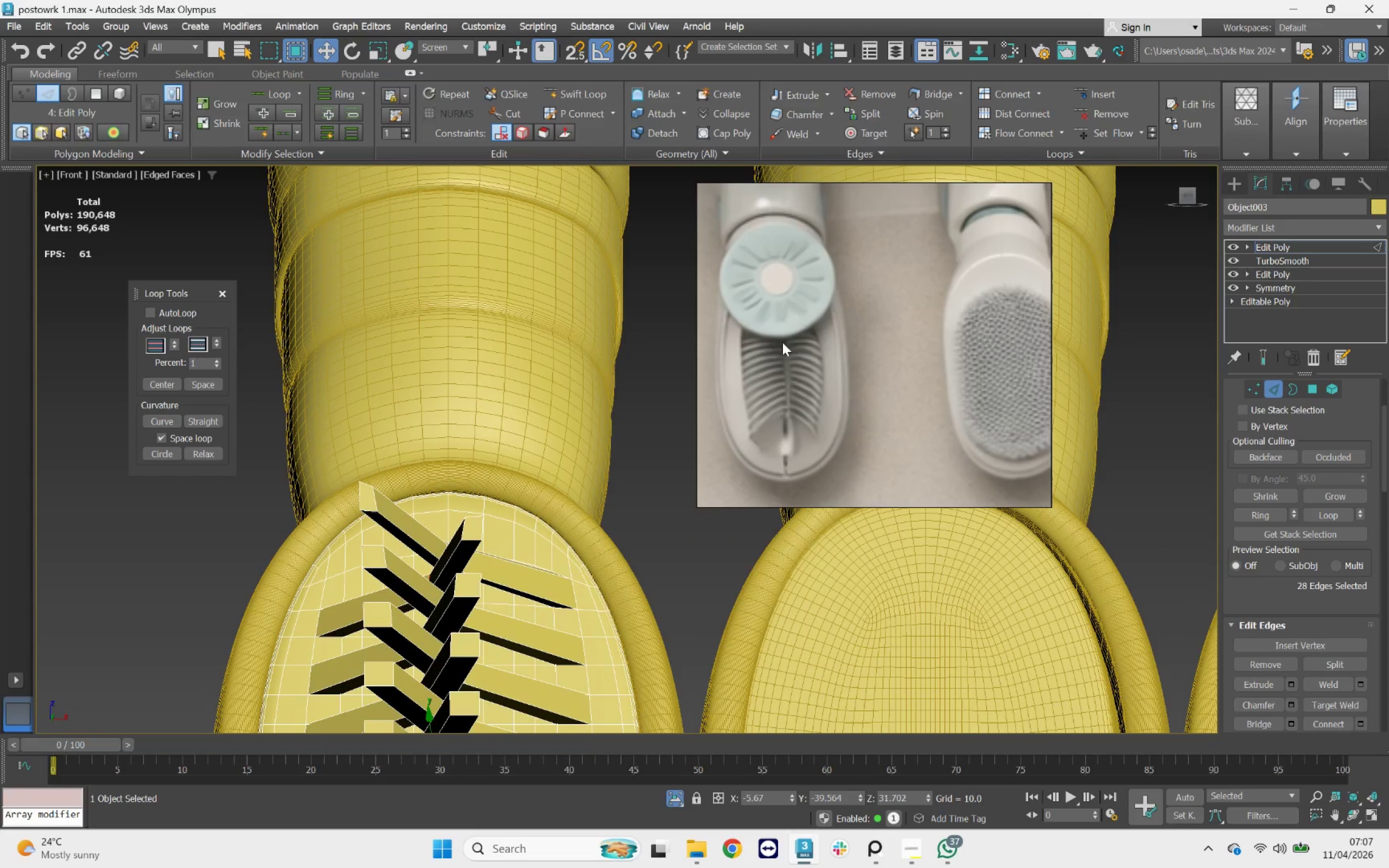 
scroll: coordinate [447, 429], scroll_direction: down, amount: 3.0
 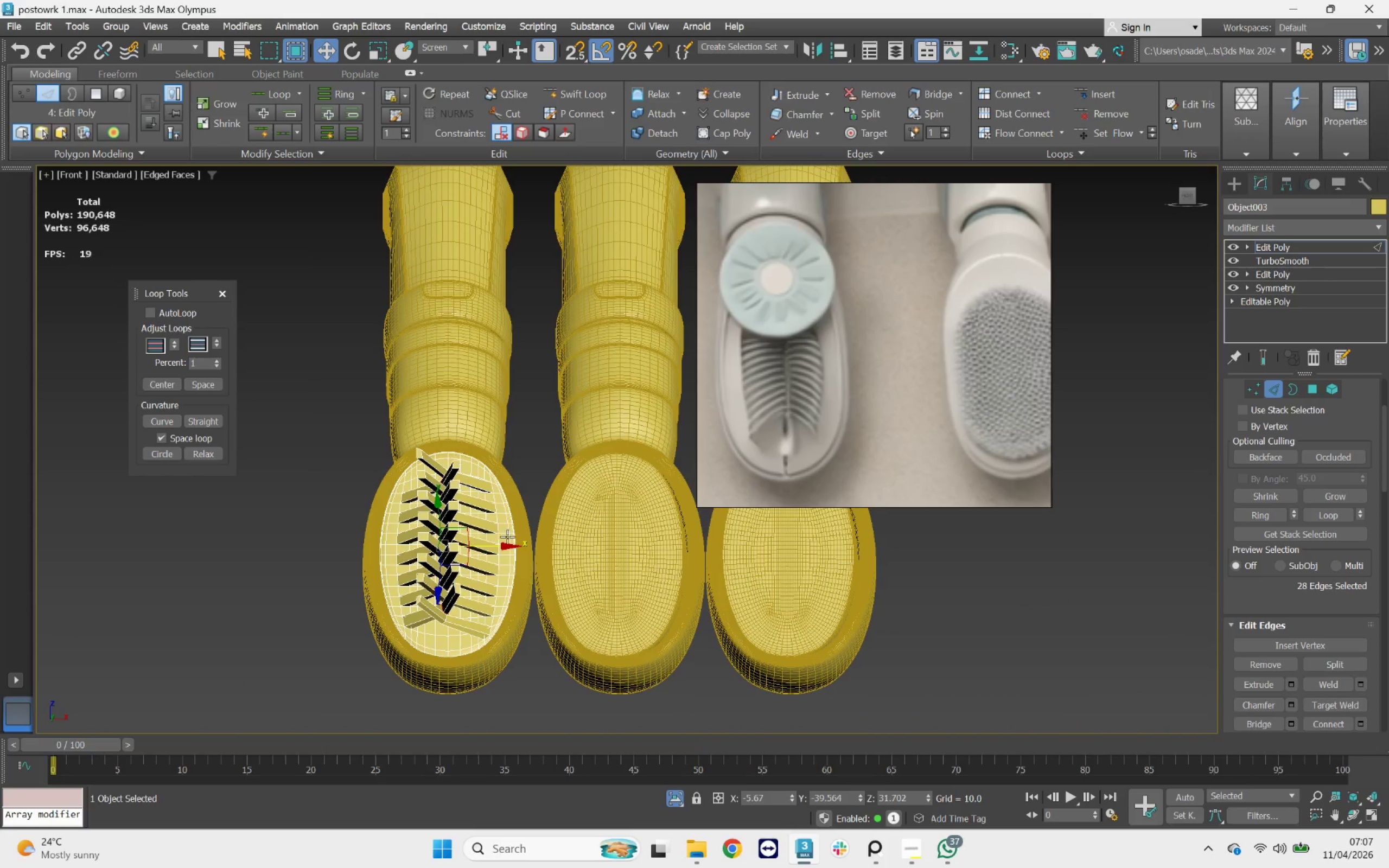 
hold_key(key=AltLeft, duration=2.43)
 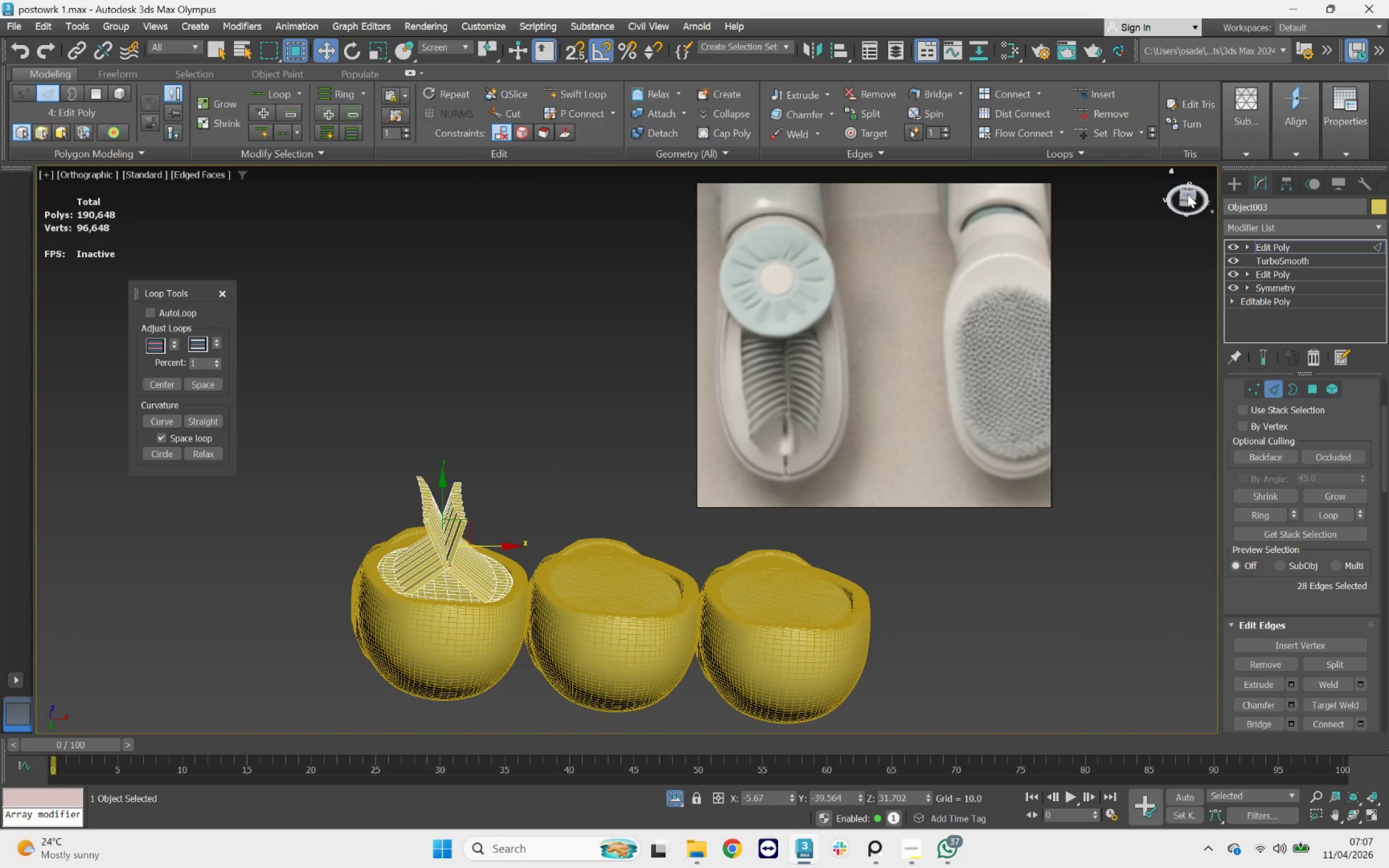 
left_click([1188, 194])
 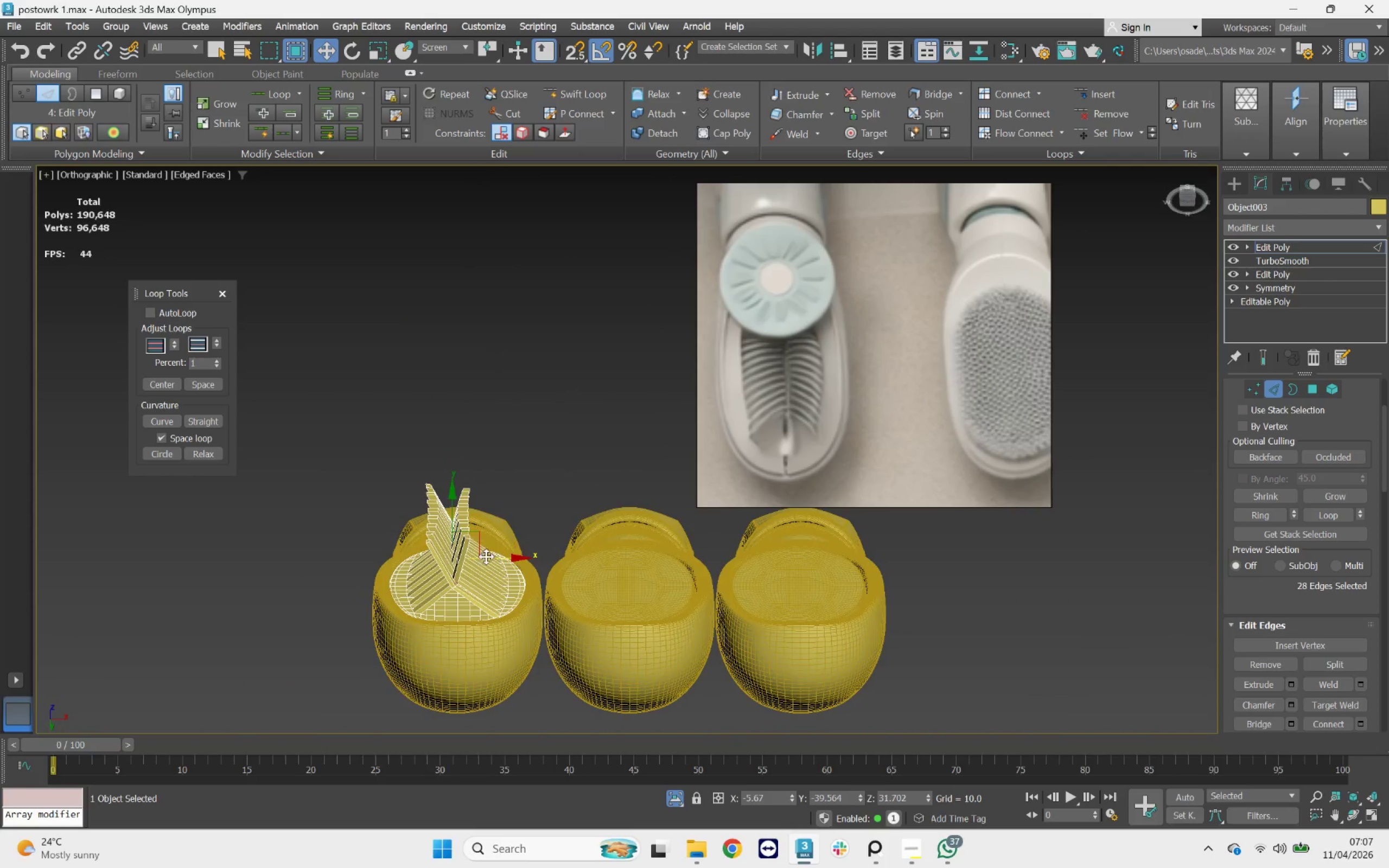 
hold_key(key=AltLeft, duration=0.86)
 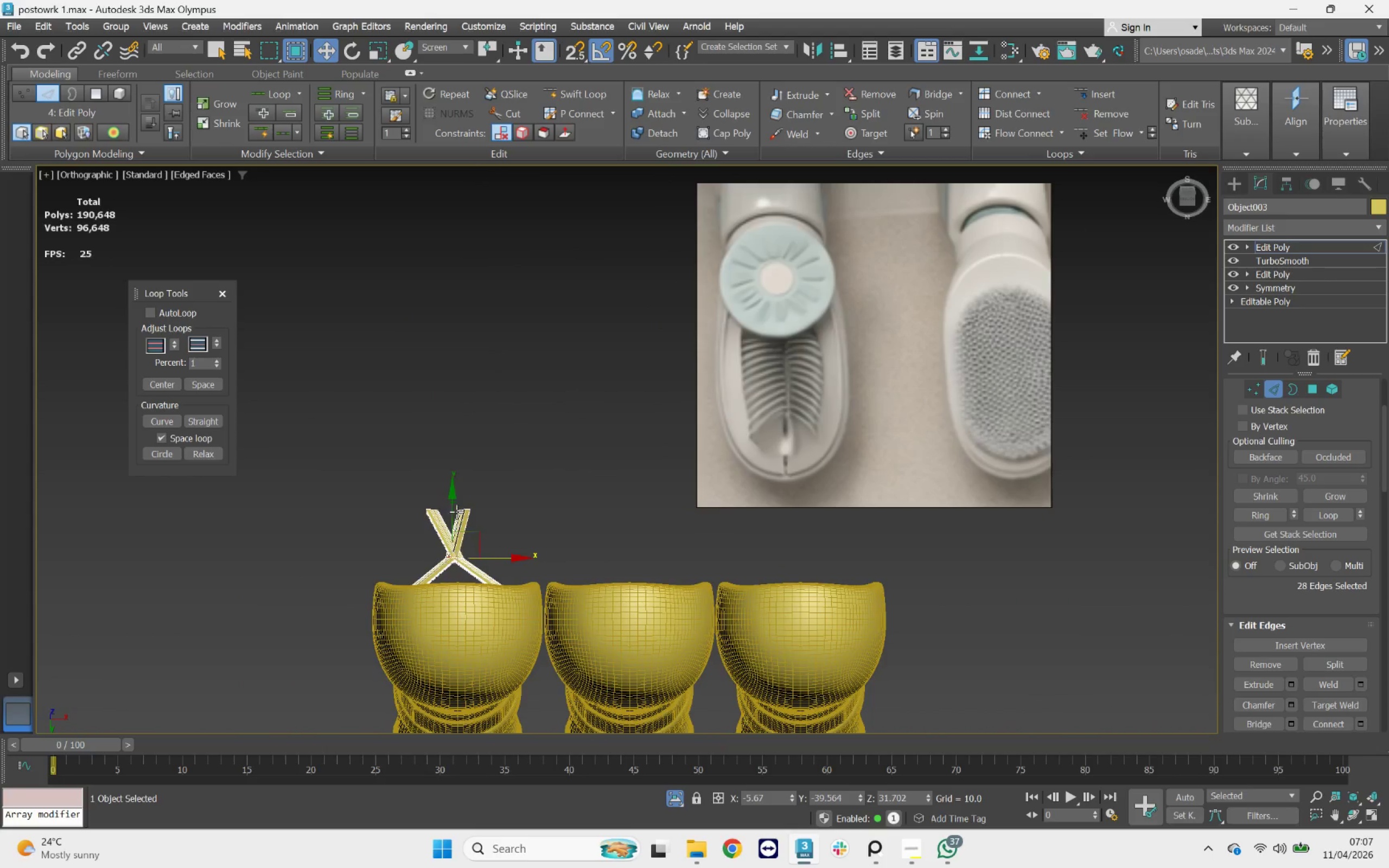 
scroll: coordinate [456, 512], scroll_direction: up, amount: 2.0
 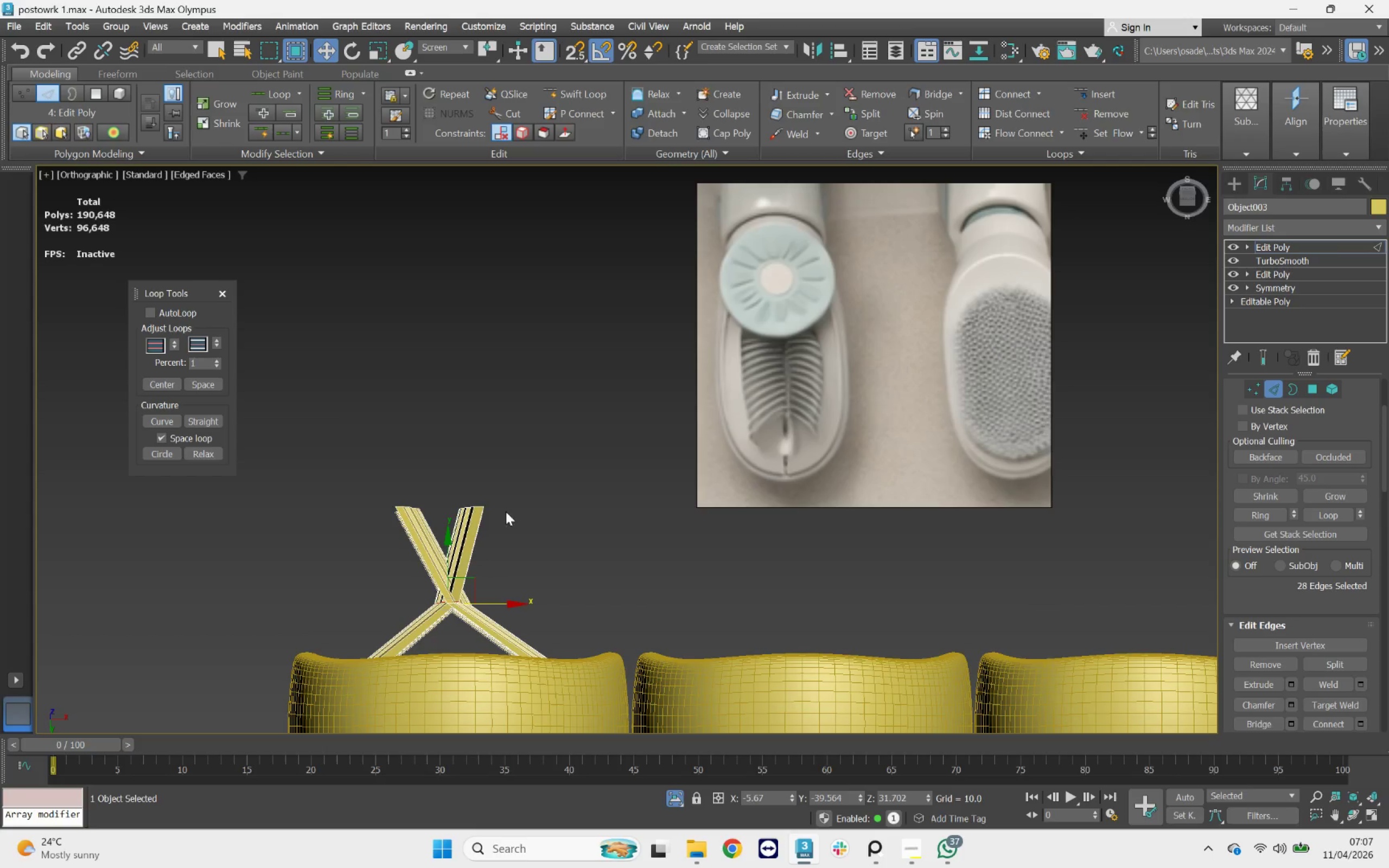 
left_click_drag(start_coordinate=[537, 458], to_coordinate=[454, 514])
 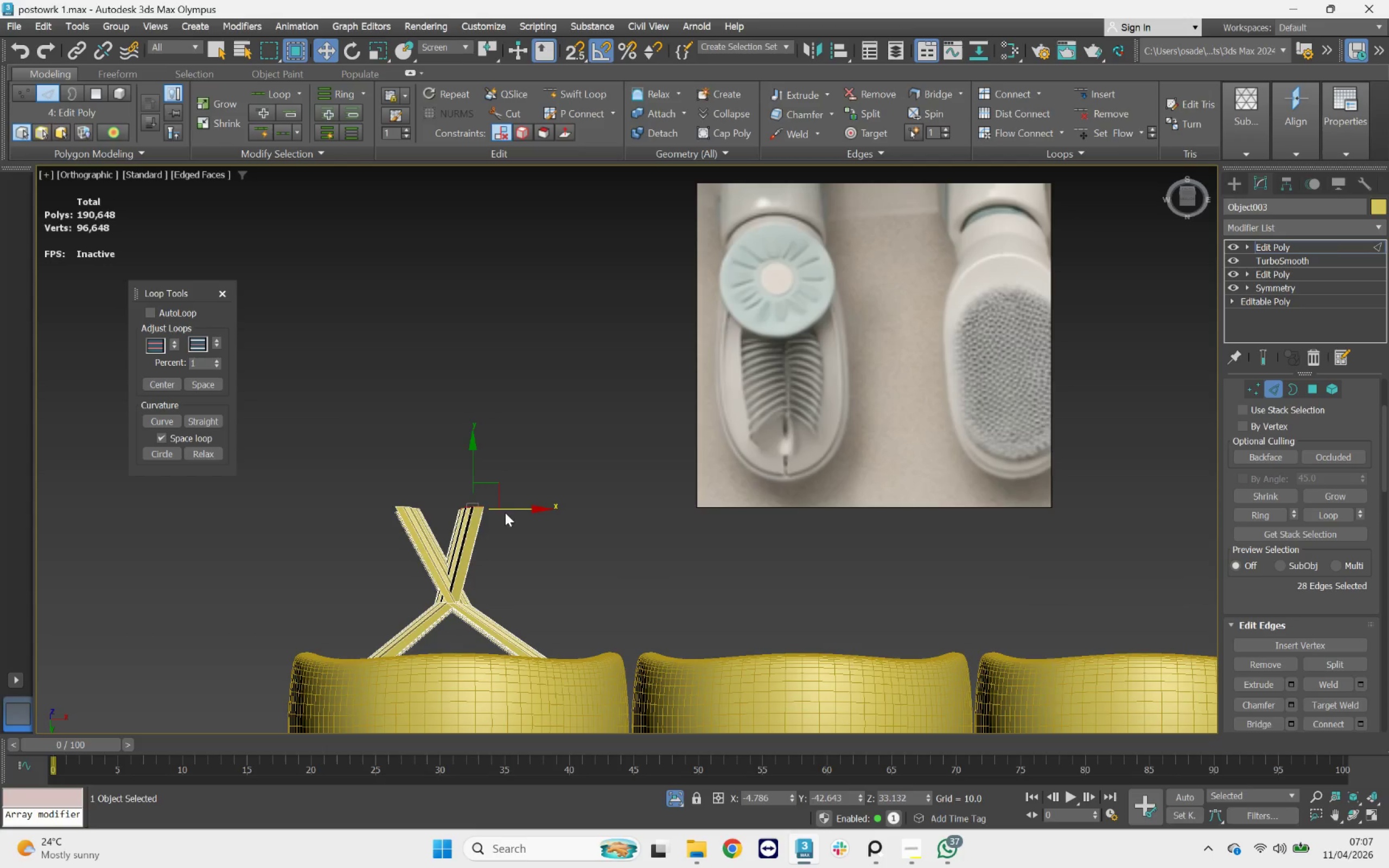 
left_click_drag(start_coordinate=[507, 510], to_coordinate=[530, 509])
 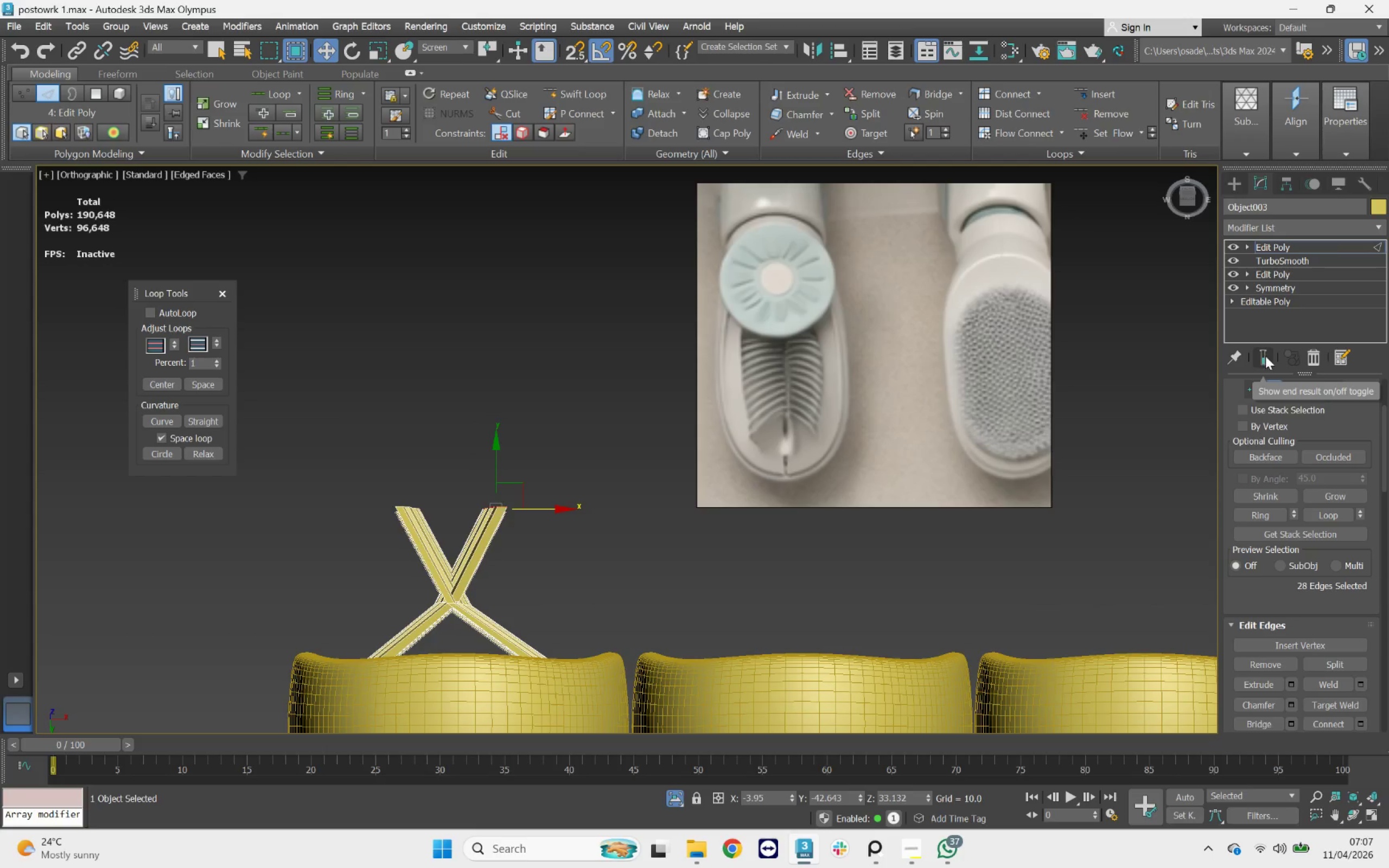 
left_click([1295, 237])
 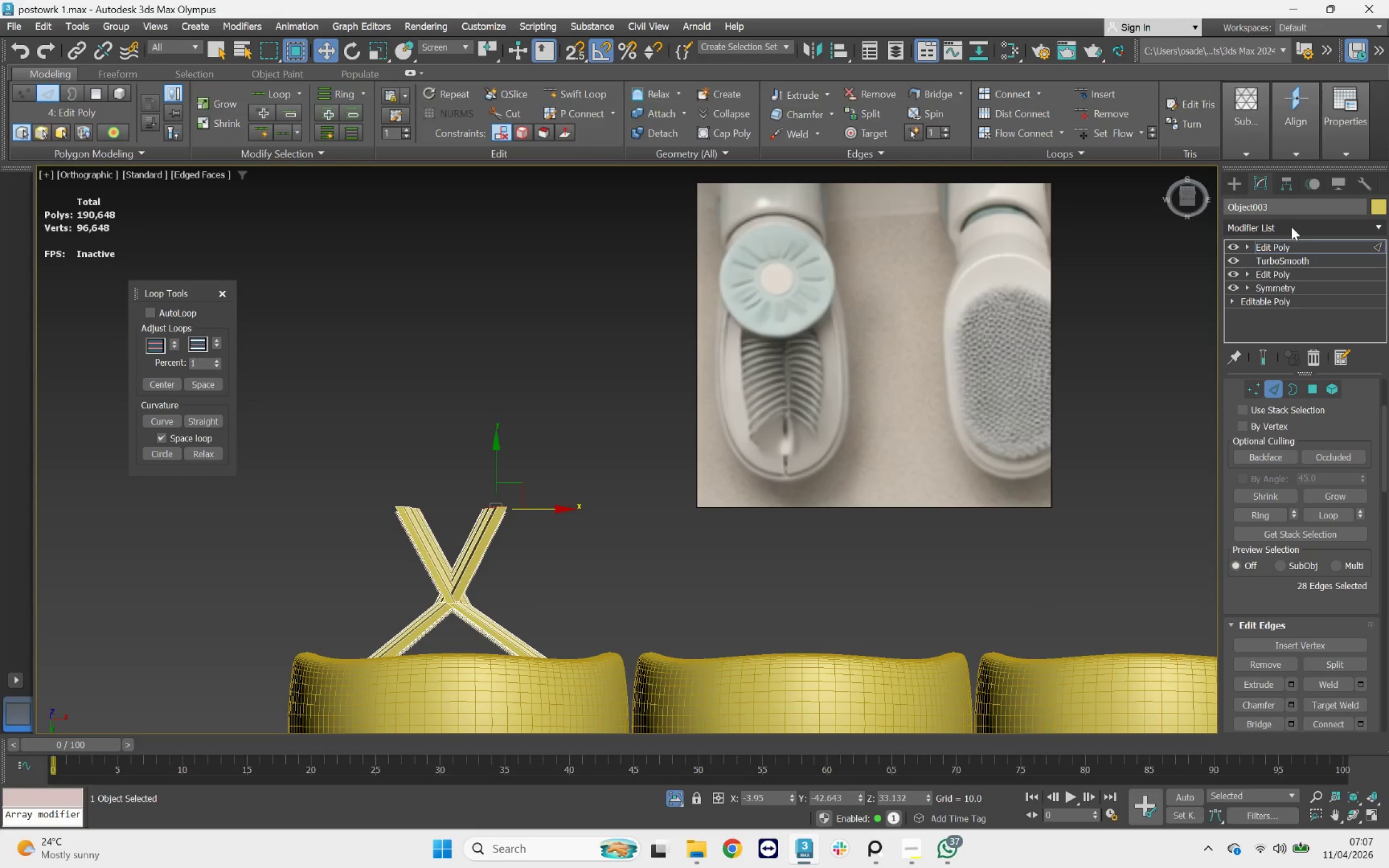 
left_click([1289, 231])
 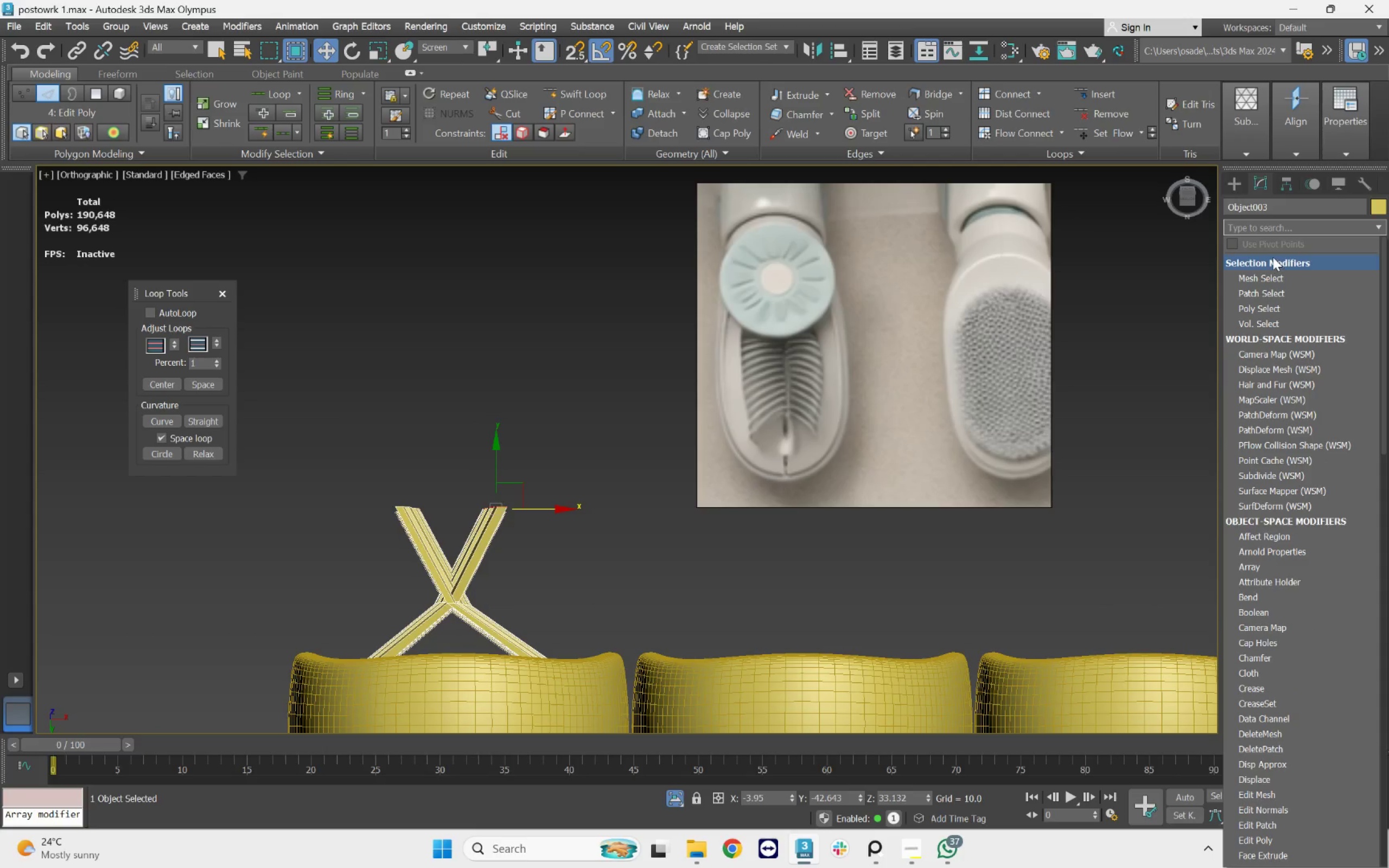 
type(tu)
 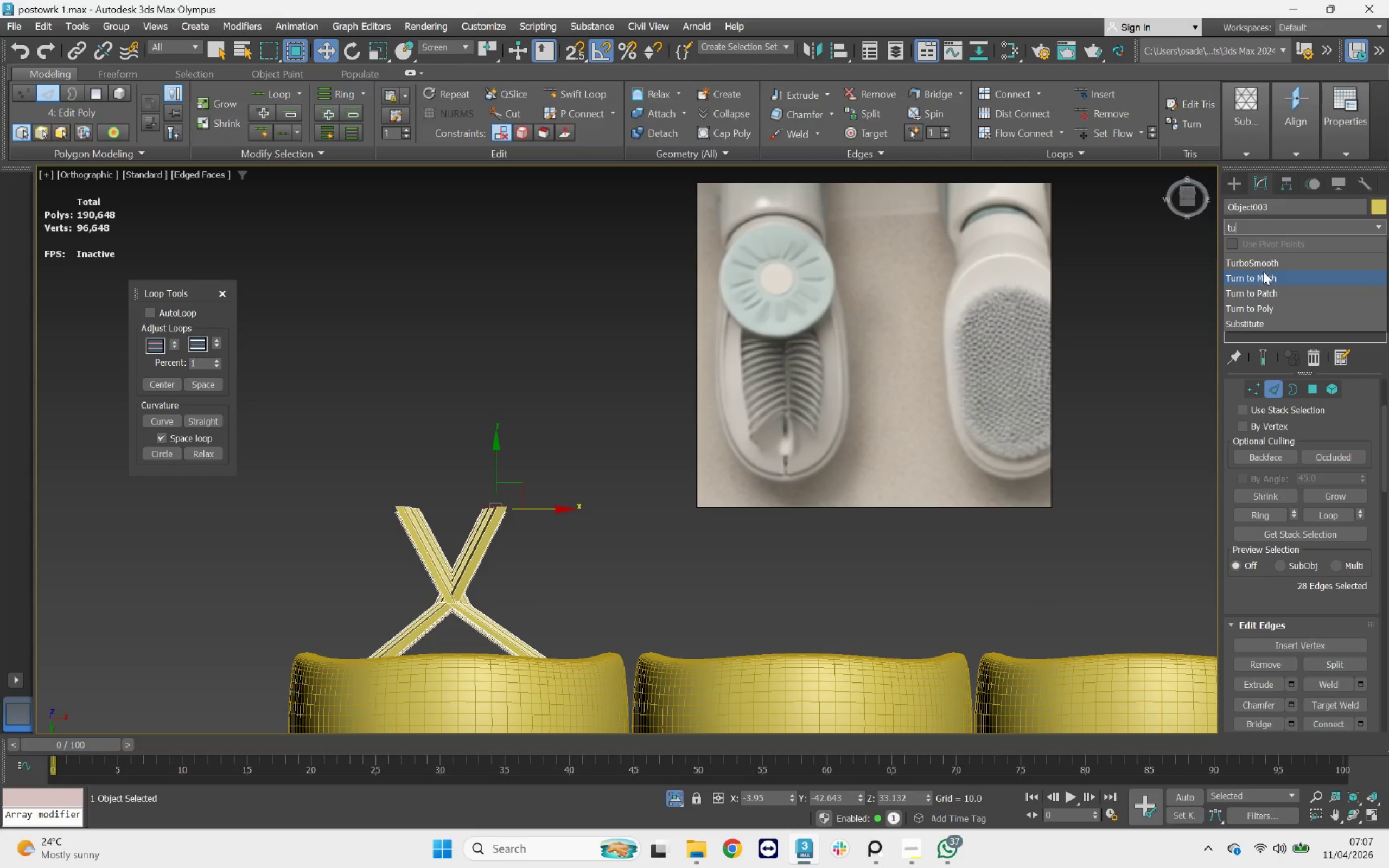 
left_click([1263, 266])
 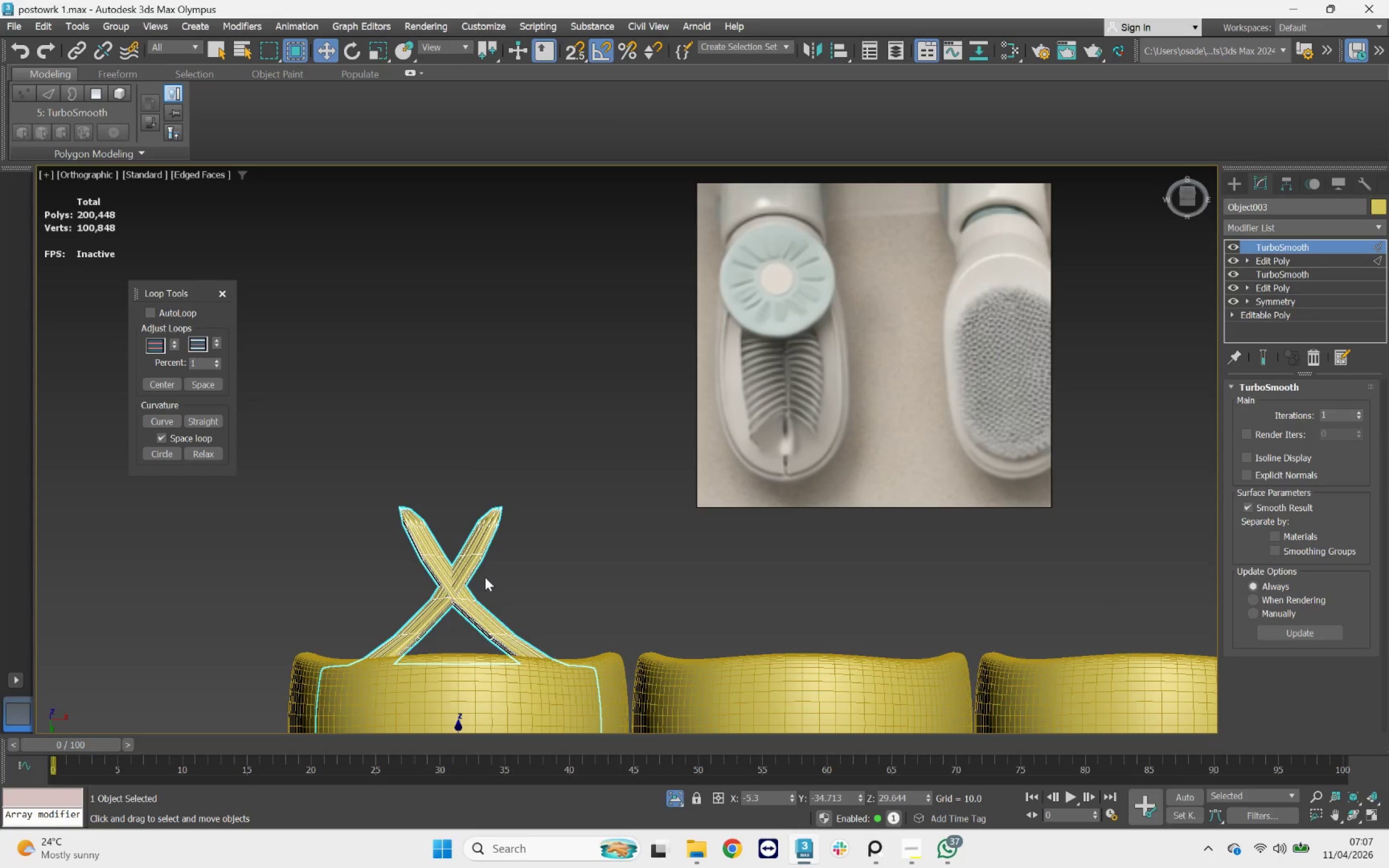 
hold_key(key=AltLeft, duration=0.94)
 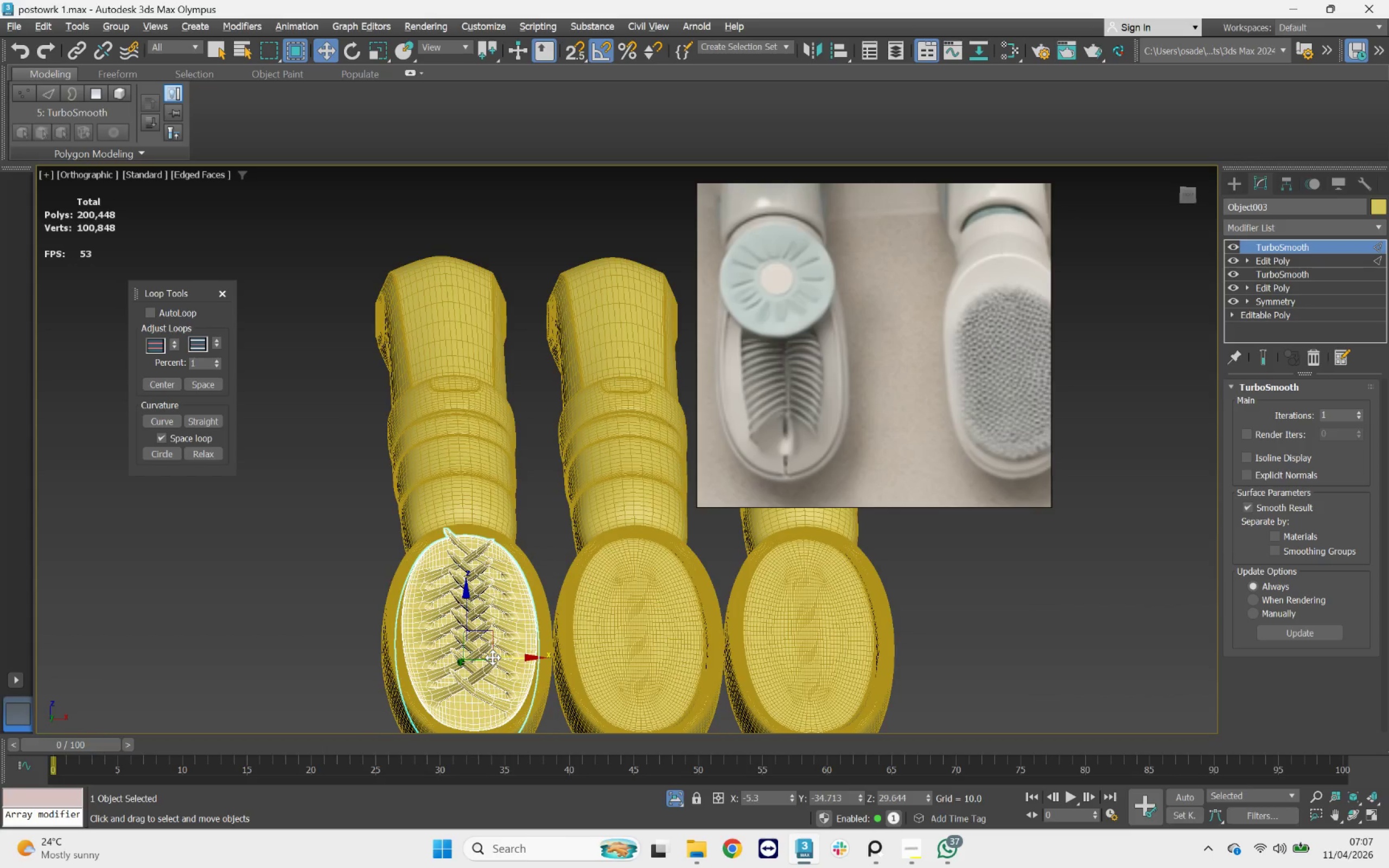 
scroll: coordinate [478, 579], scroll_direction: down, amount: 2.0
 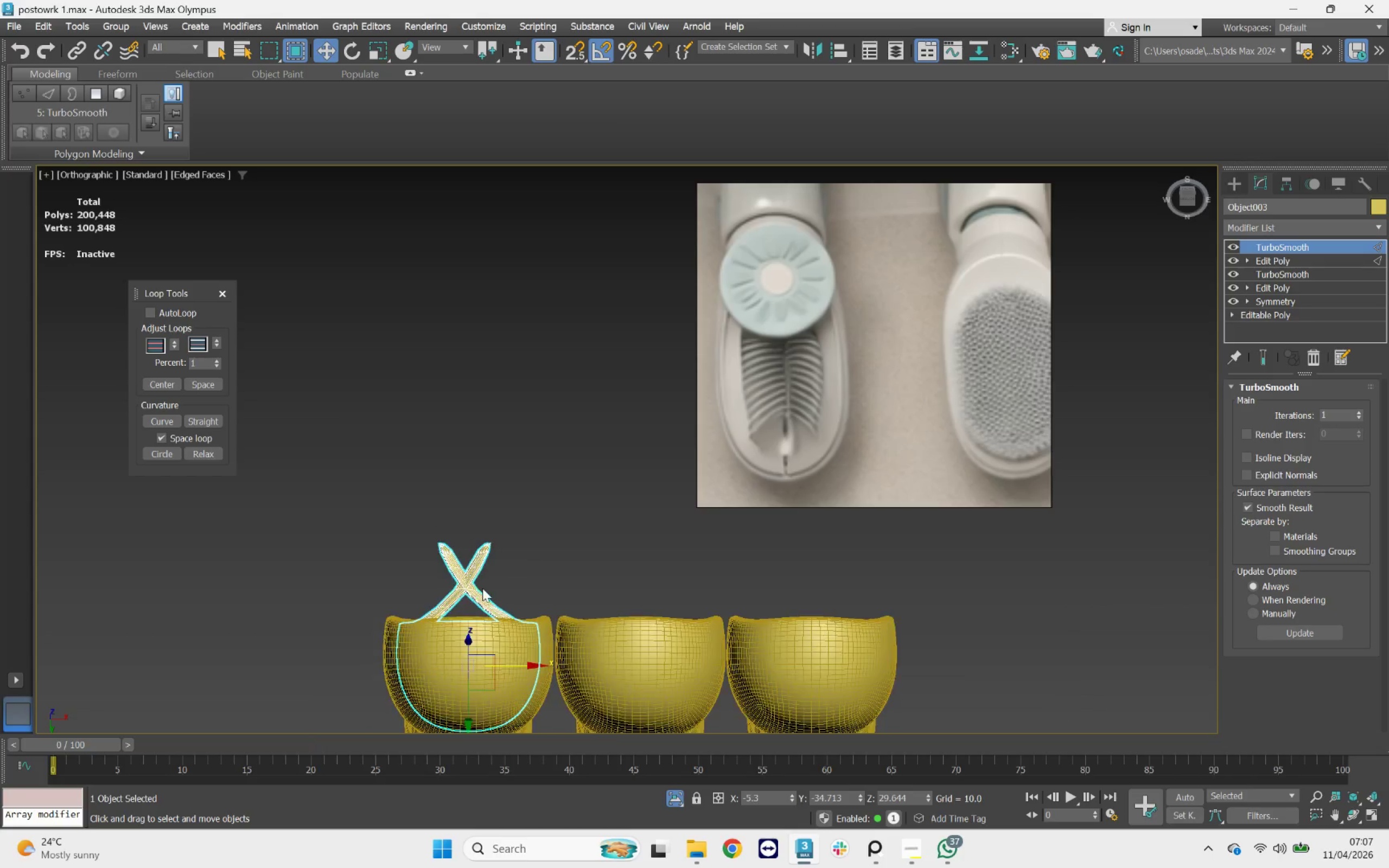 
key(F4)
 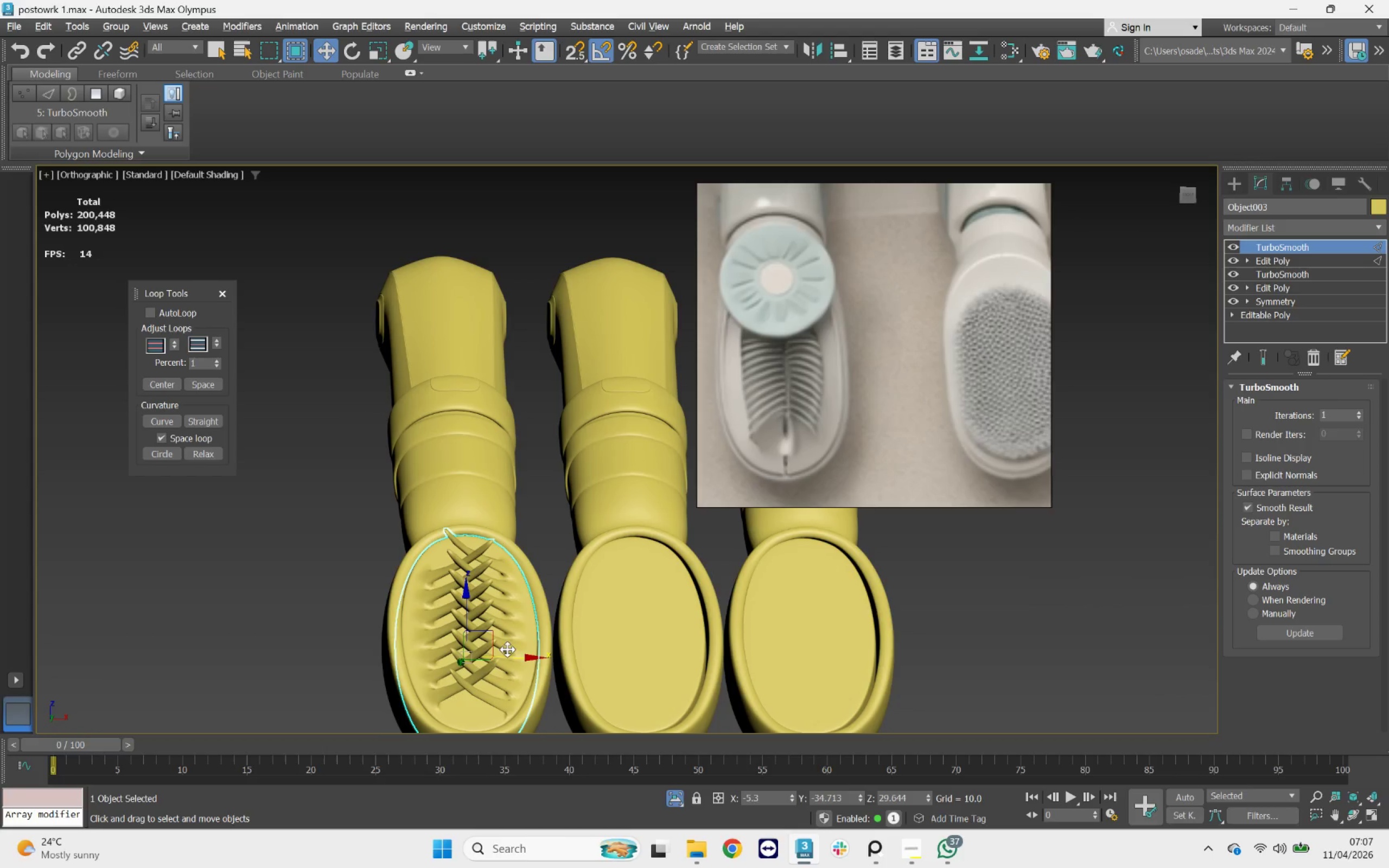 
hold_key(key=AltLeft, duration=4.85)
 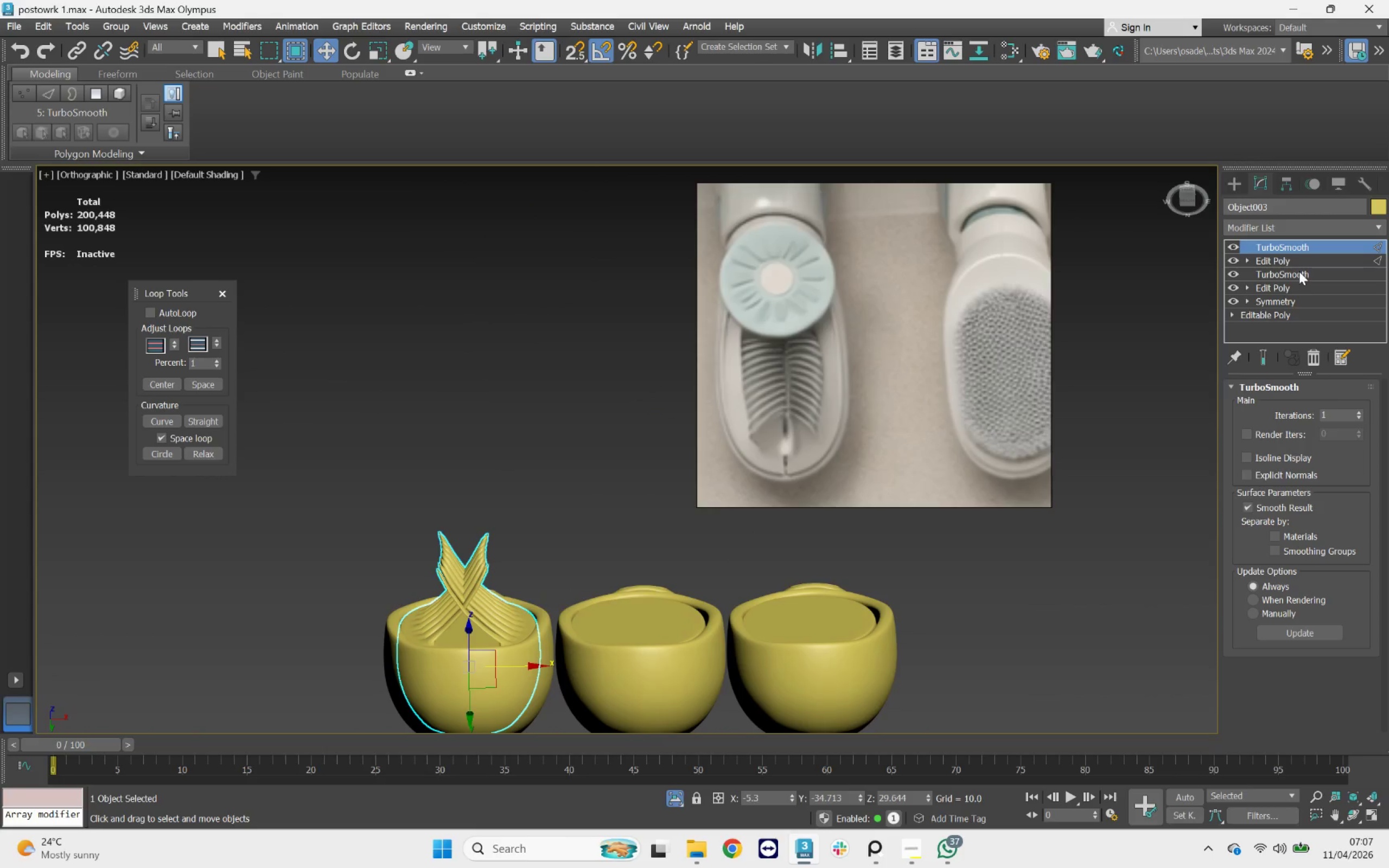 
left_click([1295, 263])
 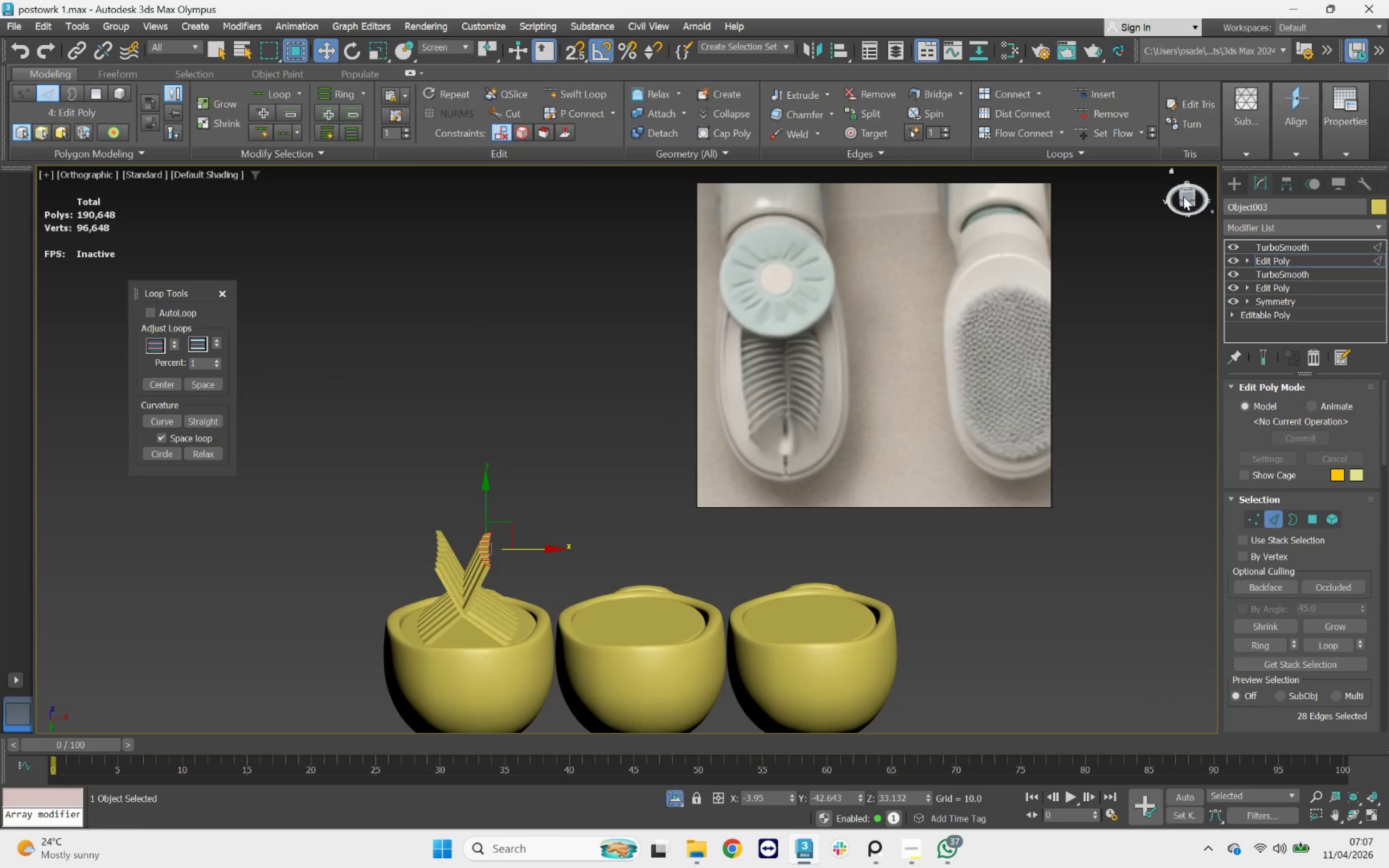 
hold_key(key=AltLeft, duration=1.98)
 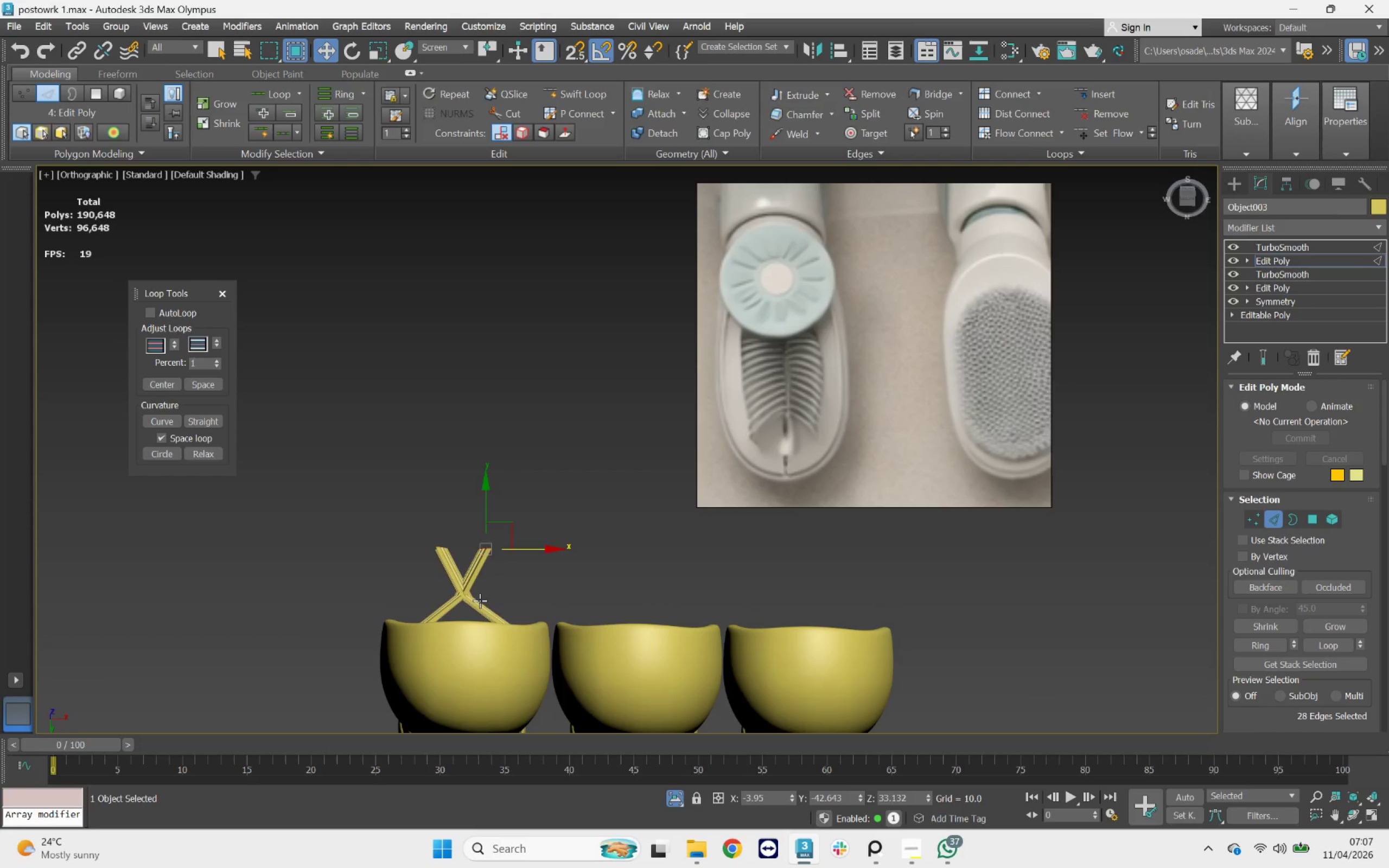 
scroll: coordinate [479, 601], scroll_direction: up, amount: 3.0
 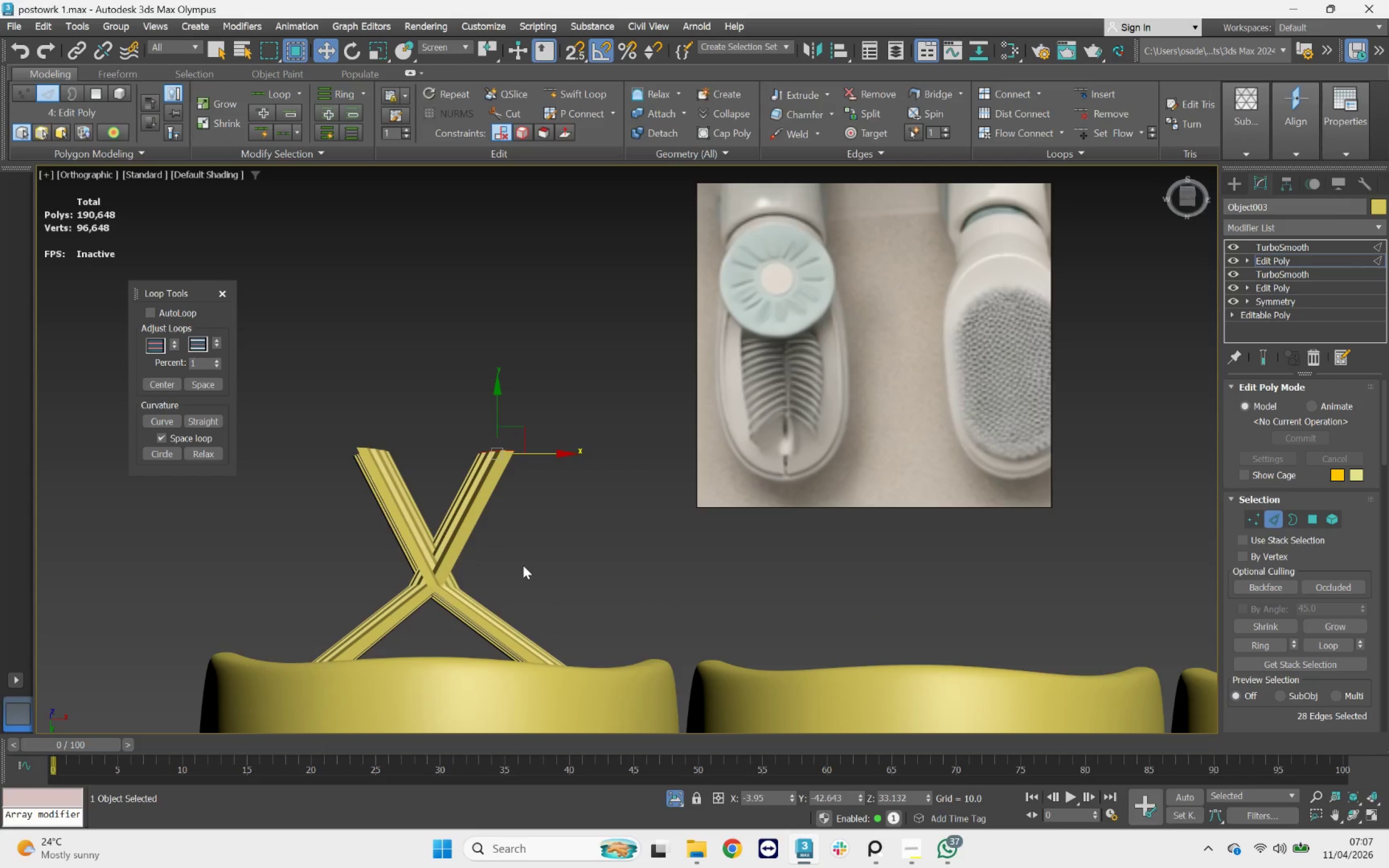 
left_click_drag(start_coordinate=[523, 557], to_coordinate=[350, 615])
 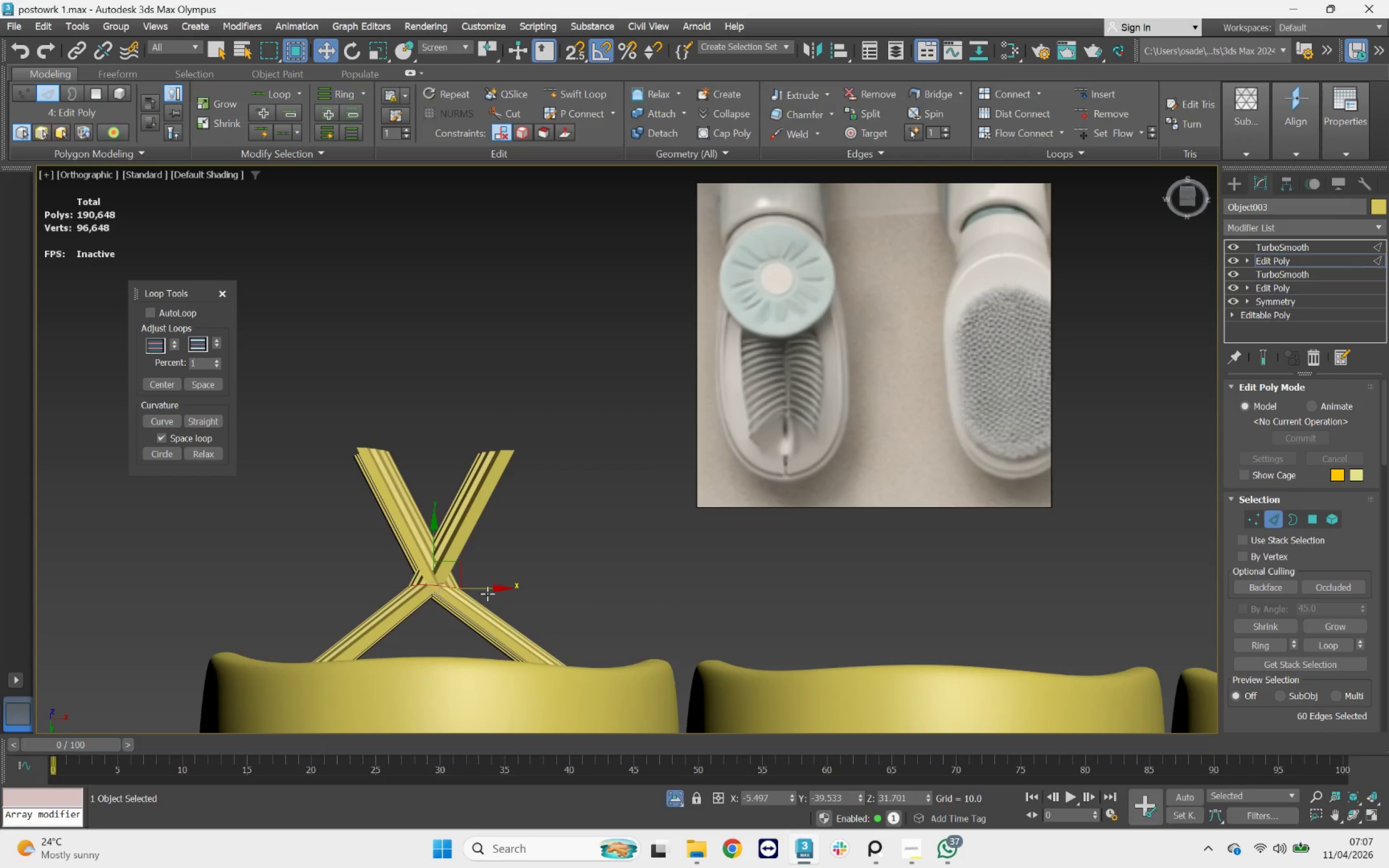 
left_click([516, 572])
 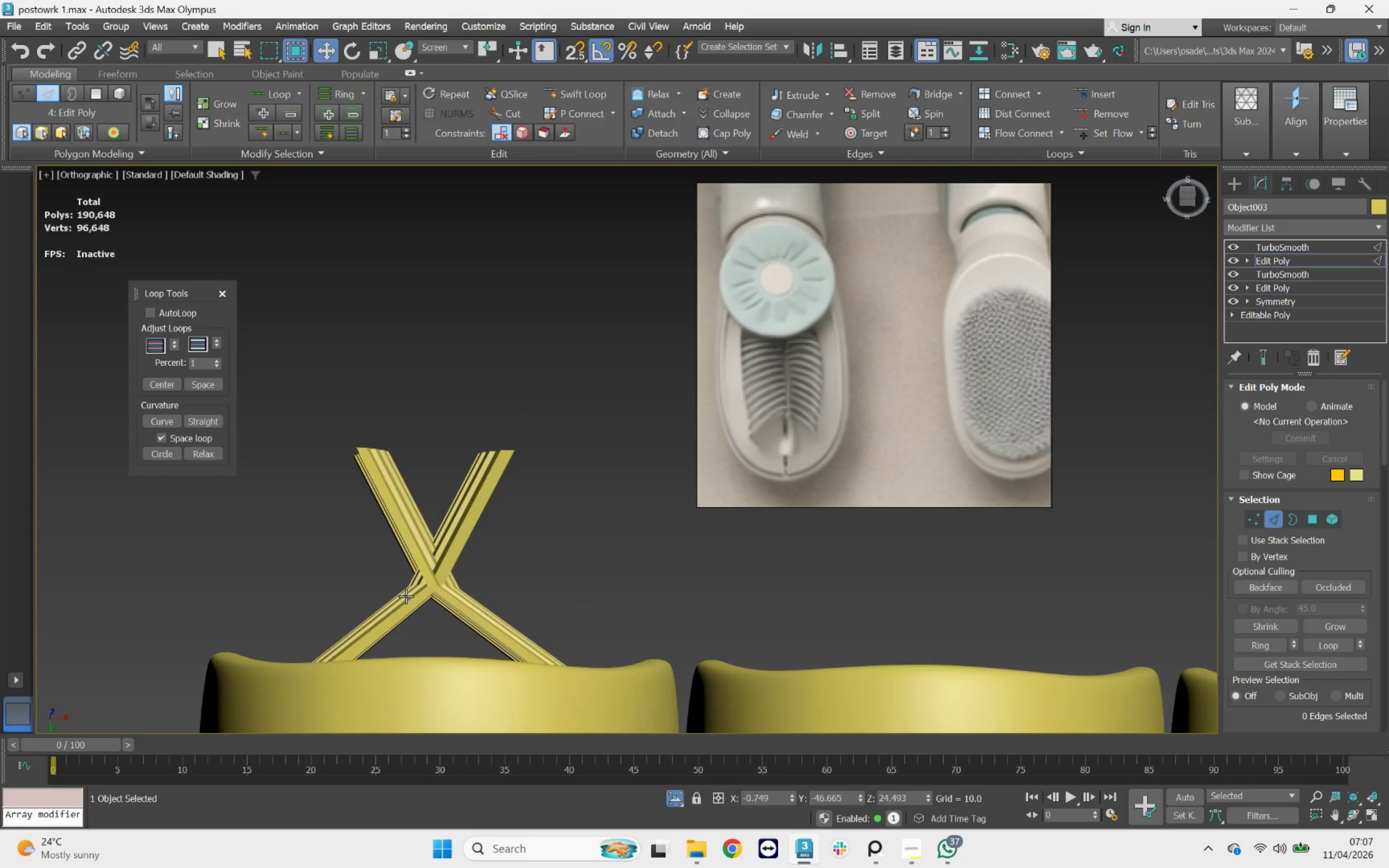 
scroll: coordinate [405, 590], scroll_direction: up, amount: 1.0
 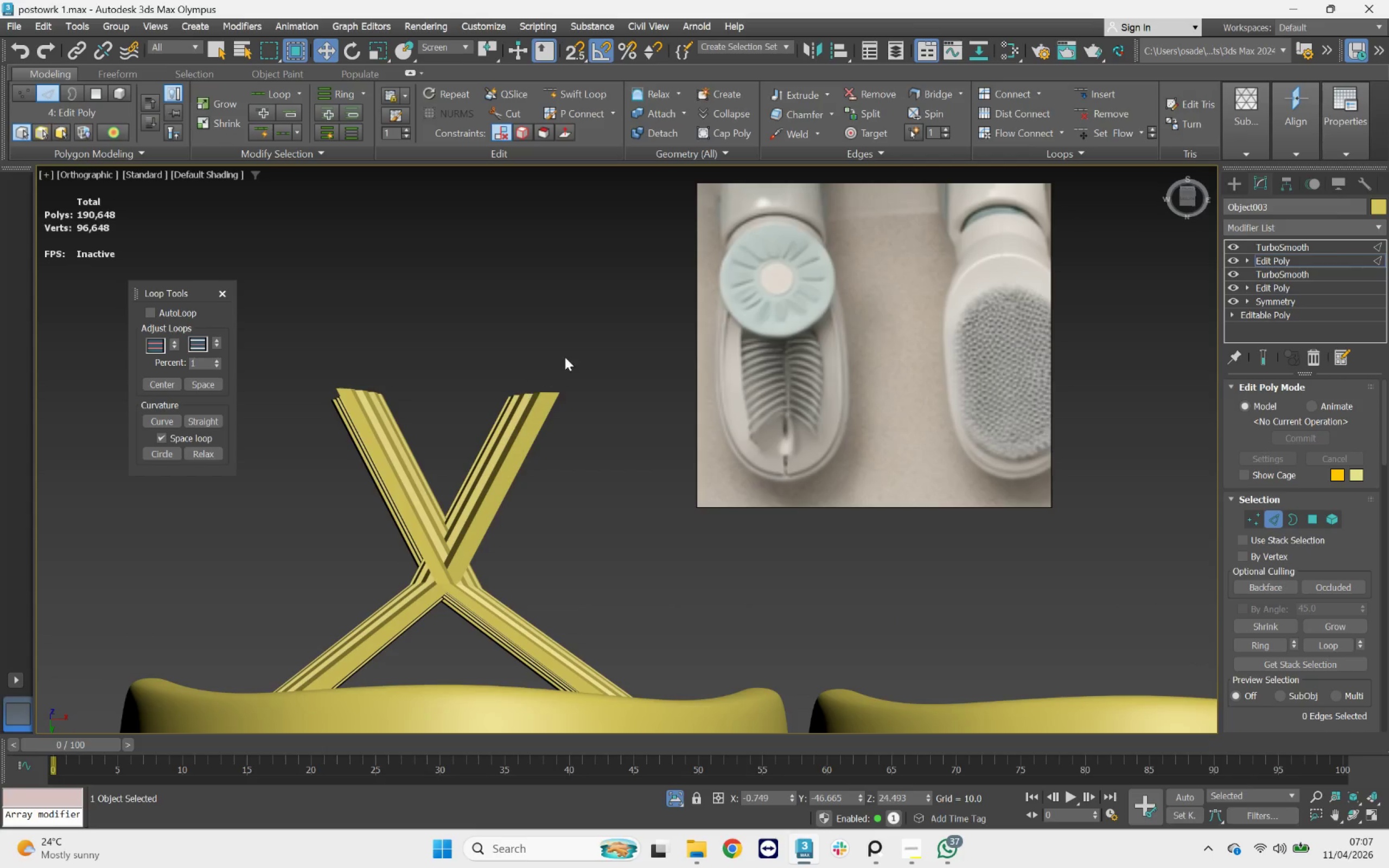 
left_click_drag(start_coordinate=[568, 373], to_coordinate=[469, 430])
 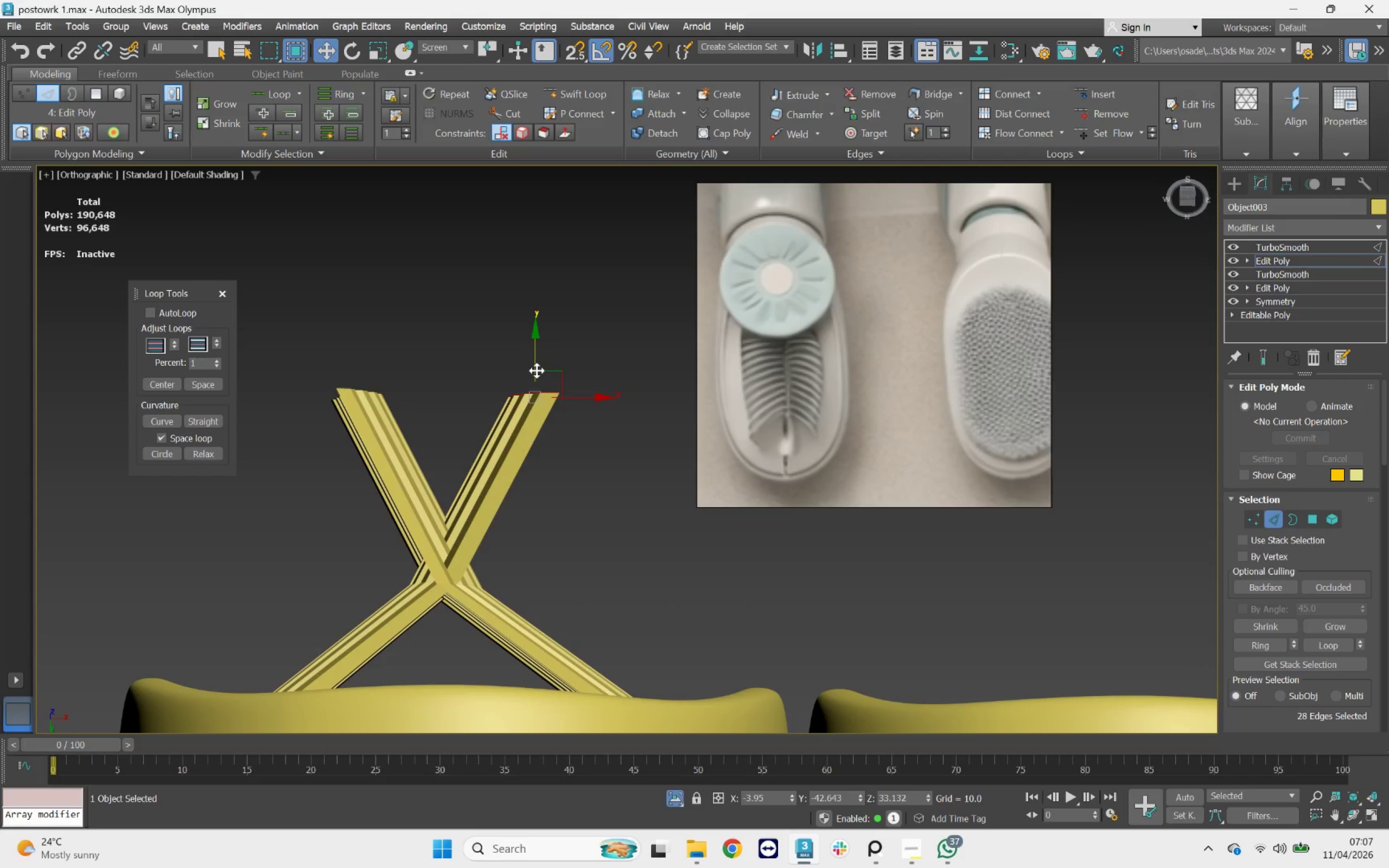 
left_click_drag(start_coordinate=[535, 368], to_coordinate=[568, 449])
 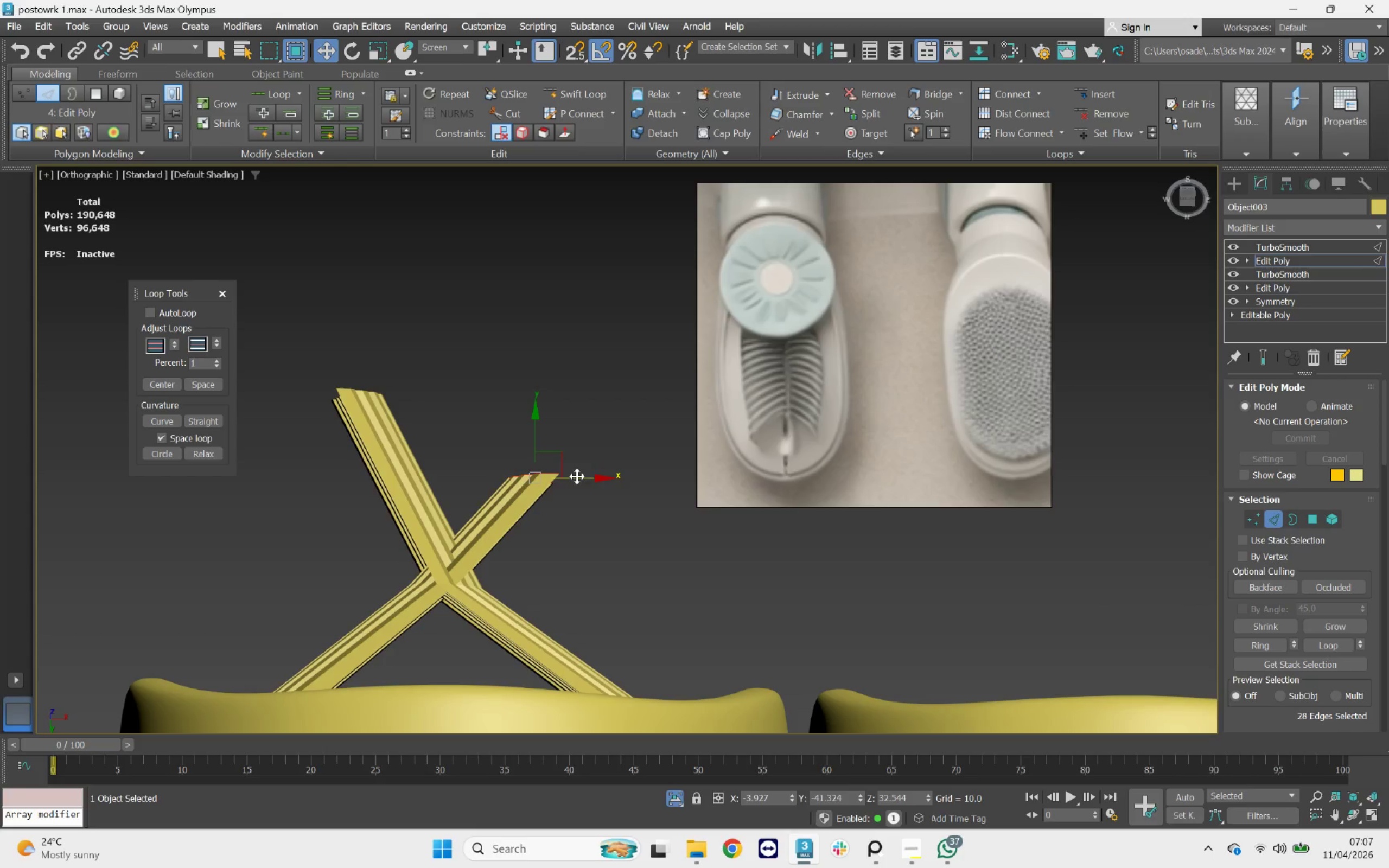 
hold_key(key=ShiftLeft, duration=0.7)
 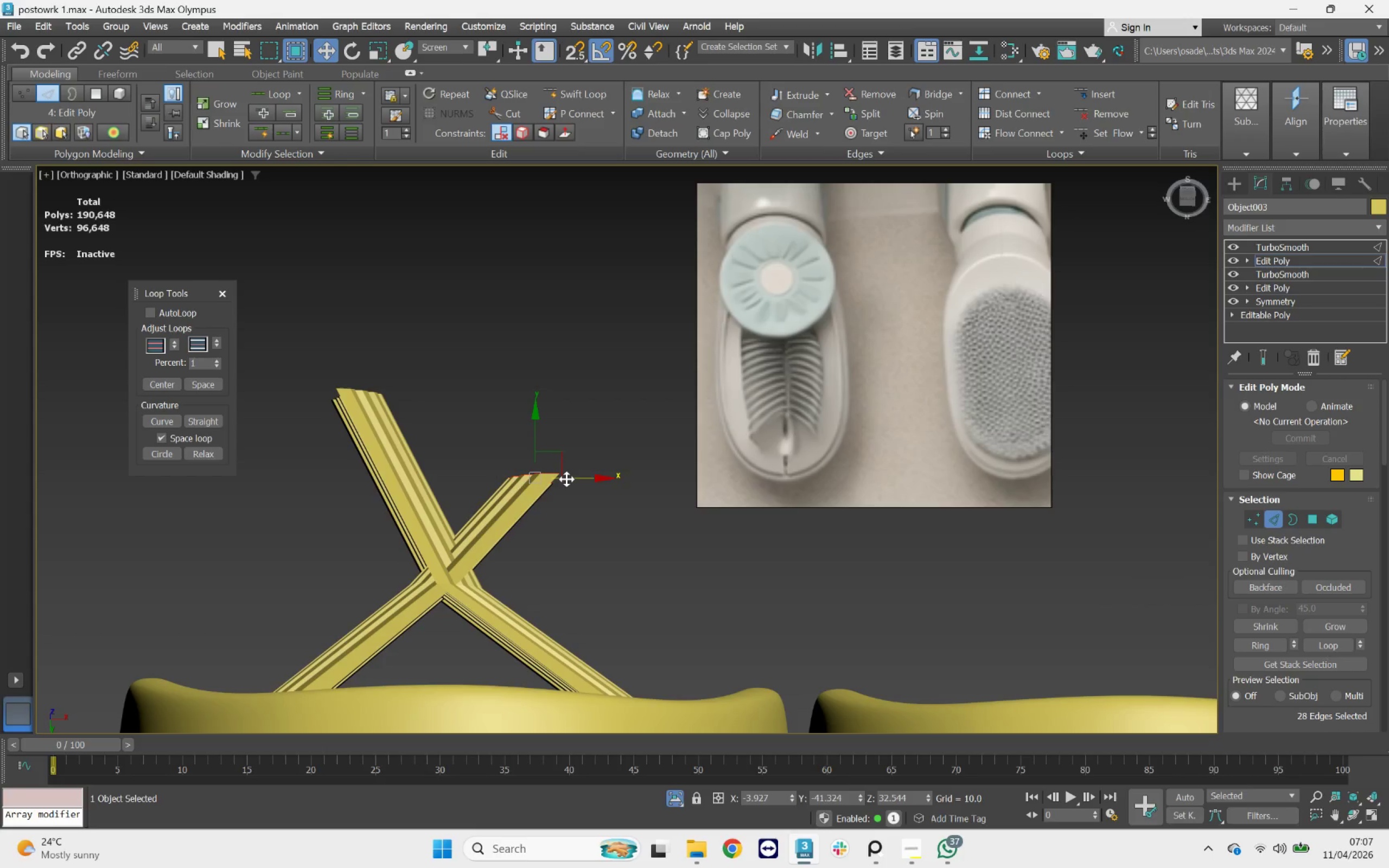 
key(E)
 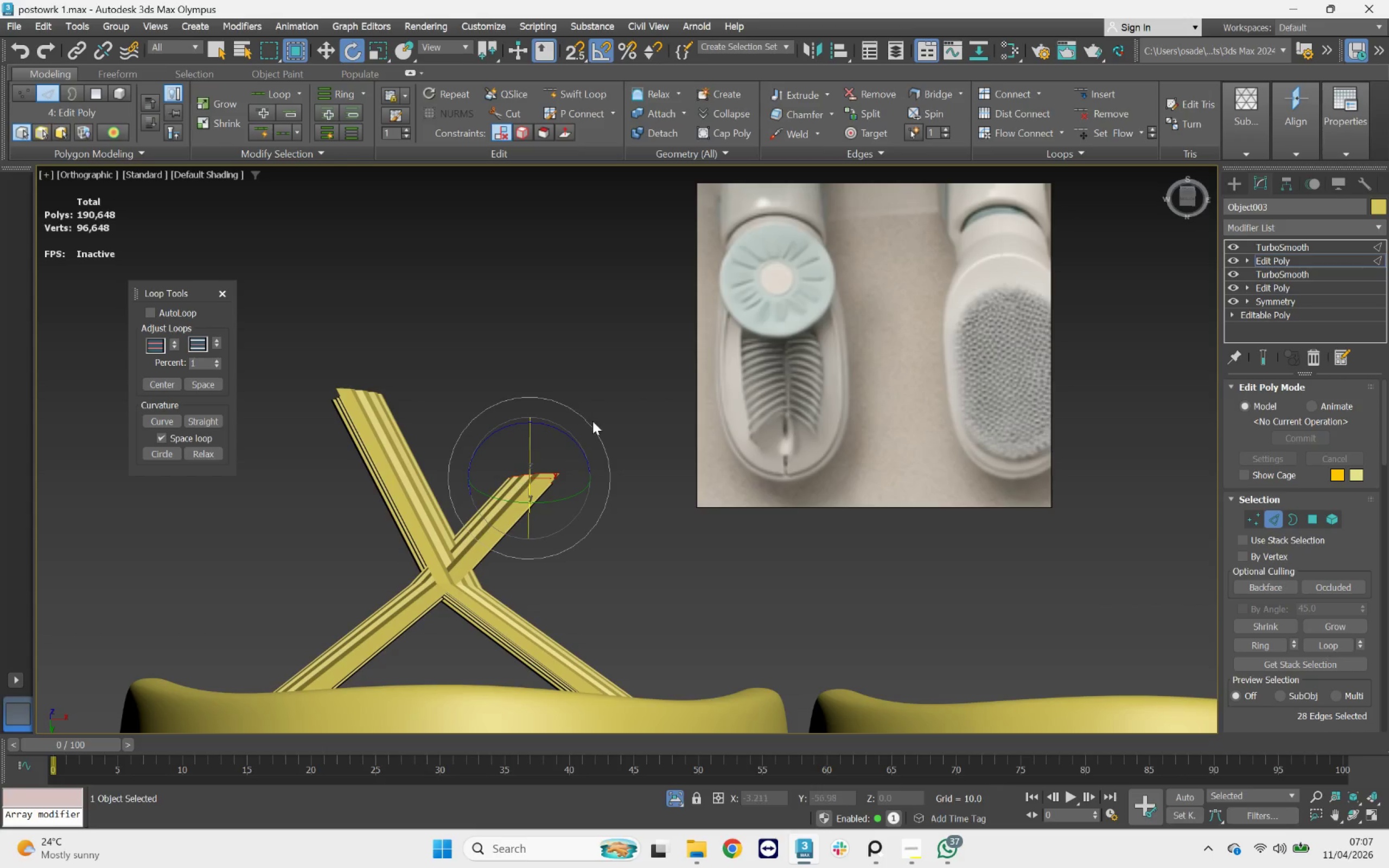 
left_click_drag(start_coordinate=[588, 421], to_coordinate=[606, 446])
 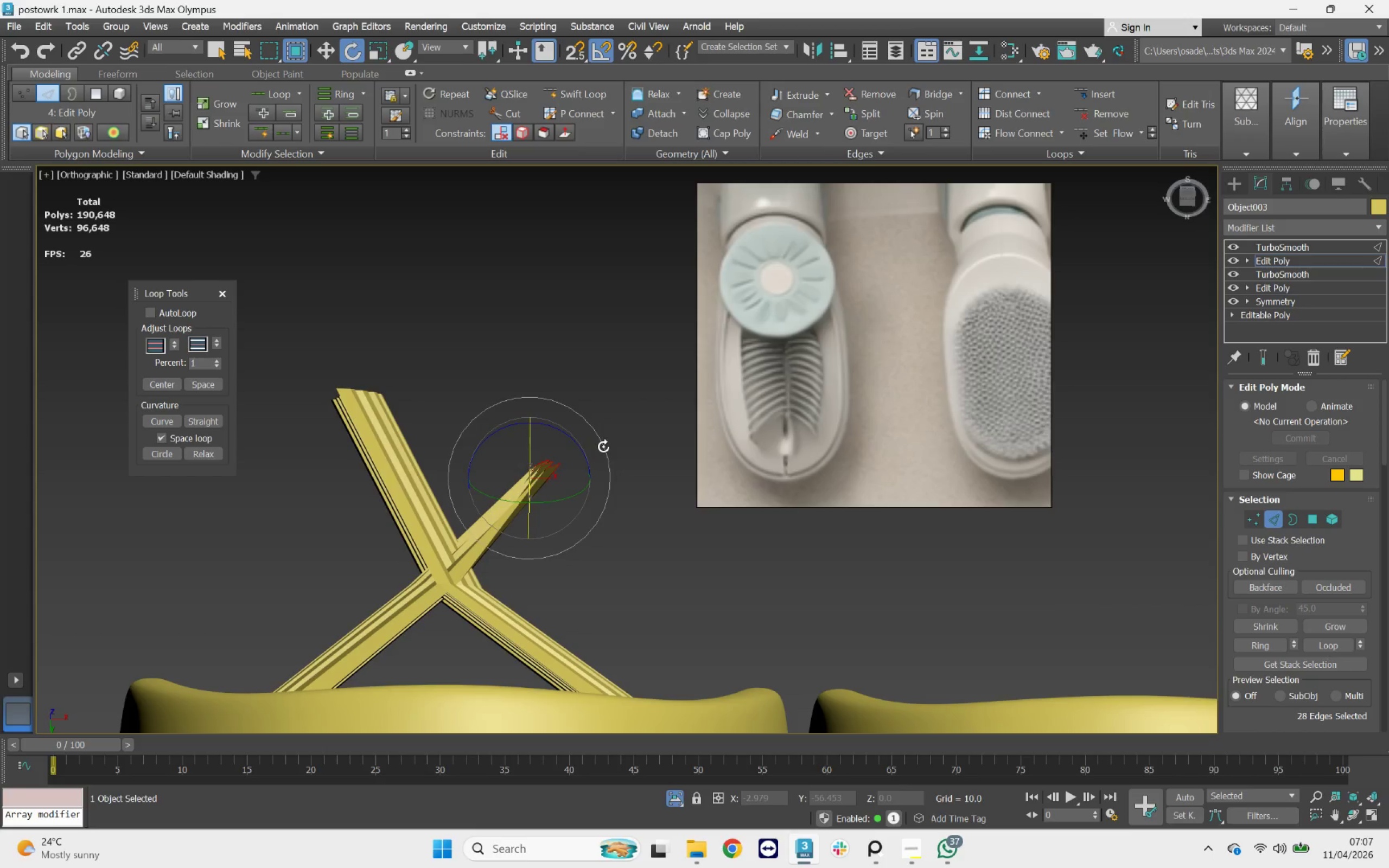 
key(Control+Z)
 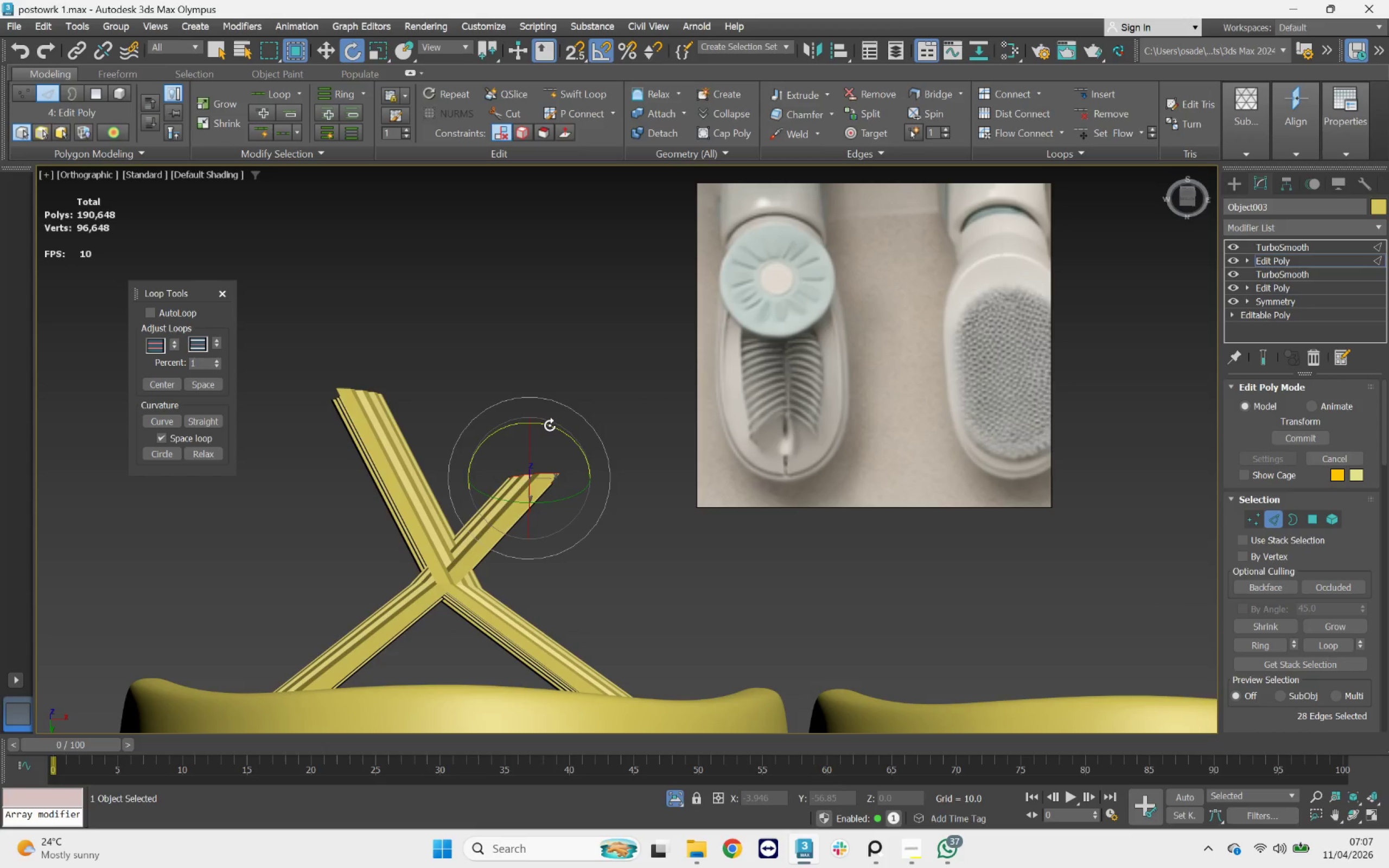 
left_click_drag(start_coordinate=[550, 426], to_coordinate=[570, 436])
 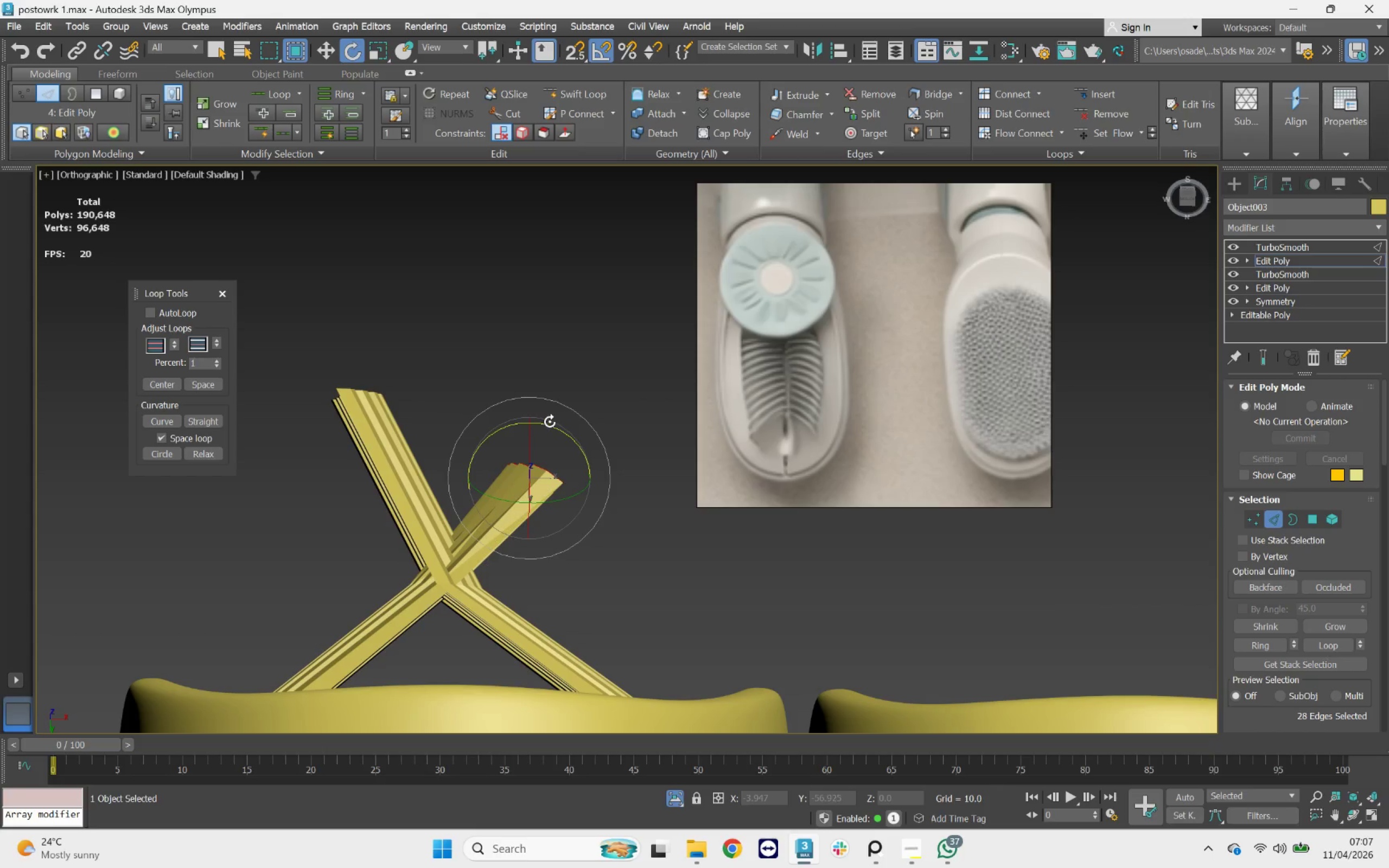 
left_click_drag(start_coordinate=[549, 420], to_coordinate=[565, 431])
 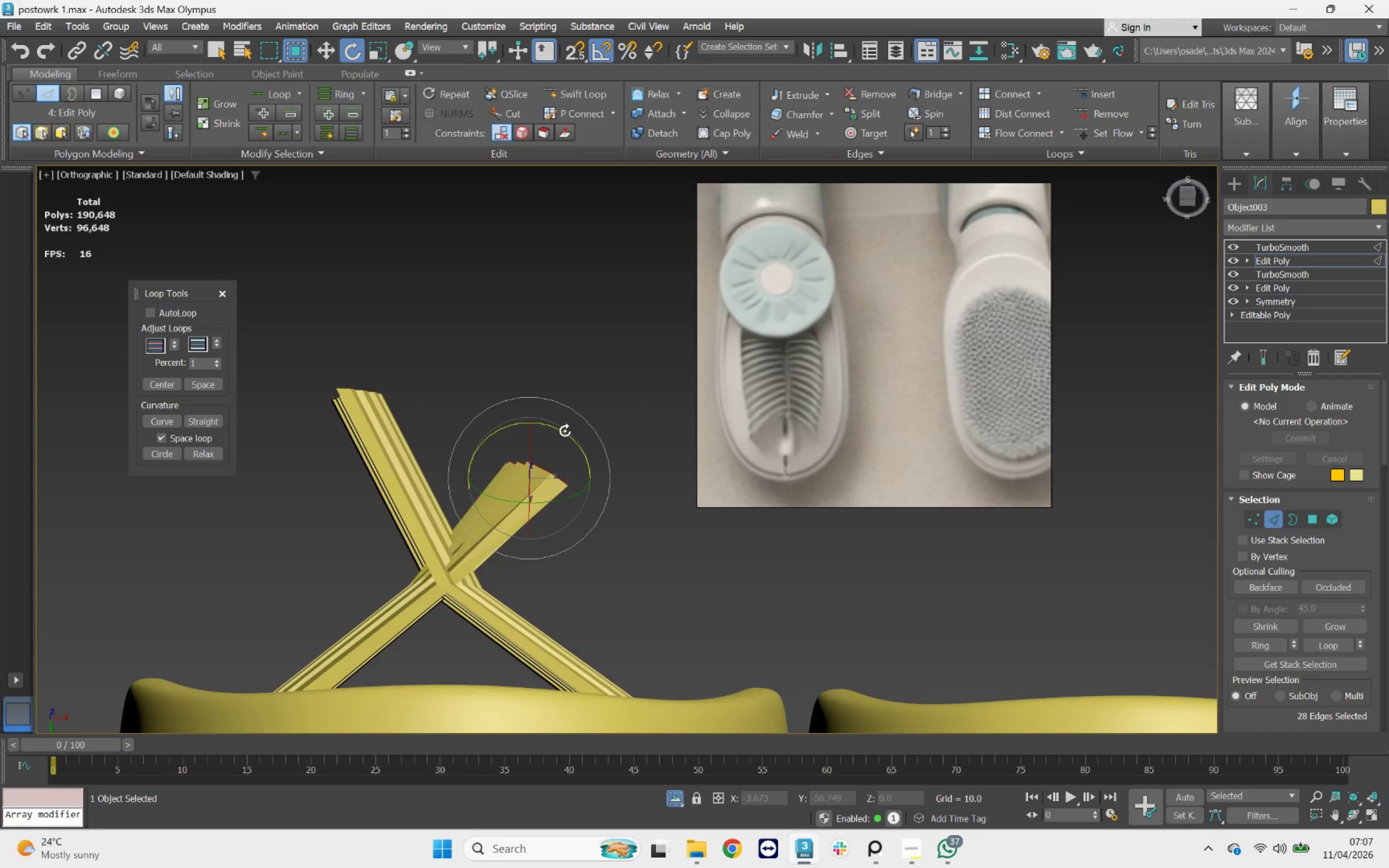 
key(Control+Z)
 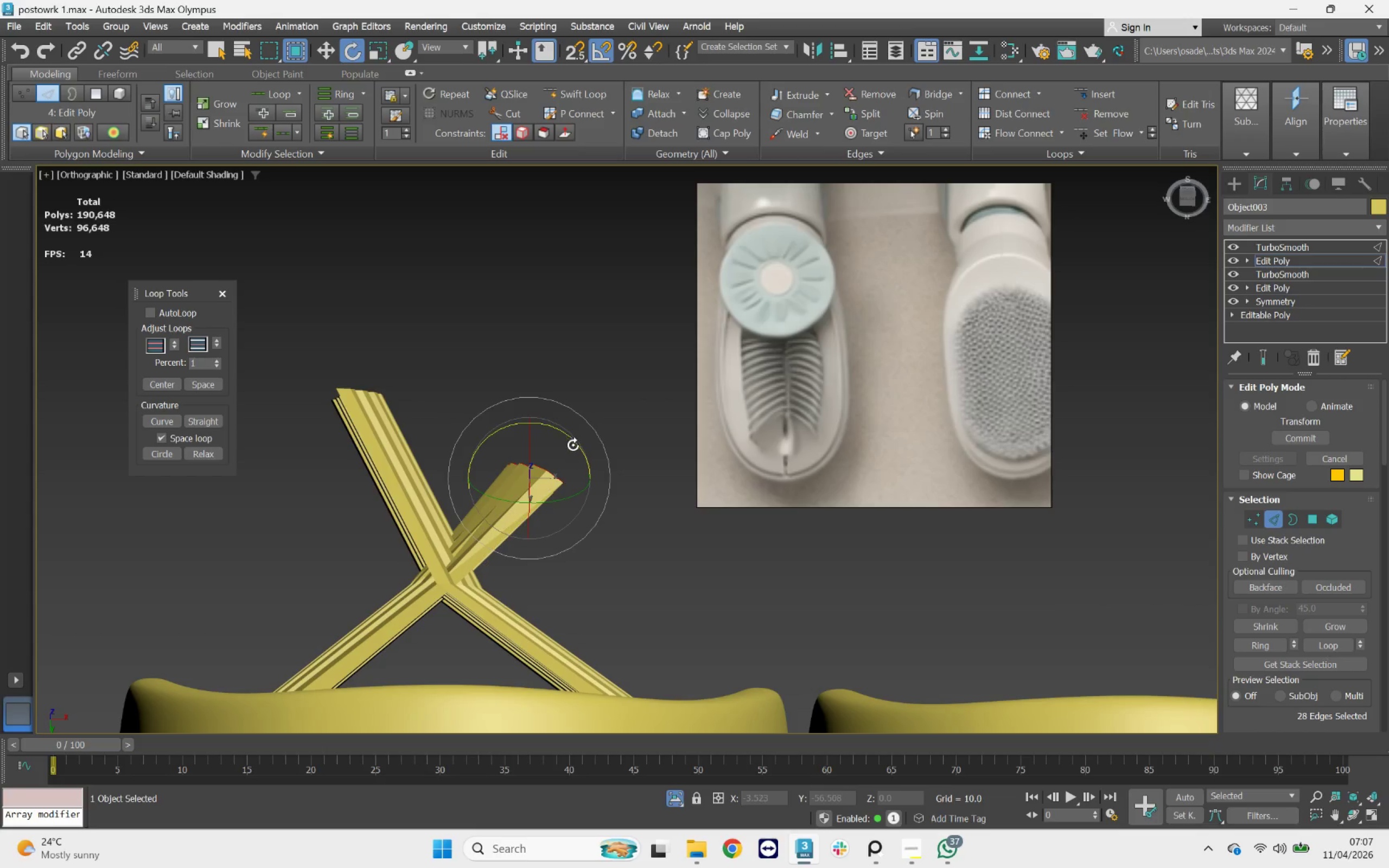 
key(Control+Z)
 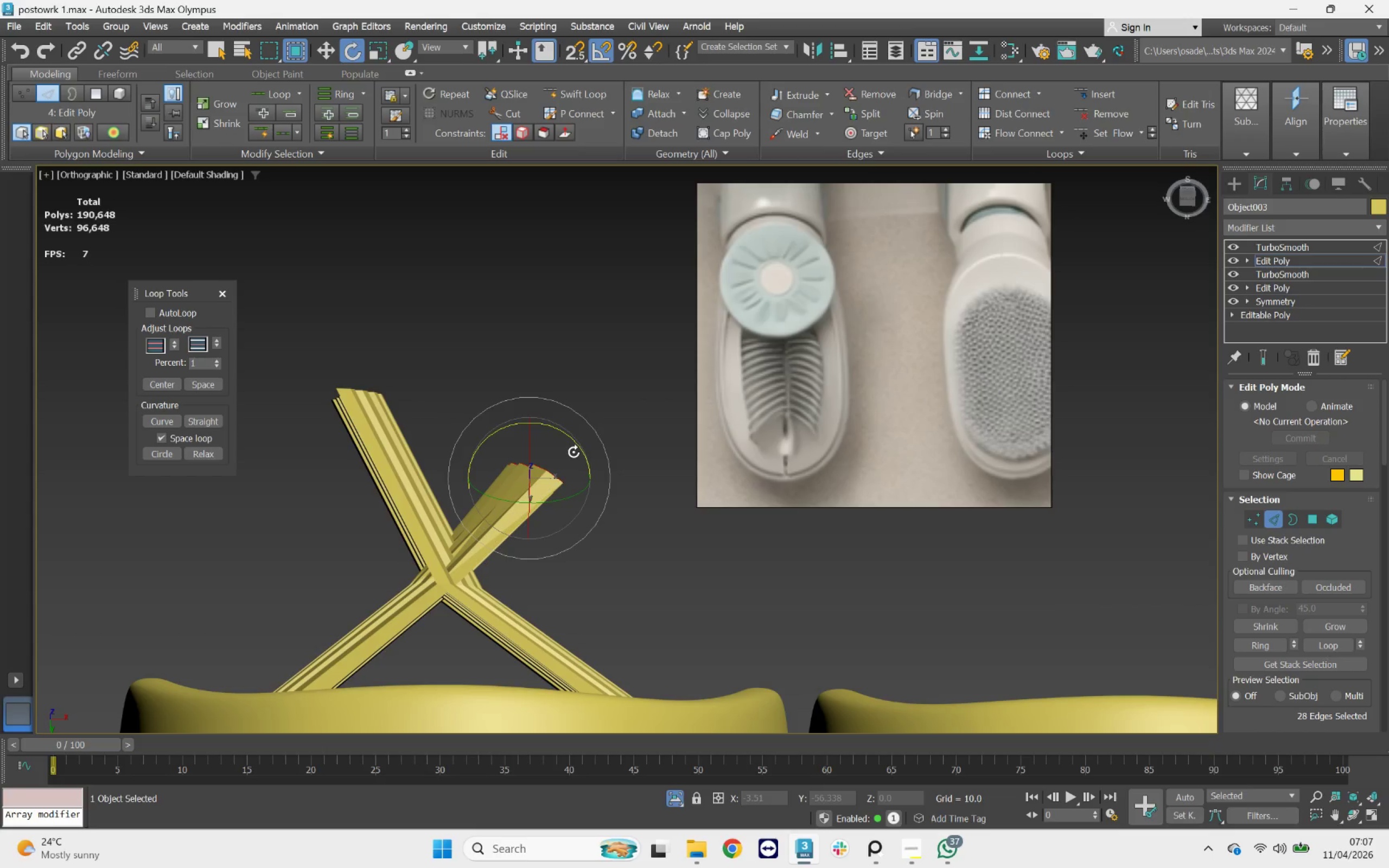 
key(Control+Z)
 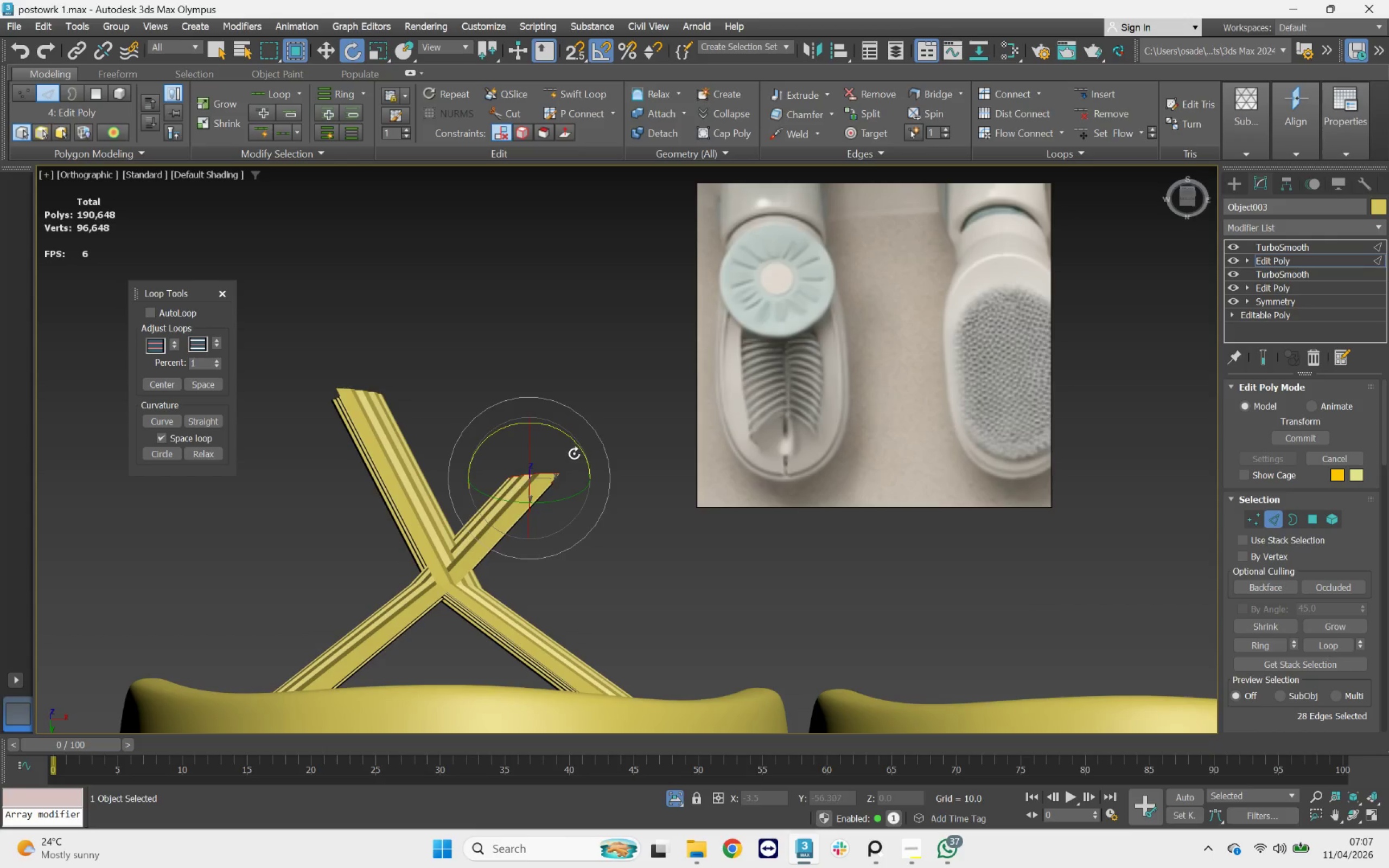 
hold_key(key=AltLeft, duration=3.41)
 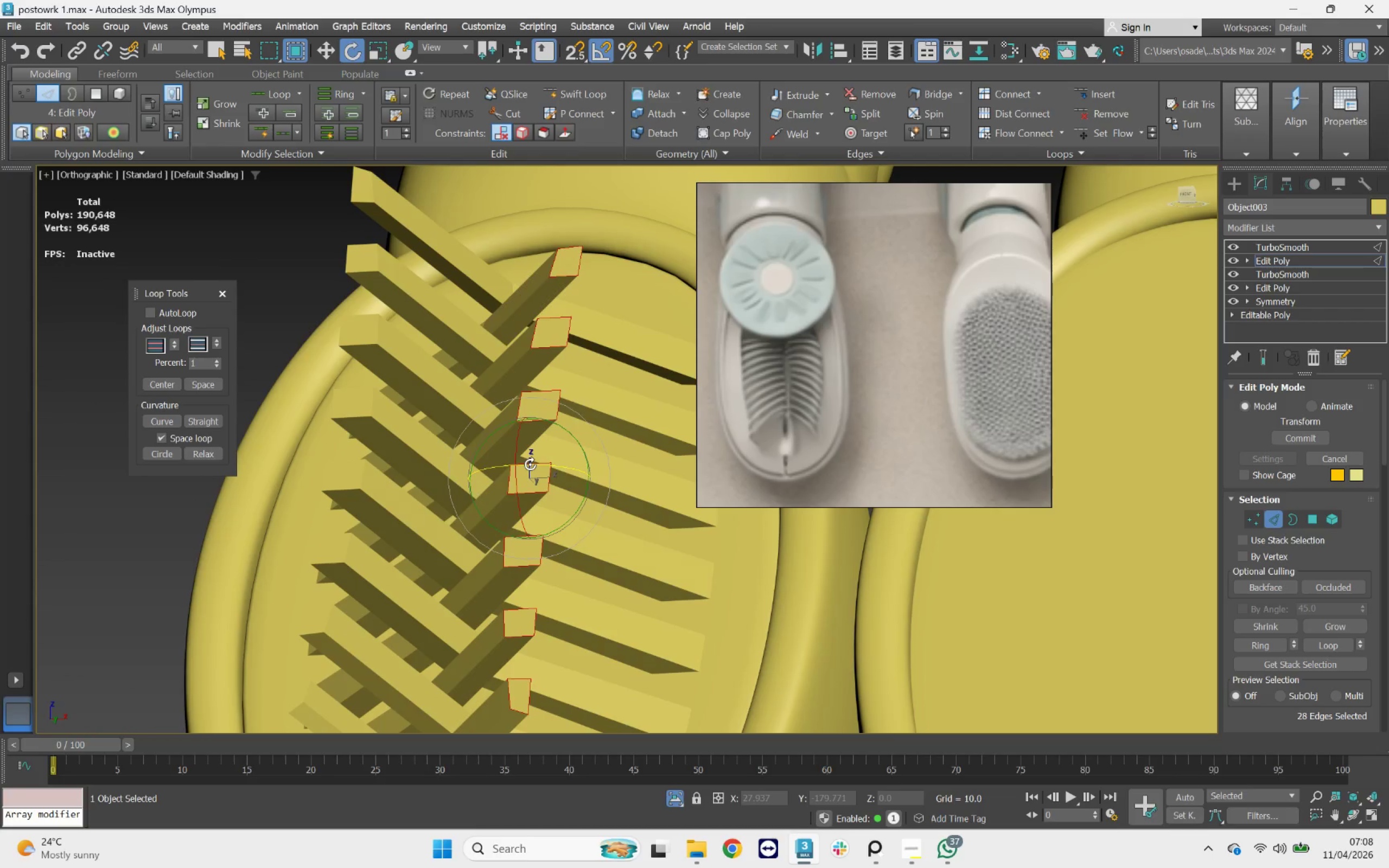 
left_click_drag(start_coordinate=[501, 464], to_coordinate=[551, 463])
 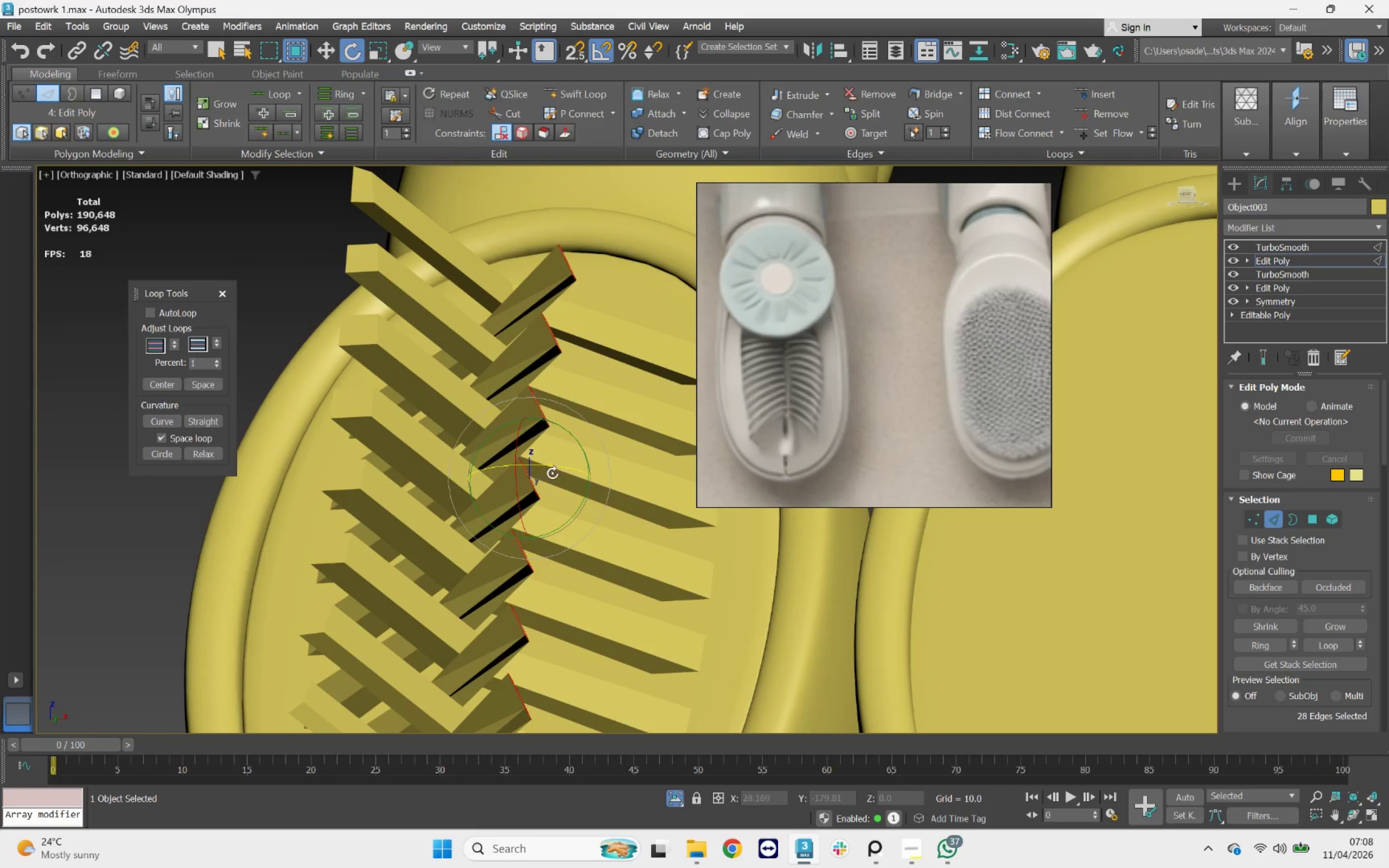 
hold_key(key=AltLeft, duration=0.99)
 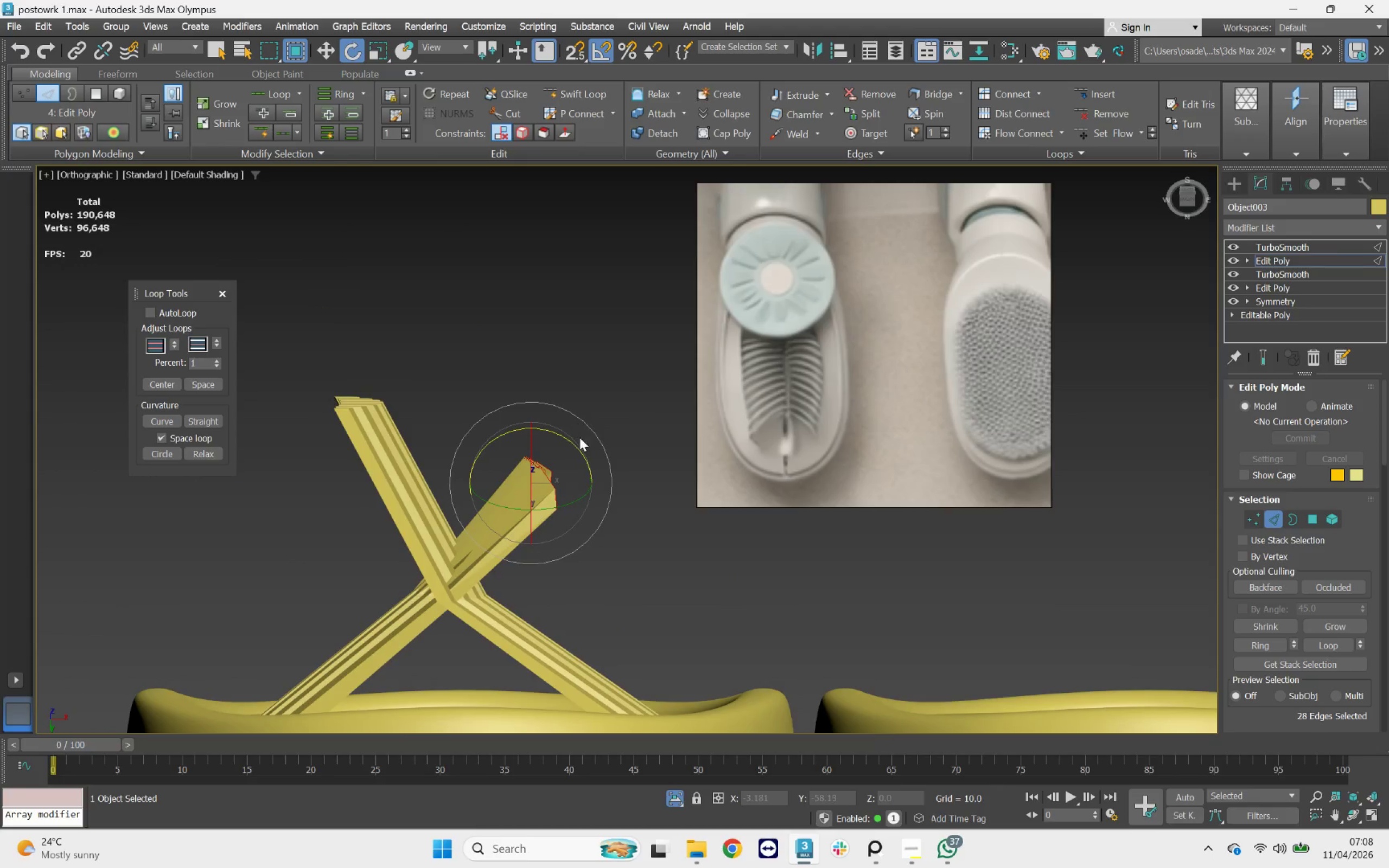 
key(Control+Z)
 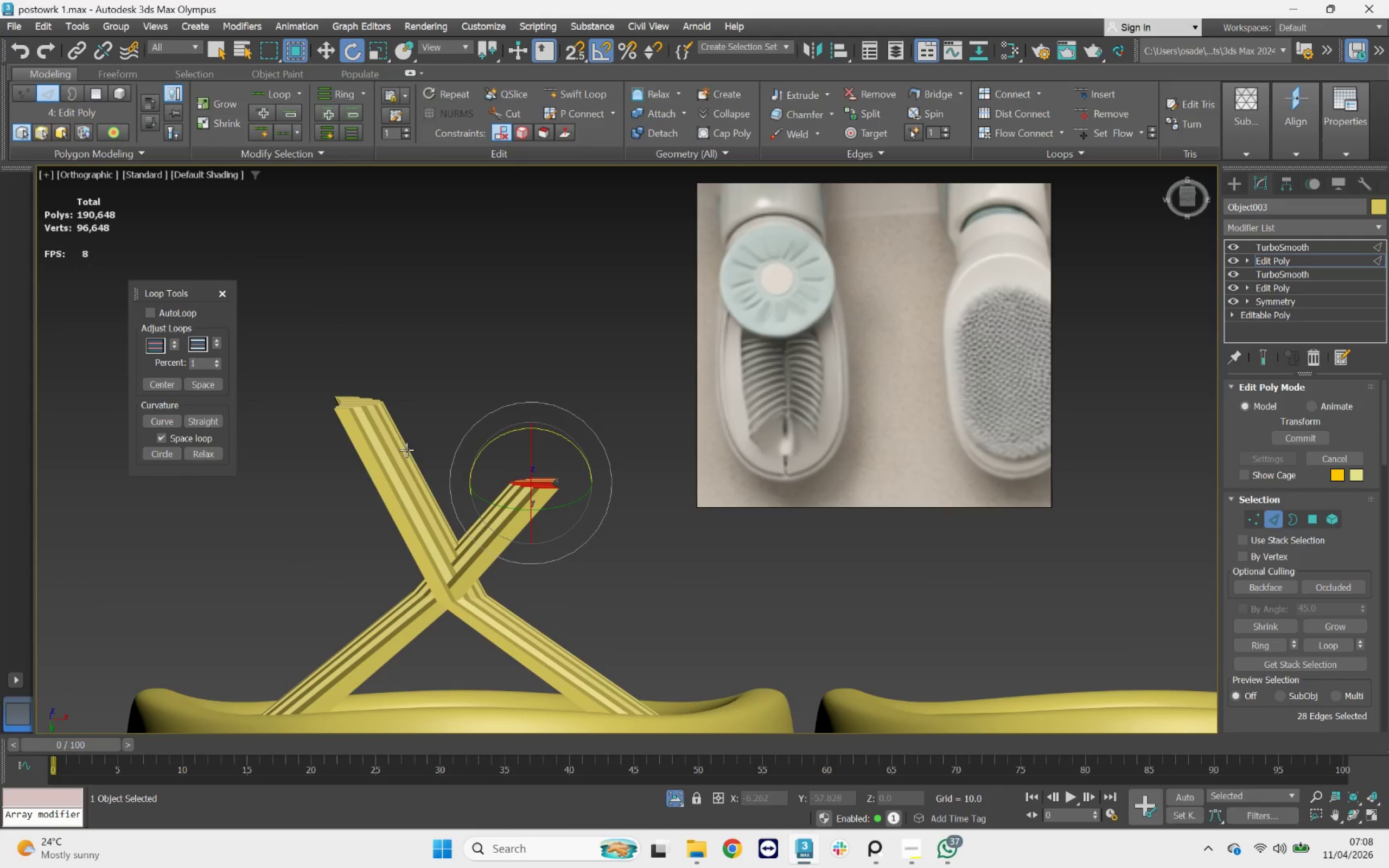 
key(Control+Z)
 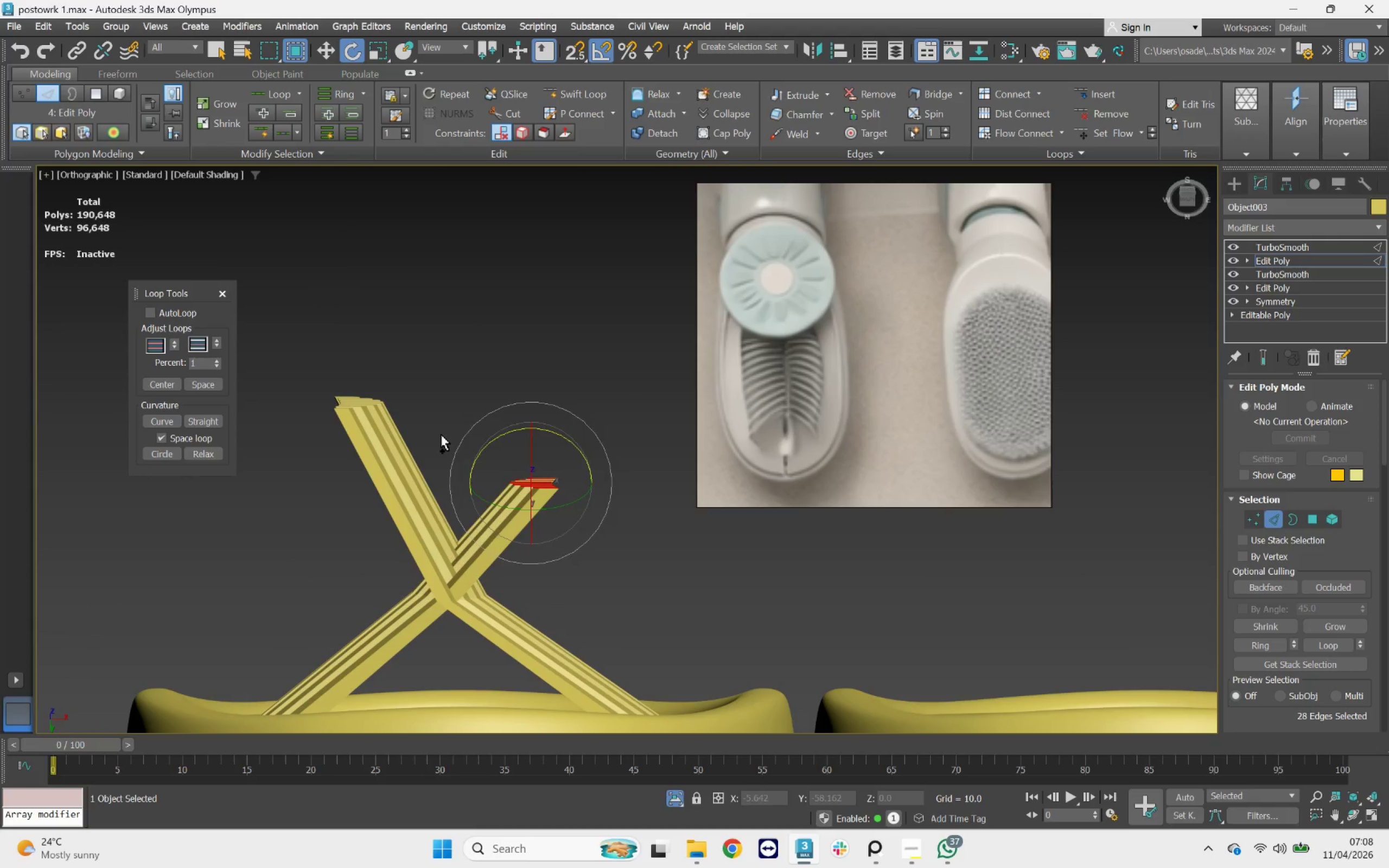 
key(Control+Z)
 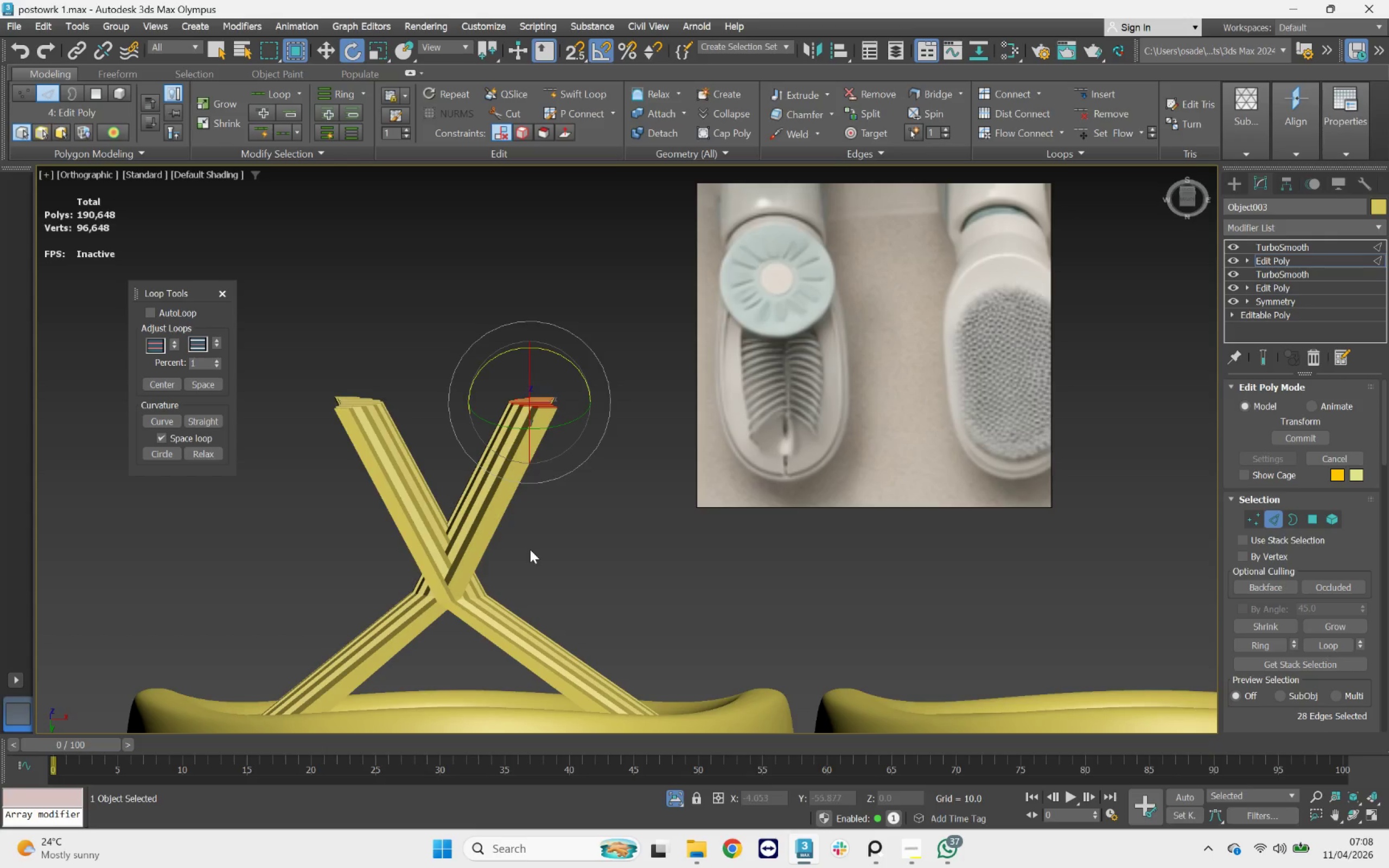 
scroll: coordinate [532, 553], scroll_direction: down, amount: 1.0
 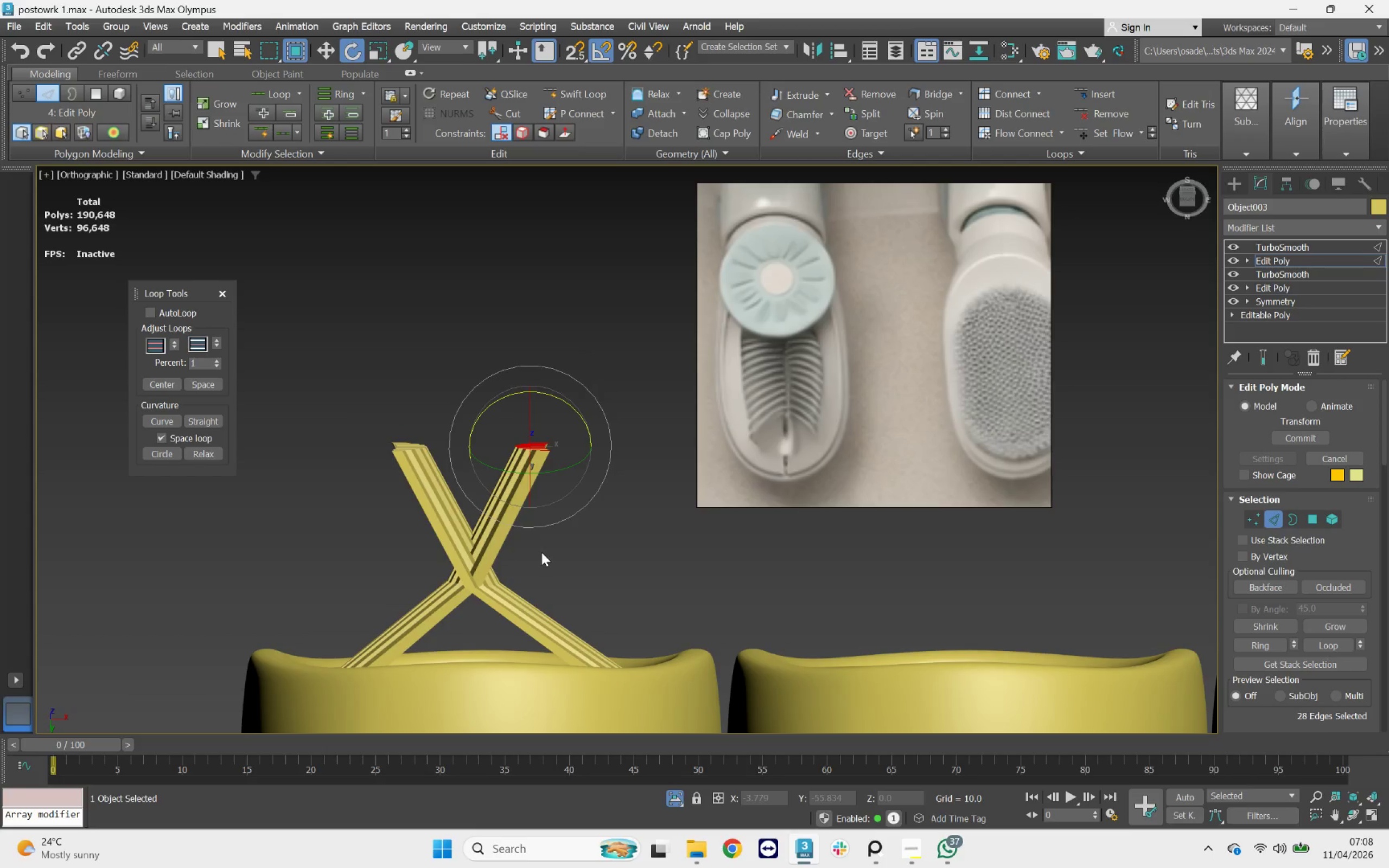 
hold_key(key=AltLeft, duration=1.9)
 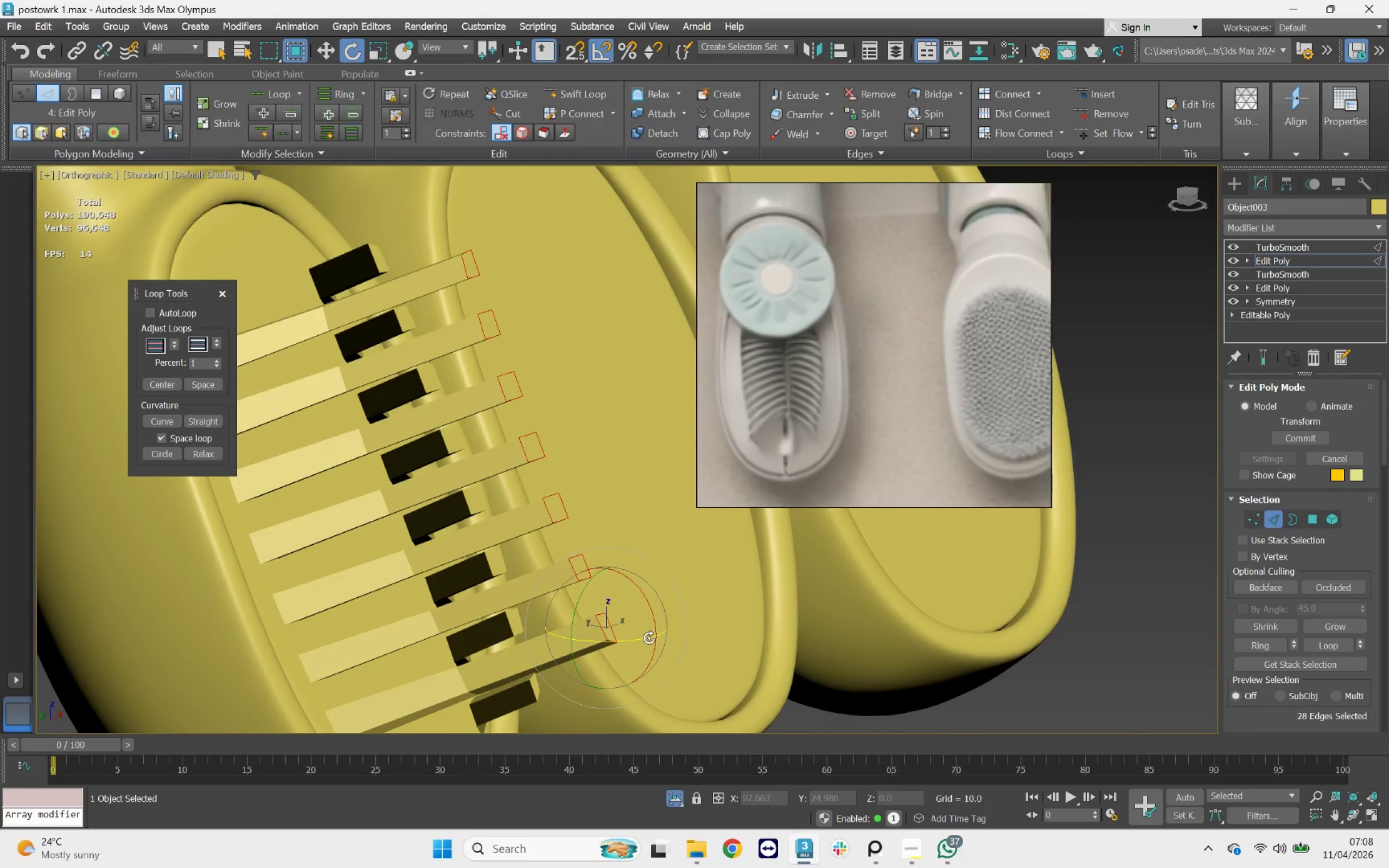 
hold_key(key=AltLeft, duration=2.18)
 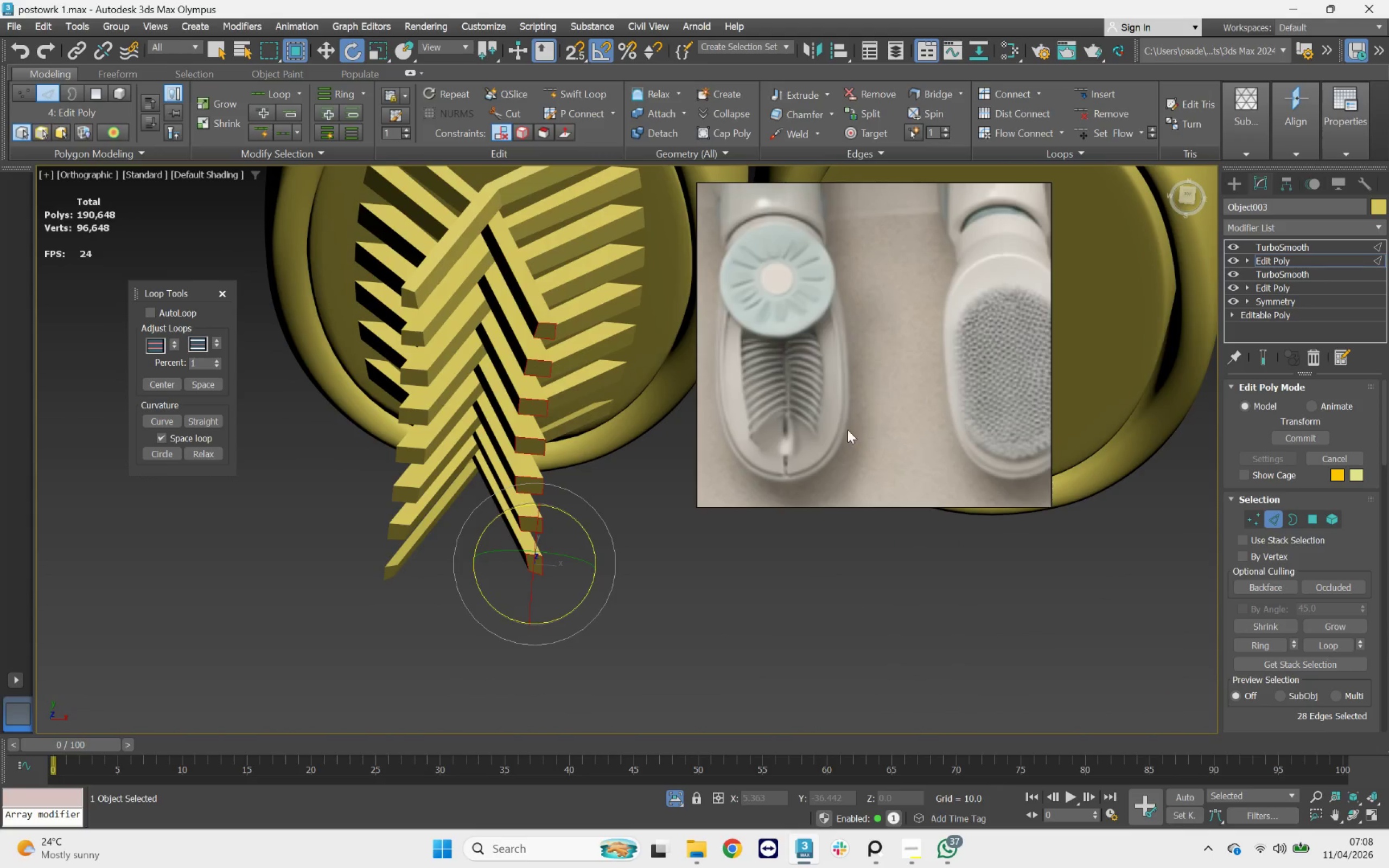 
scroll: coordinate [850, 429], scroll_direction: down, amount: 10.0
 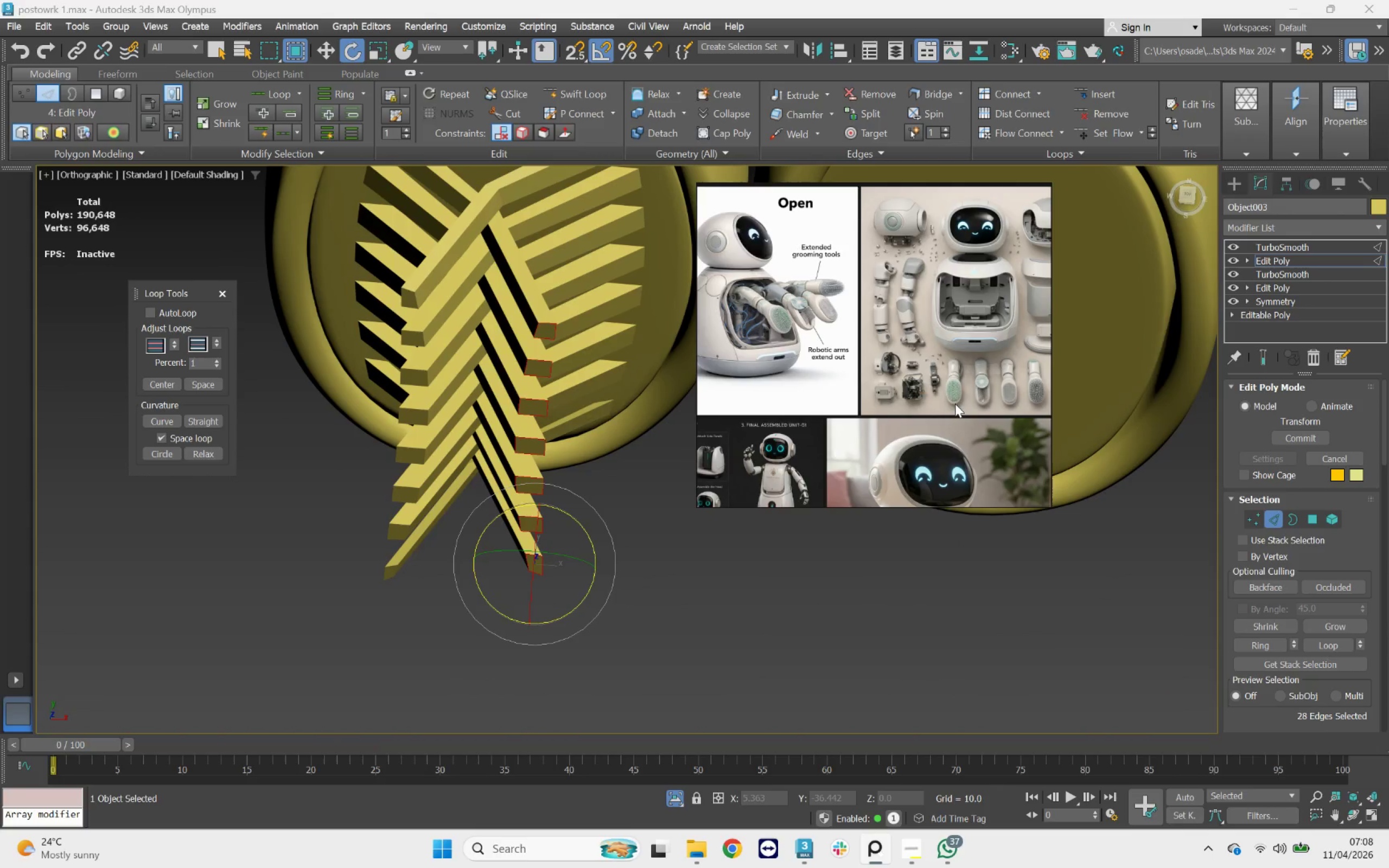 
scroll: coordinate [810, 321], scroll_direction: up, amount: 10.0
 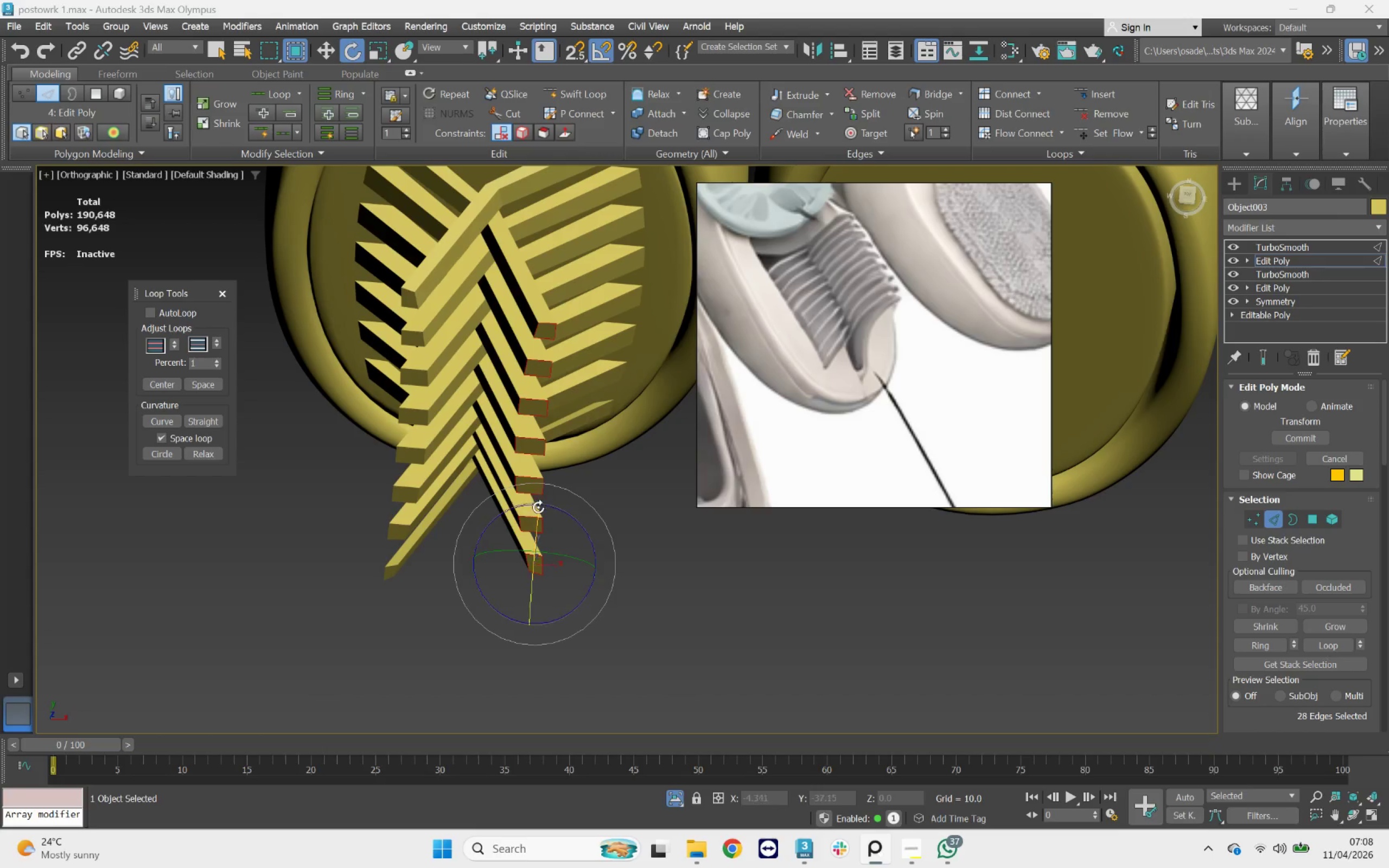 
hold_key(key=AltLeft, duration=1.84)
 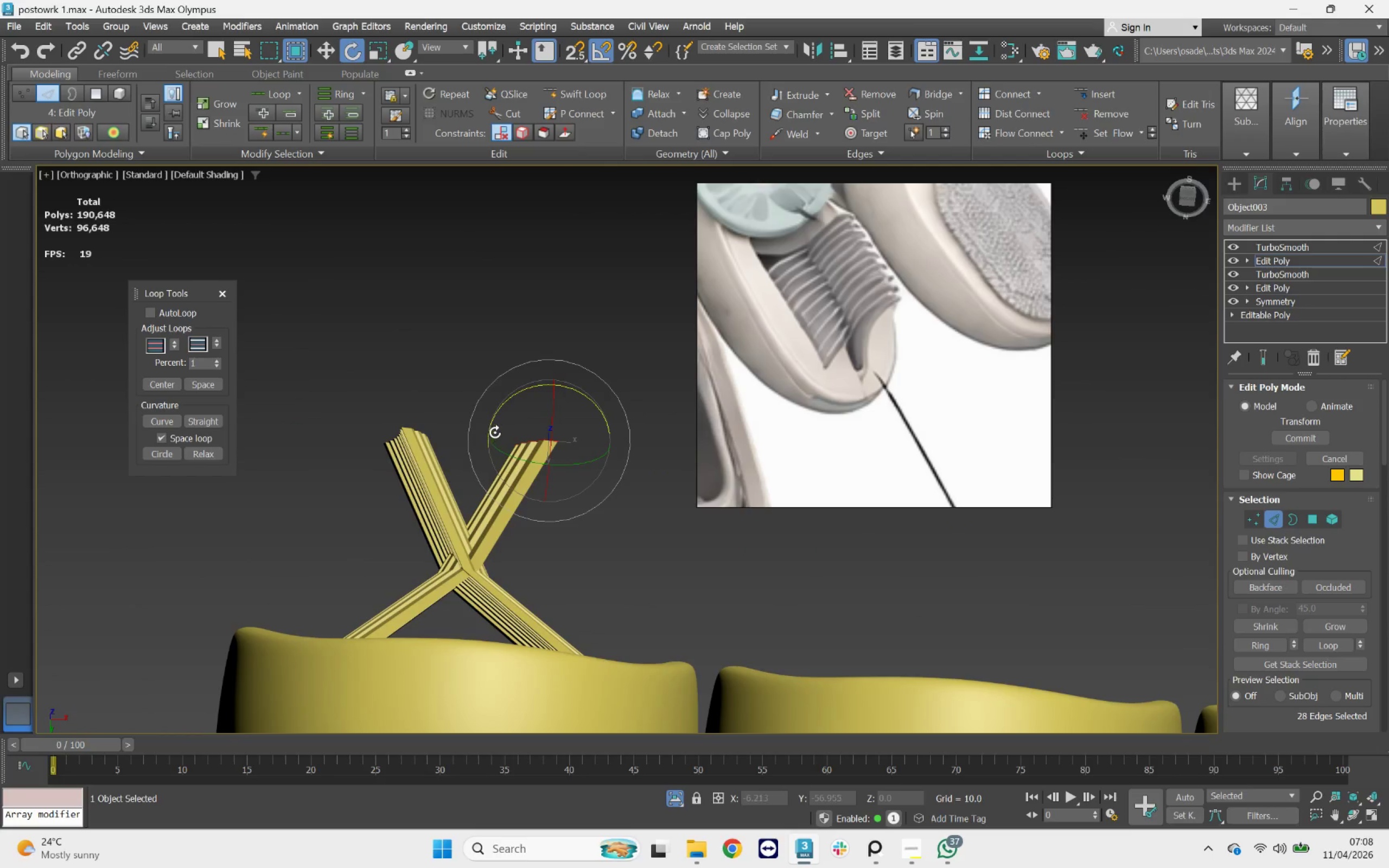 
hold_key(key=AltLeft, duration=1.08)
 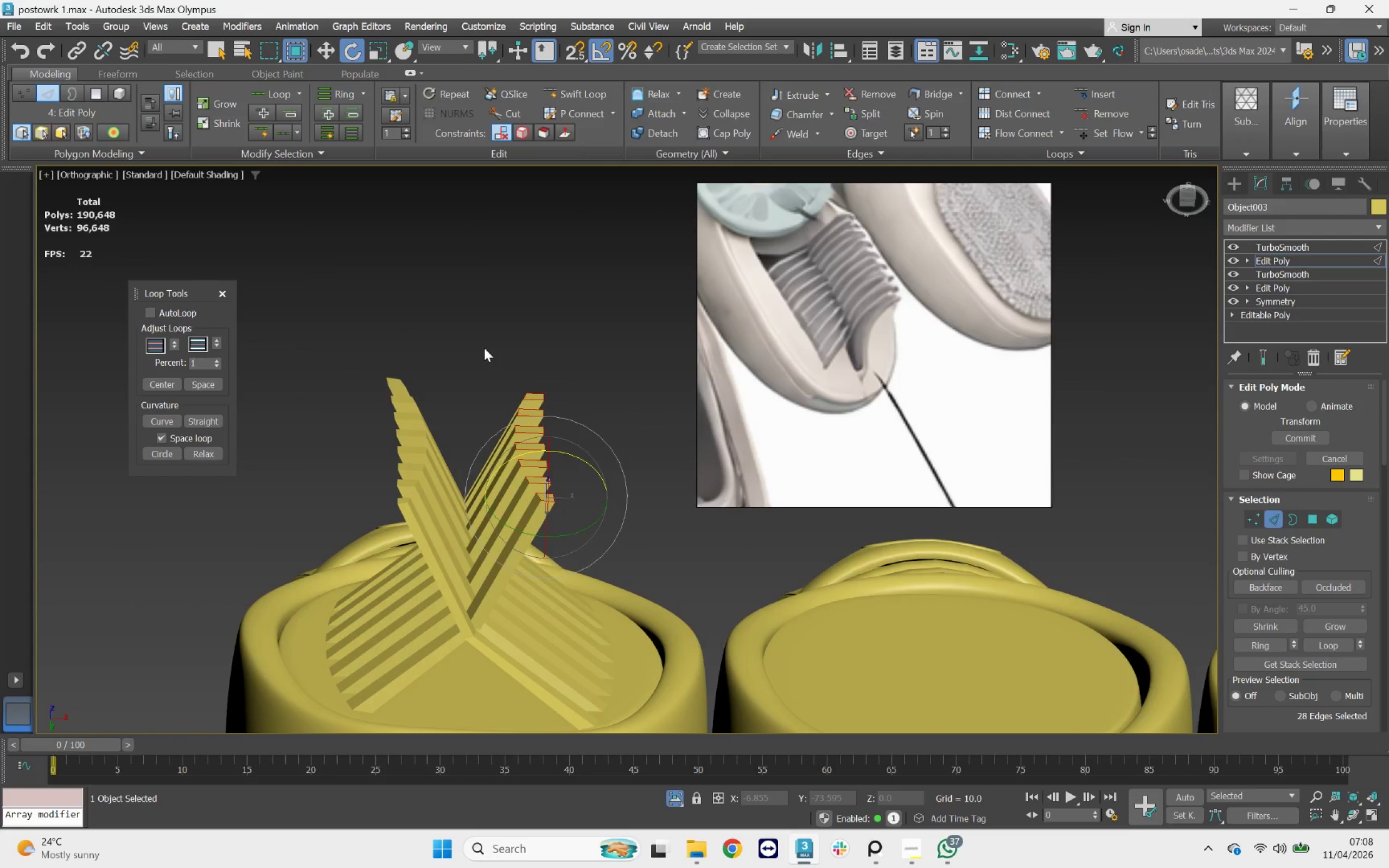 
hold_key(key=ControlLeft, duration=1.42)
left_click_drag(start_coordinate=[484, 336], to_coordinate=[370, 513])
 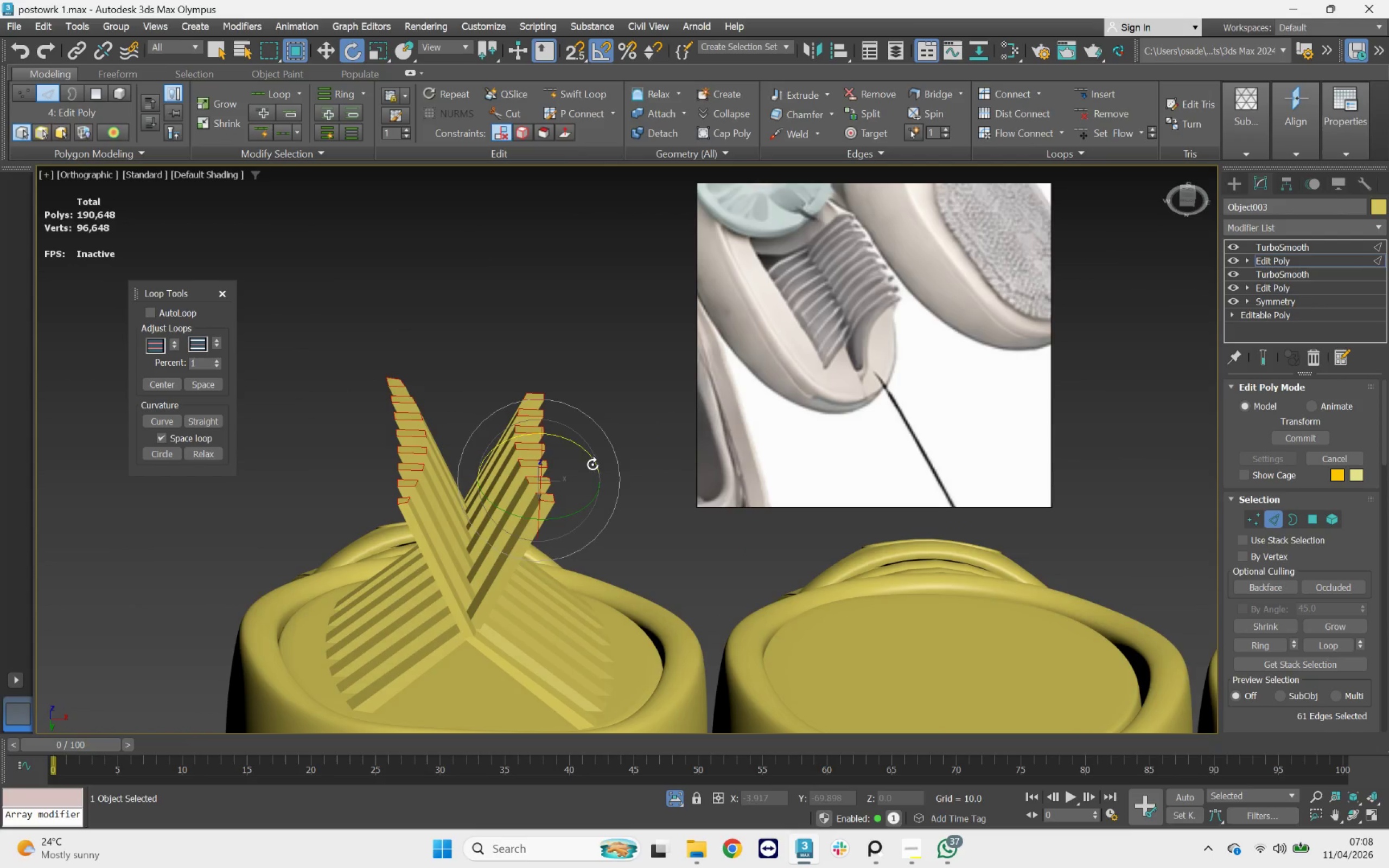 
hold_key(key=AltLeft, duration=1.87)
 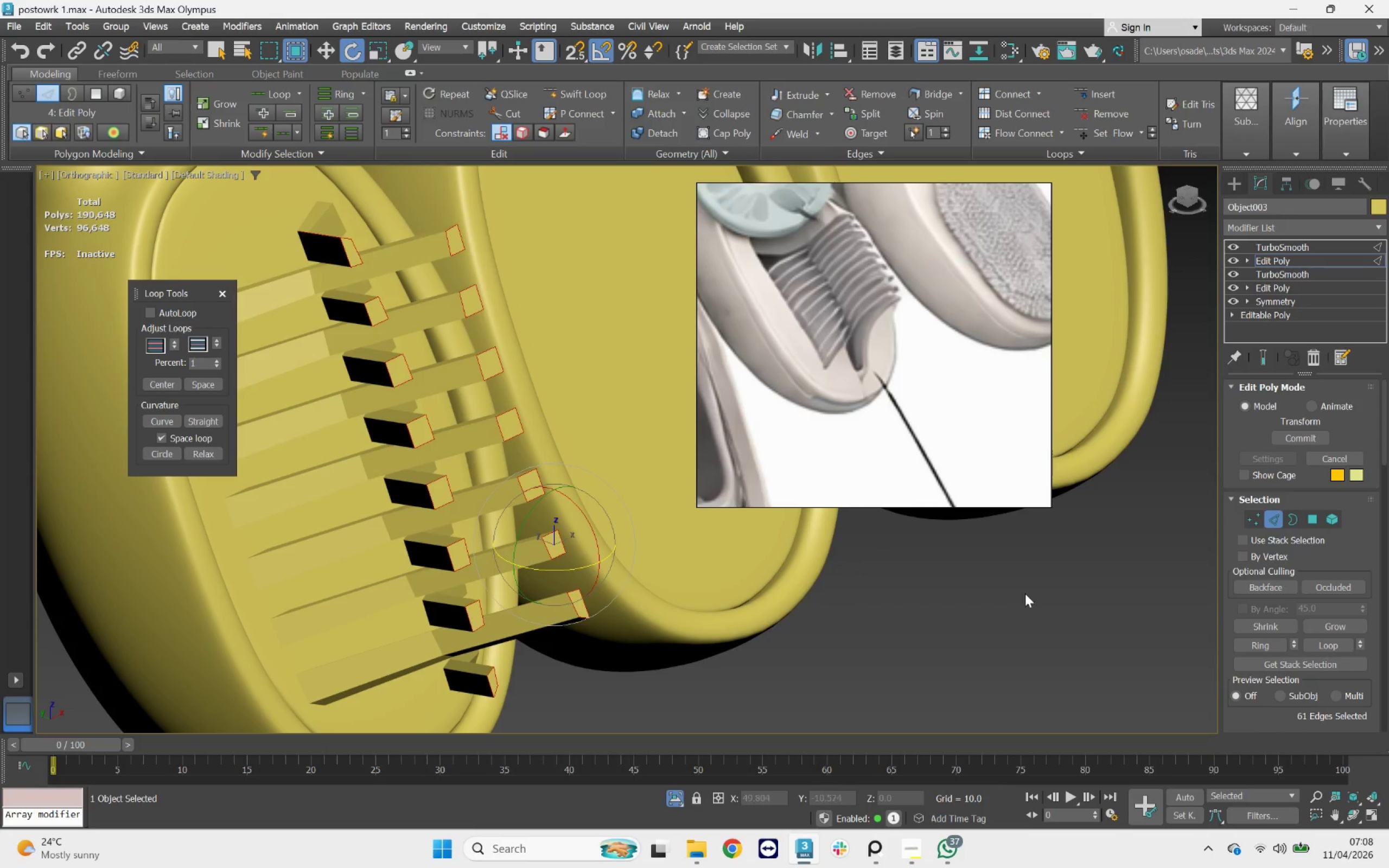 
hold_key(key=ControlLeft, duration=3.48)
left_click([1314, 526])
 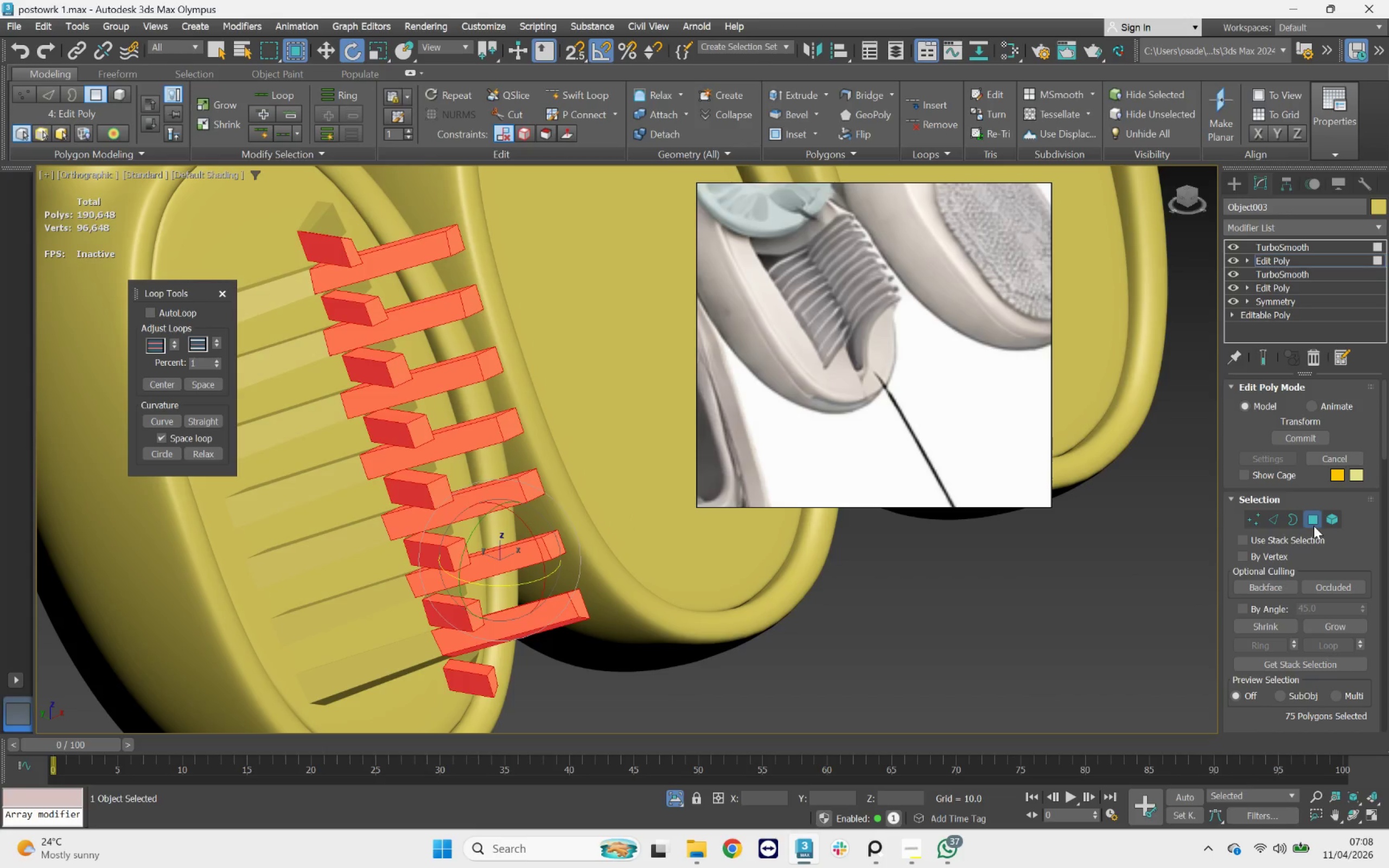 
left_click([1314, 526])
 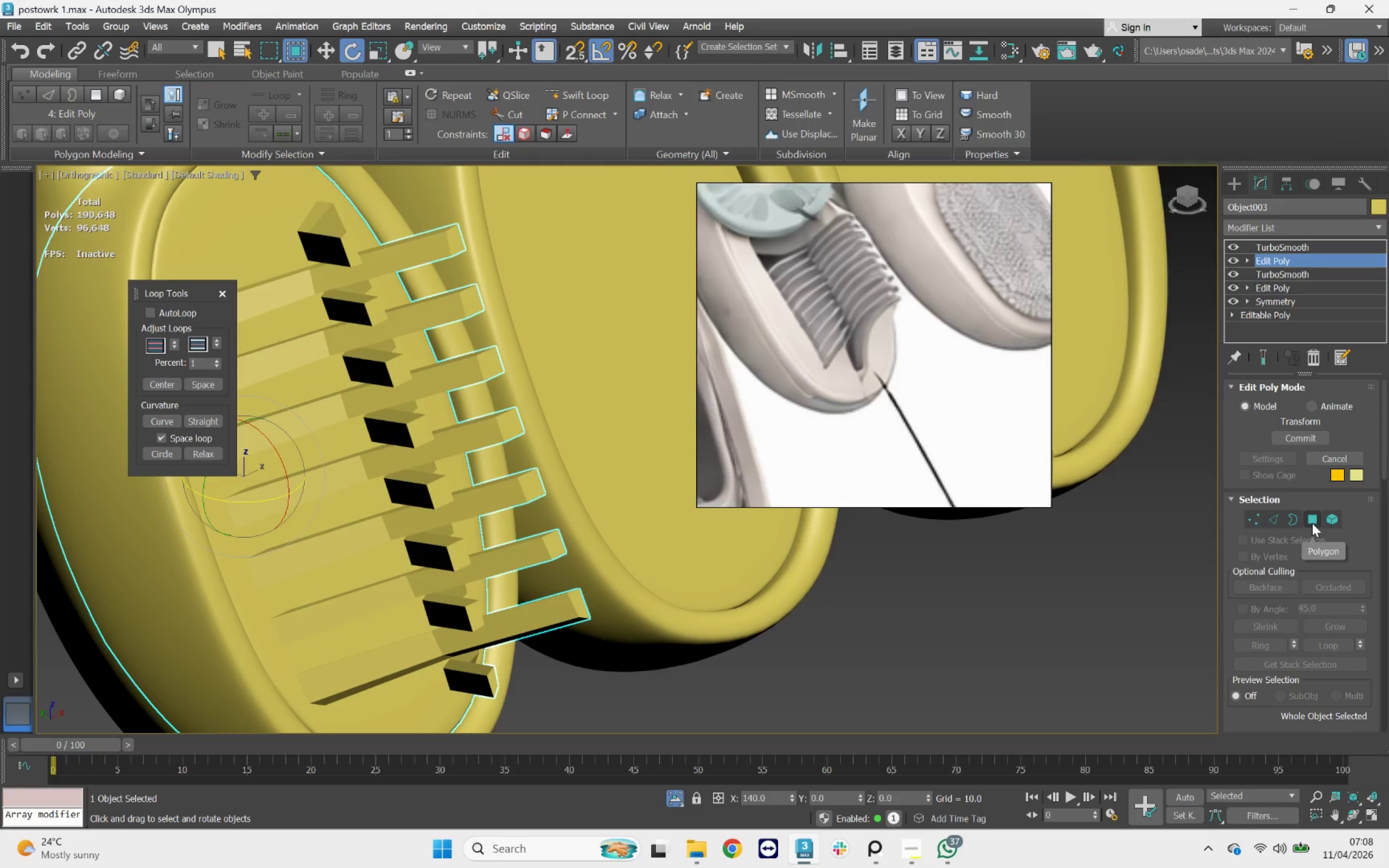 
left_click([1312, 522])
 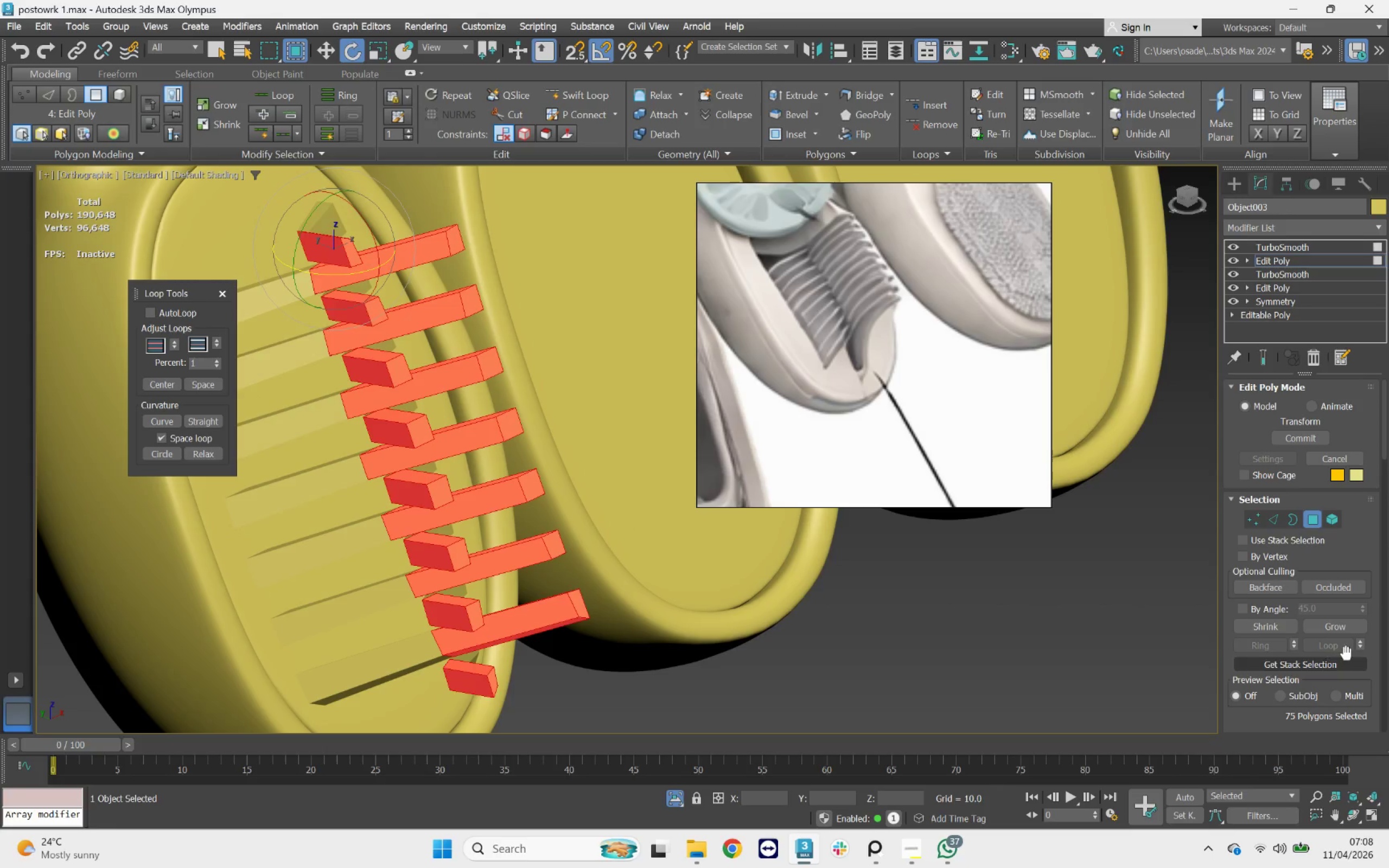 
left_click([1345, 625])
 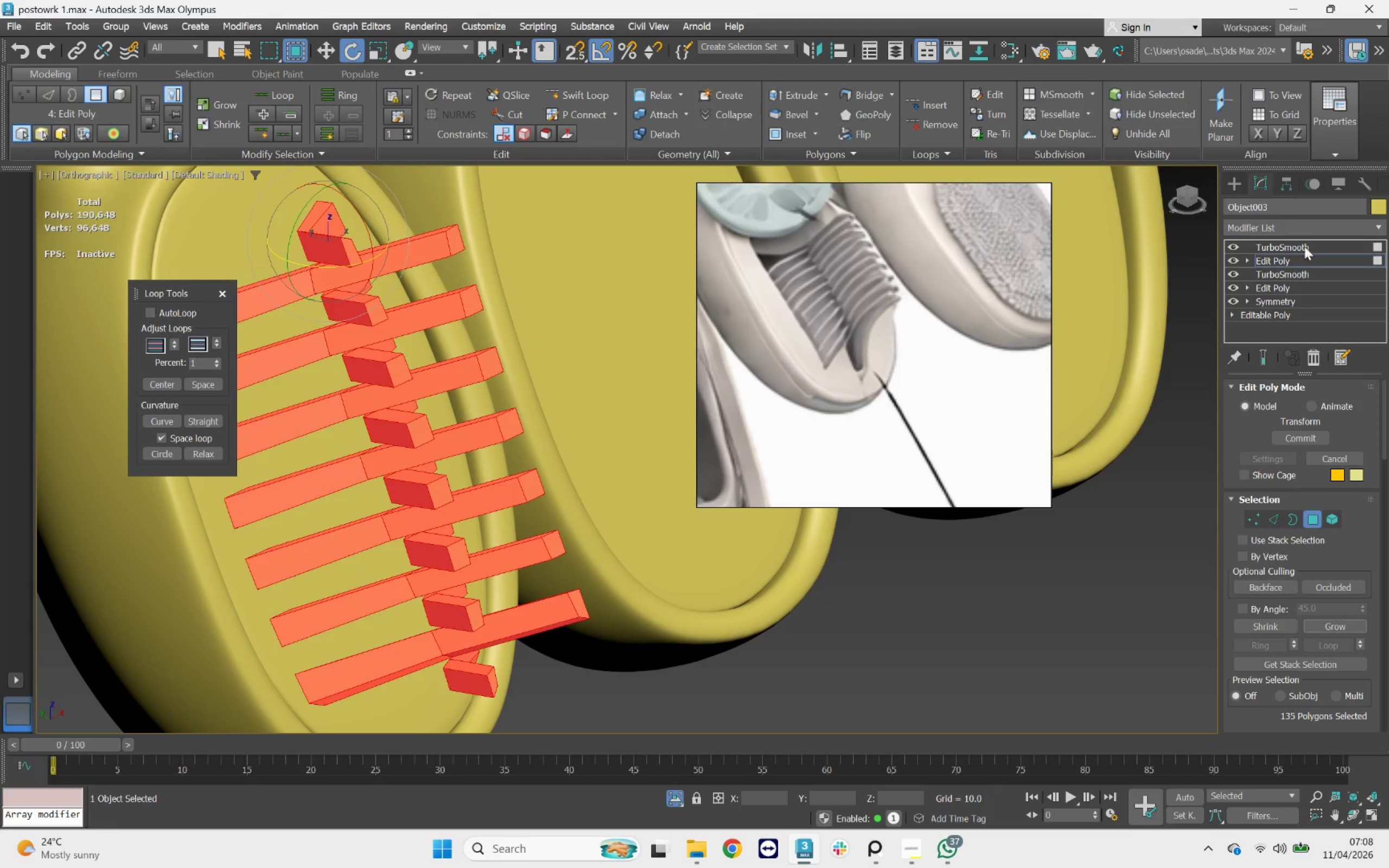 
left_click([1300, 232])
 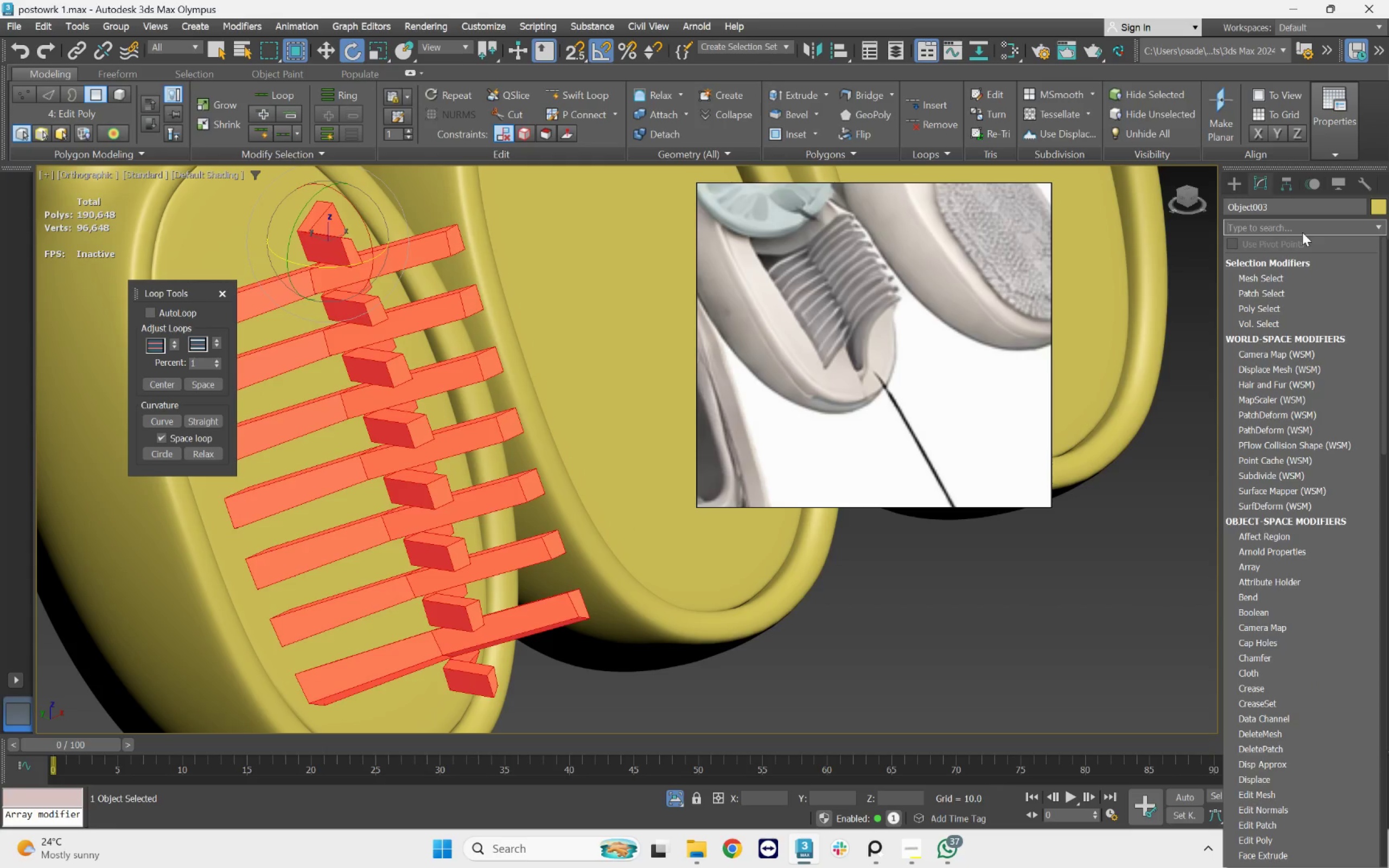 
type(pu)
 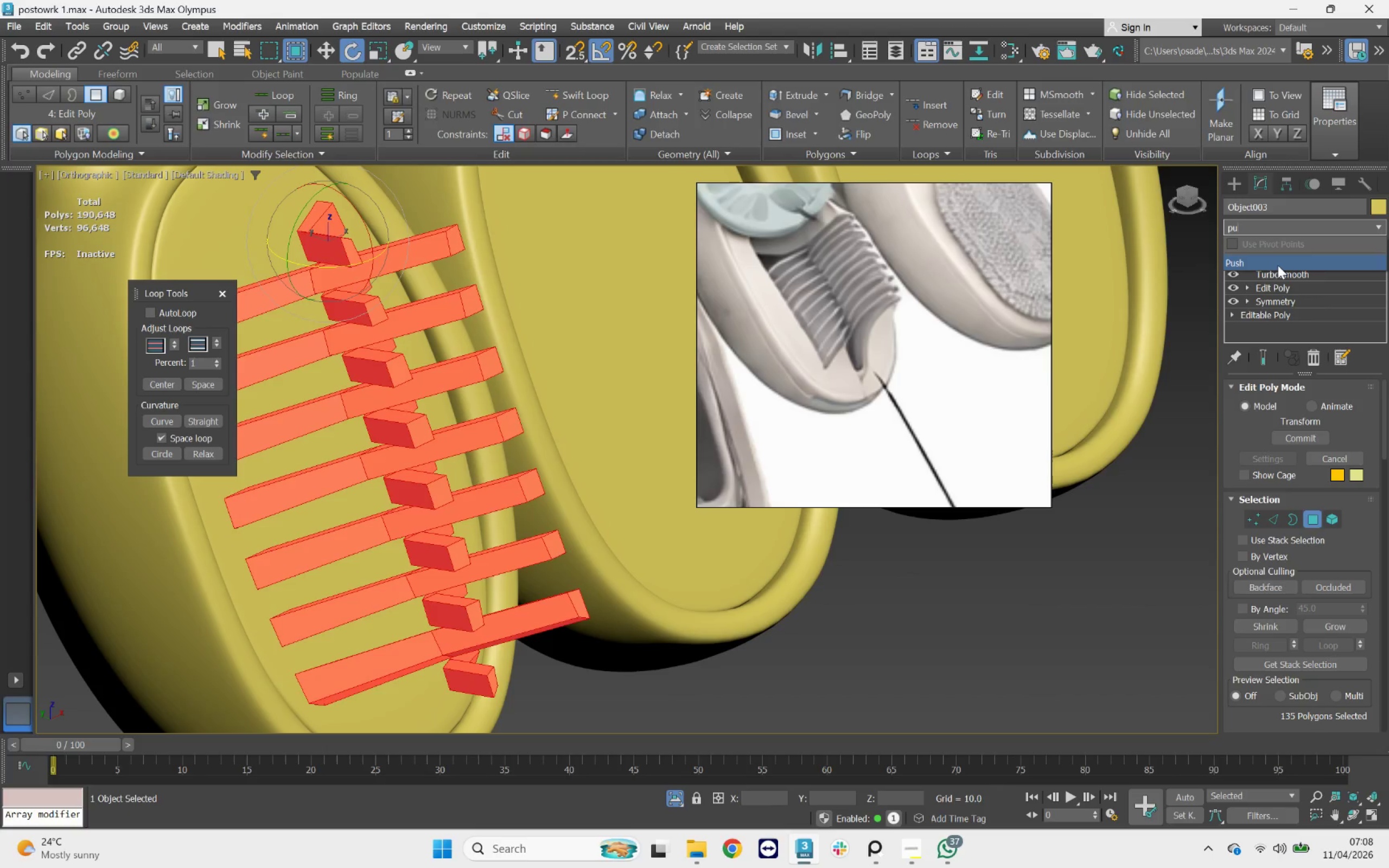 
left_click([1275, 262])
 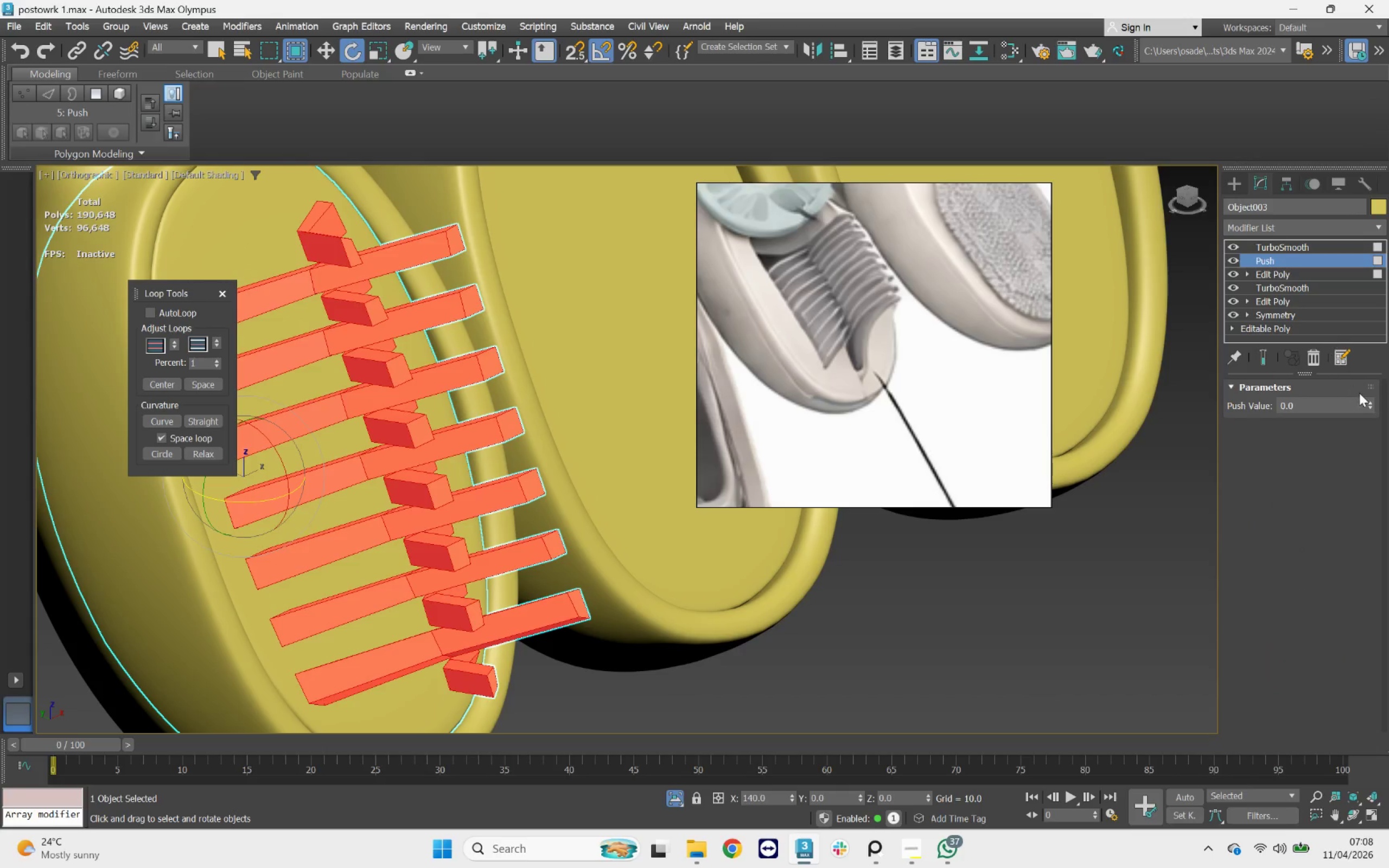 
left_click([1370, 401])
 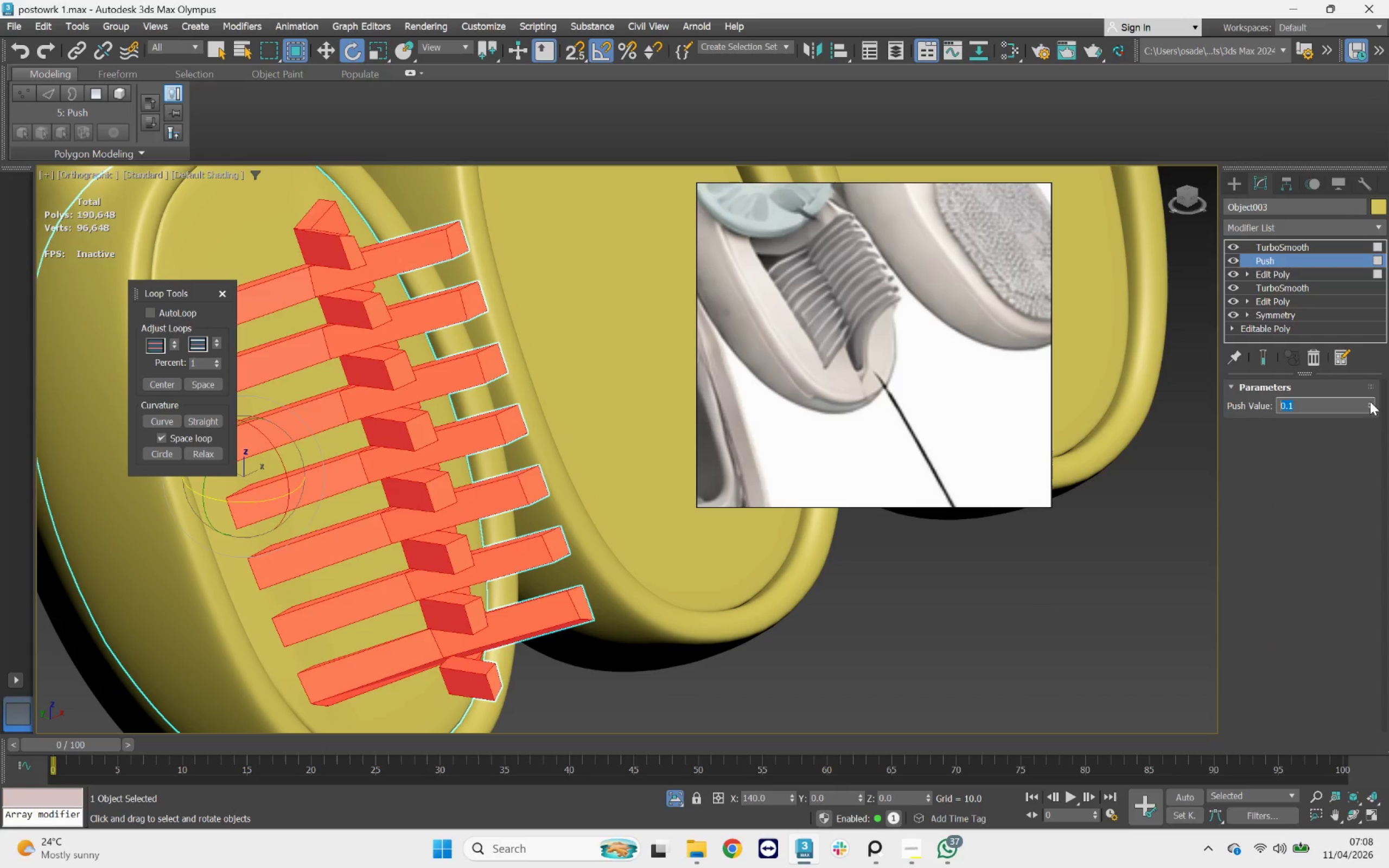 
left_click([1370, 401])
 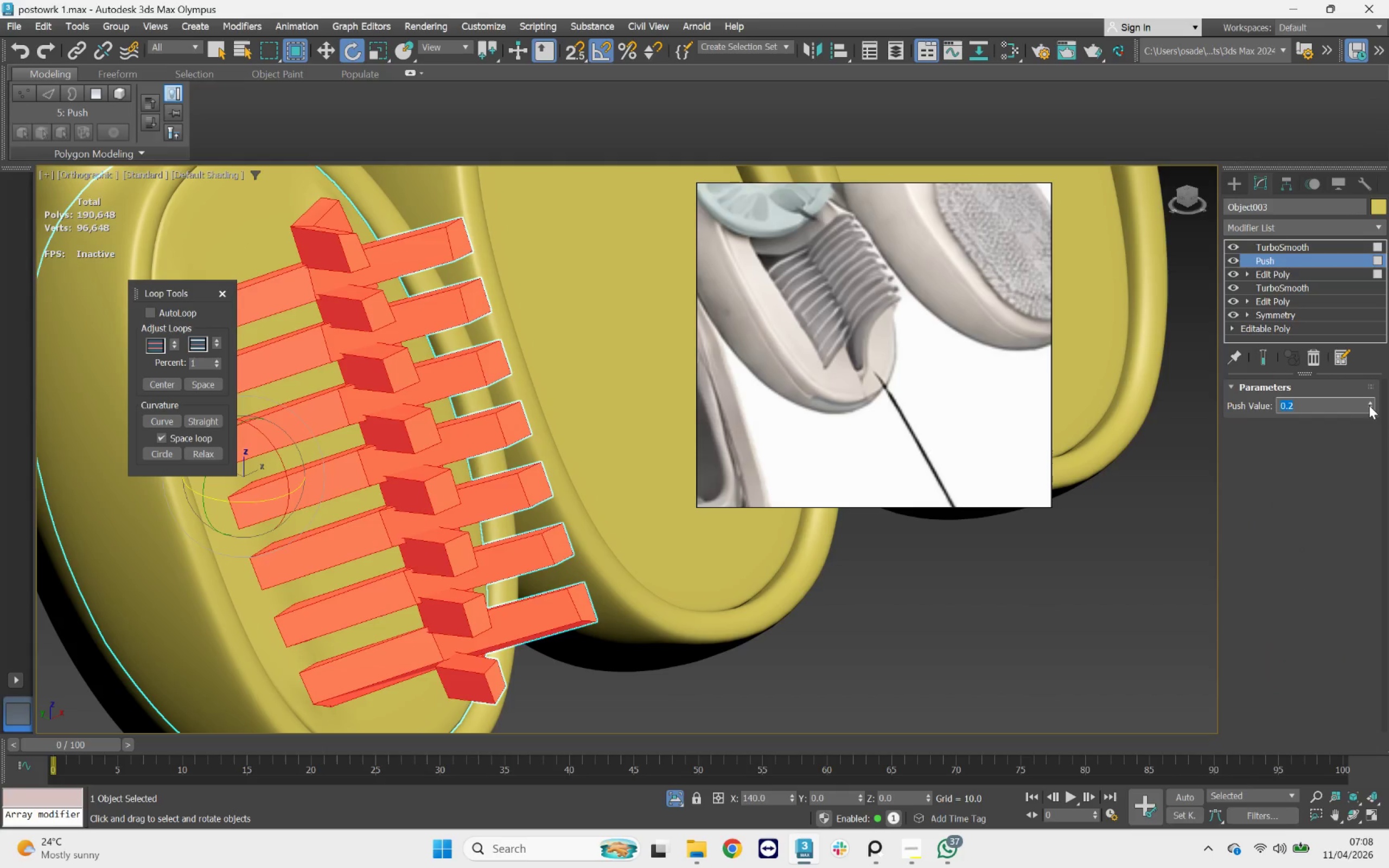 
left_click([1369, 406])
 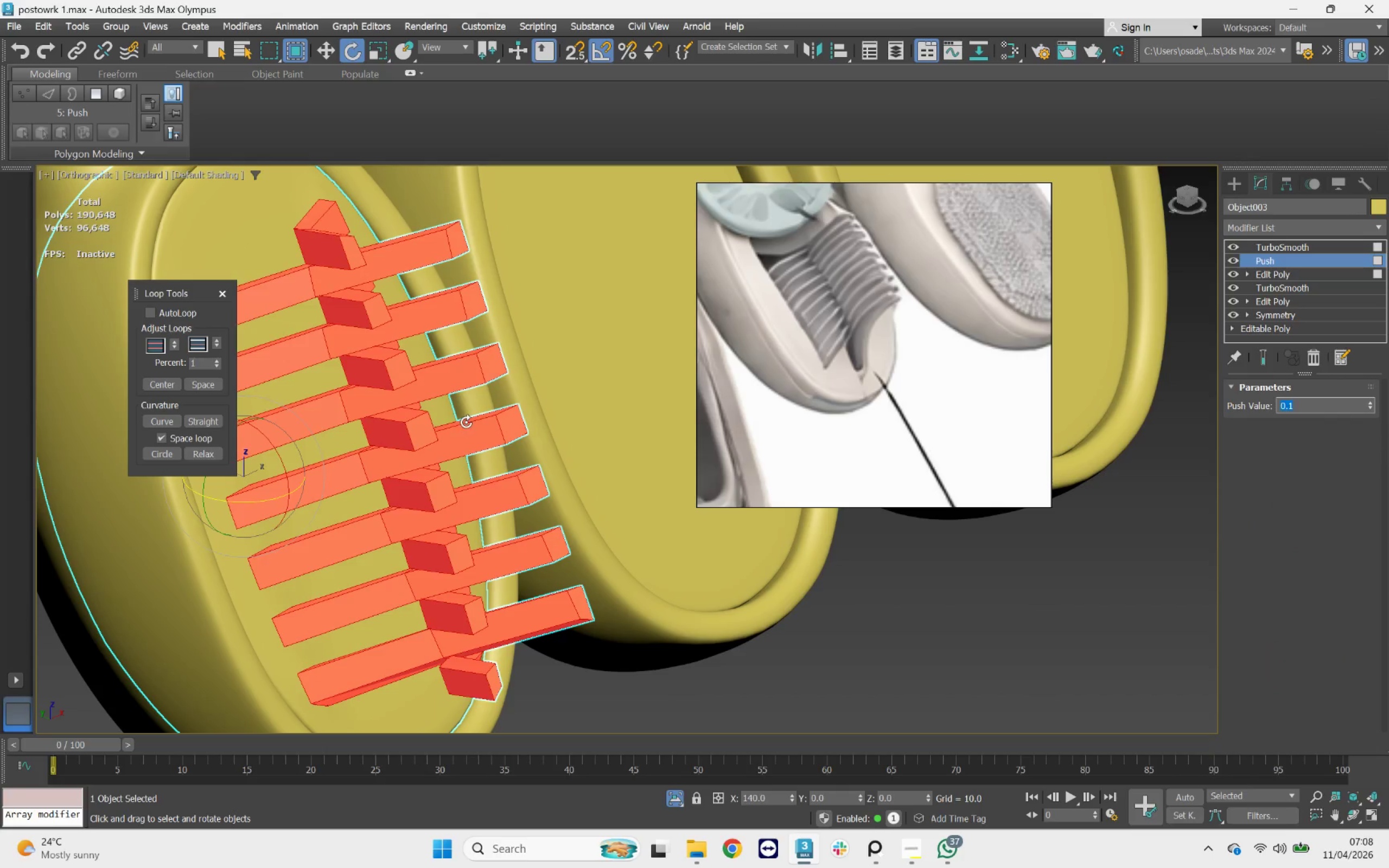 
hold_key(key=AltLeft, duration=2.25)
 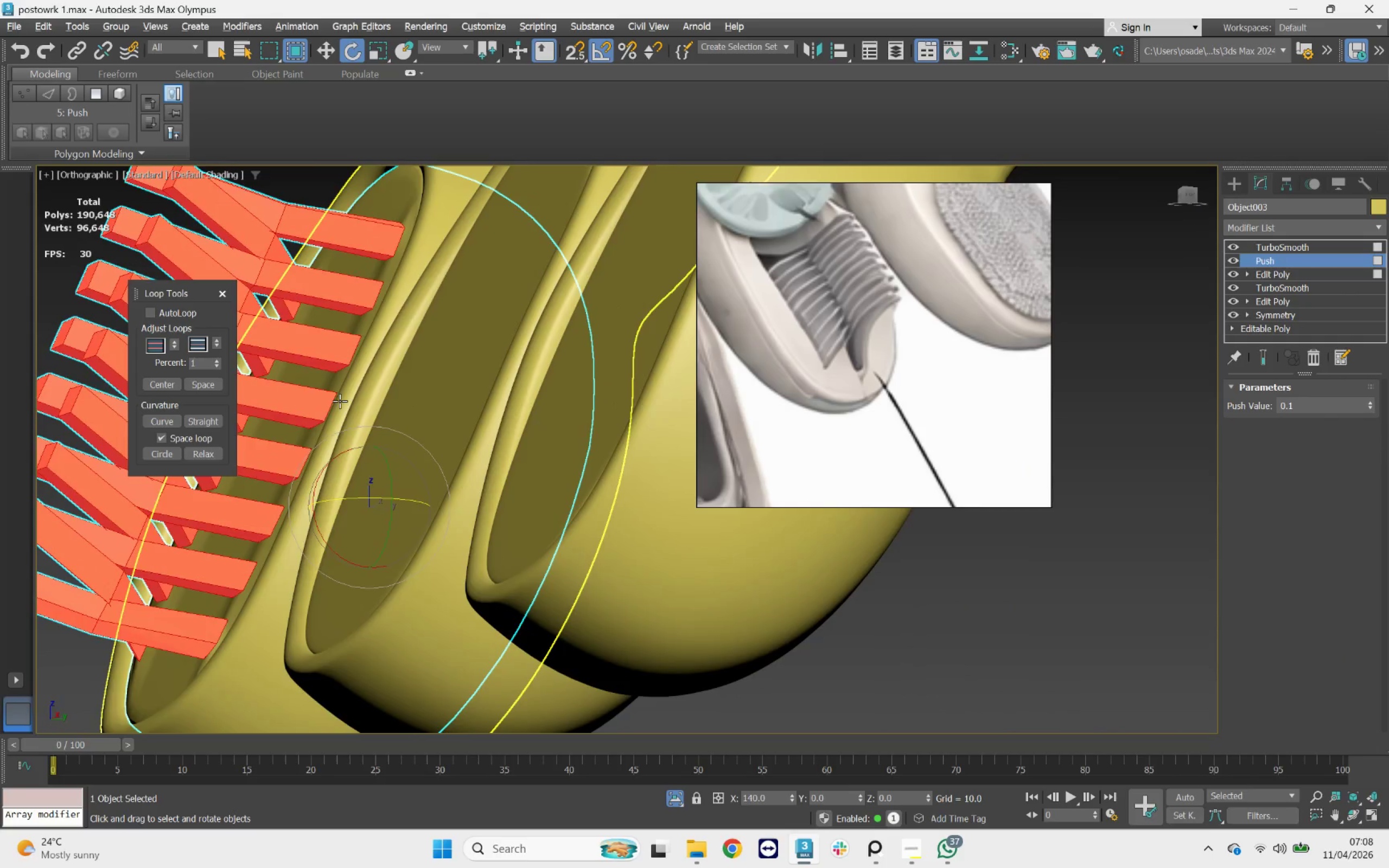 
scroll: coordinate [341, 401], scroll_direction: down, amount: 3.0
 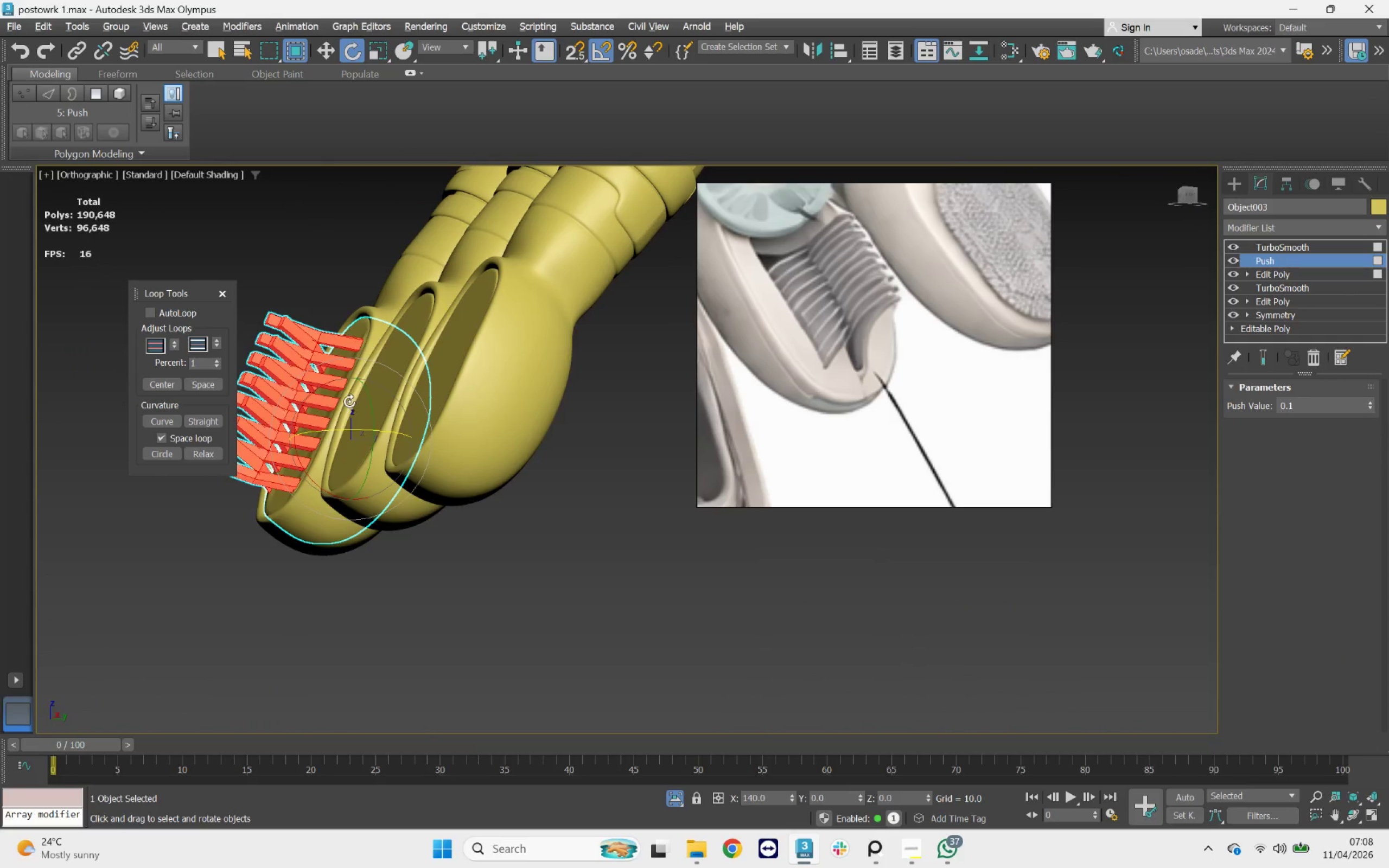 
hold_key(key=AltLeft, duration=5.22)
 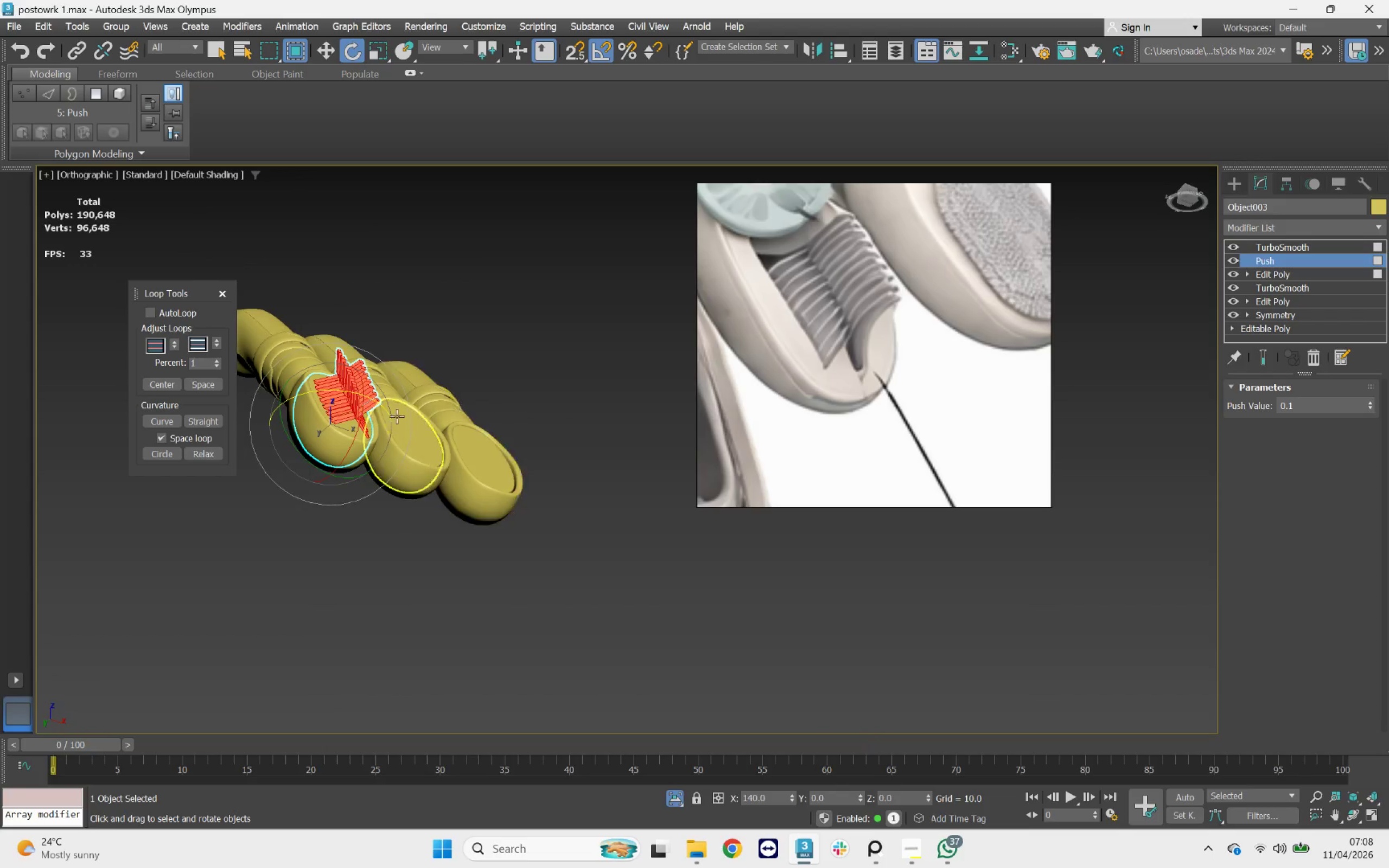 
scroll: coordinate [349, 401], scroll_direction: down, amount: 2.0
 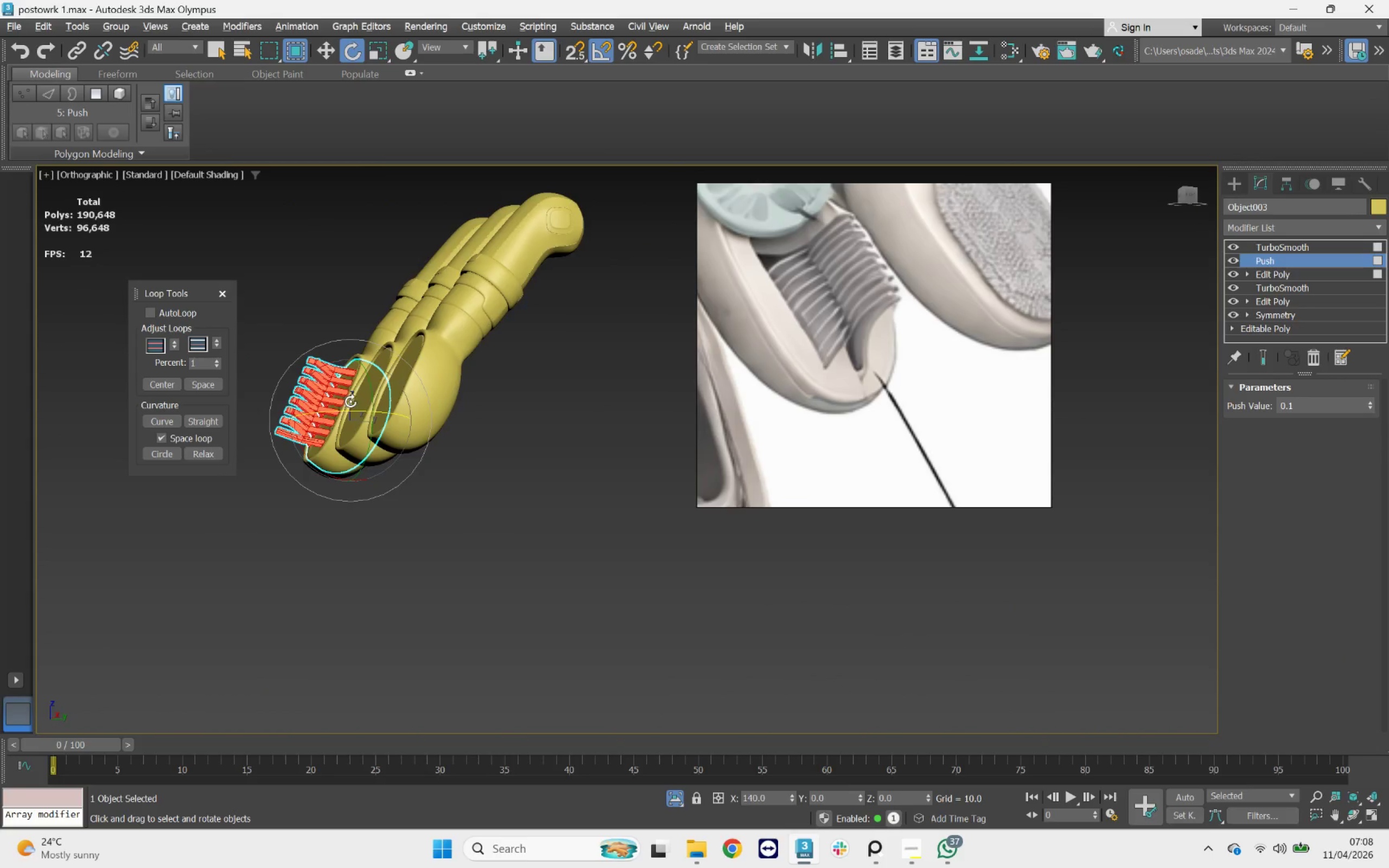 
scroll: coordinate [323, 391], scroll_direction: up, amount: 5.0
 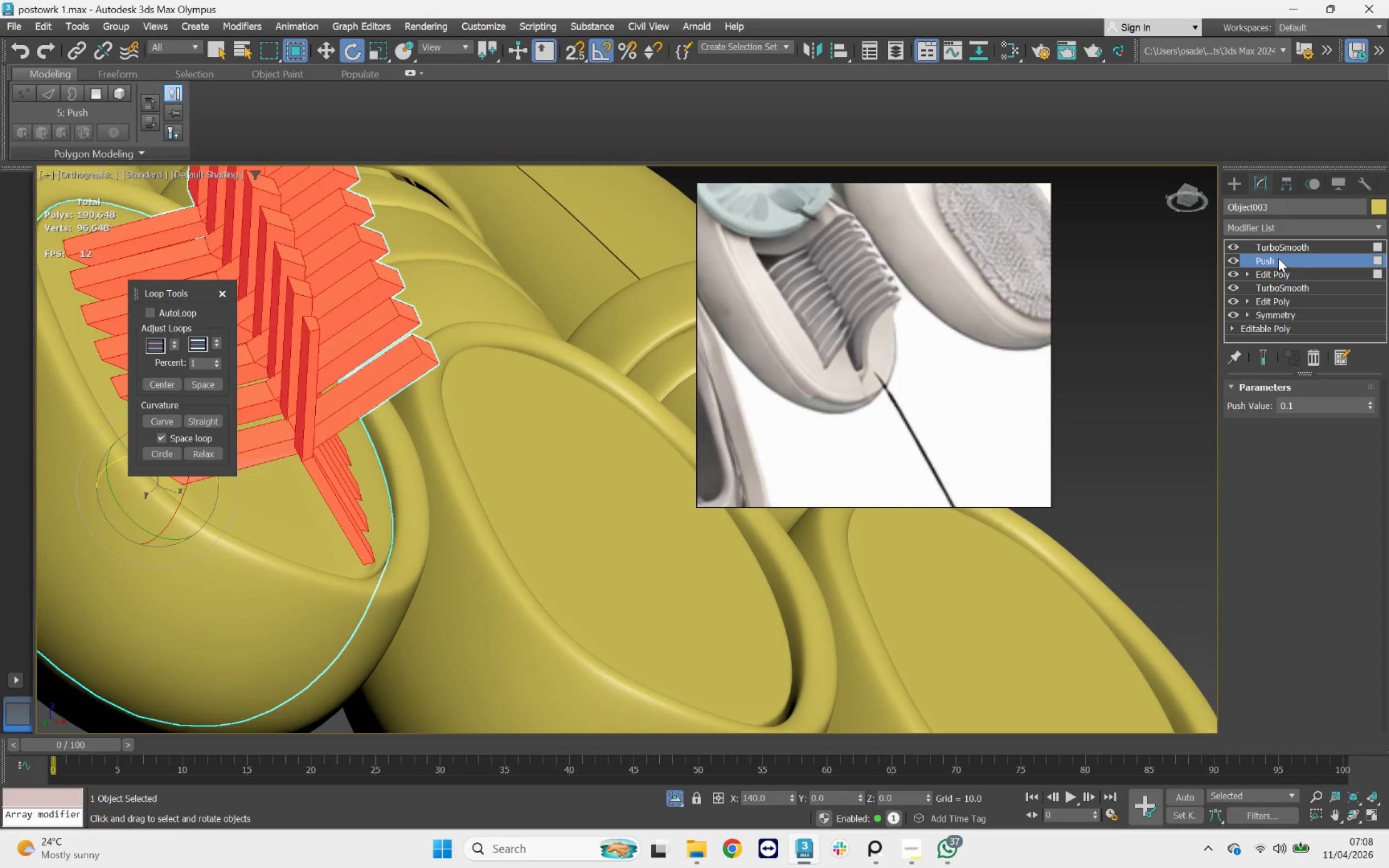 
left_click([1280, 249])
 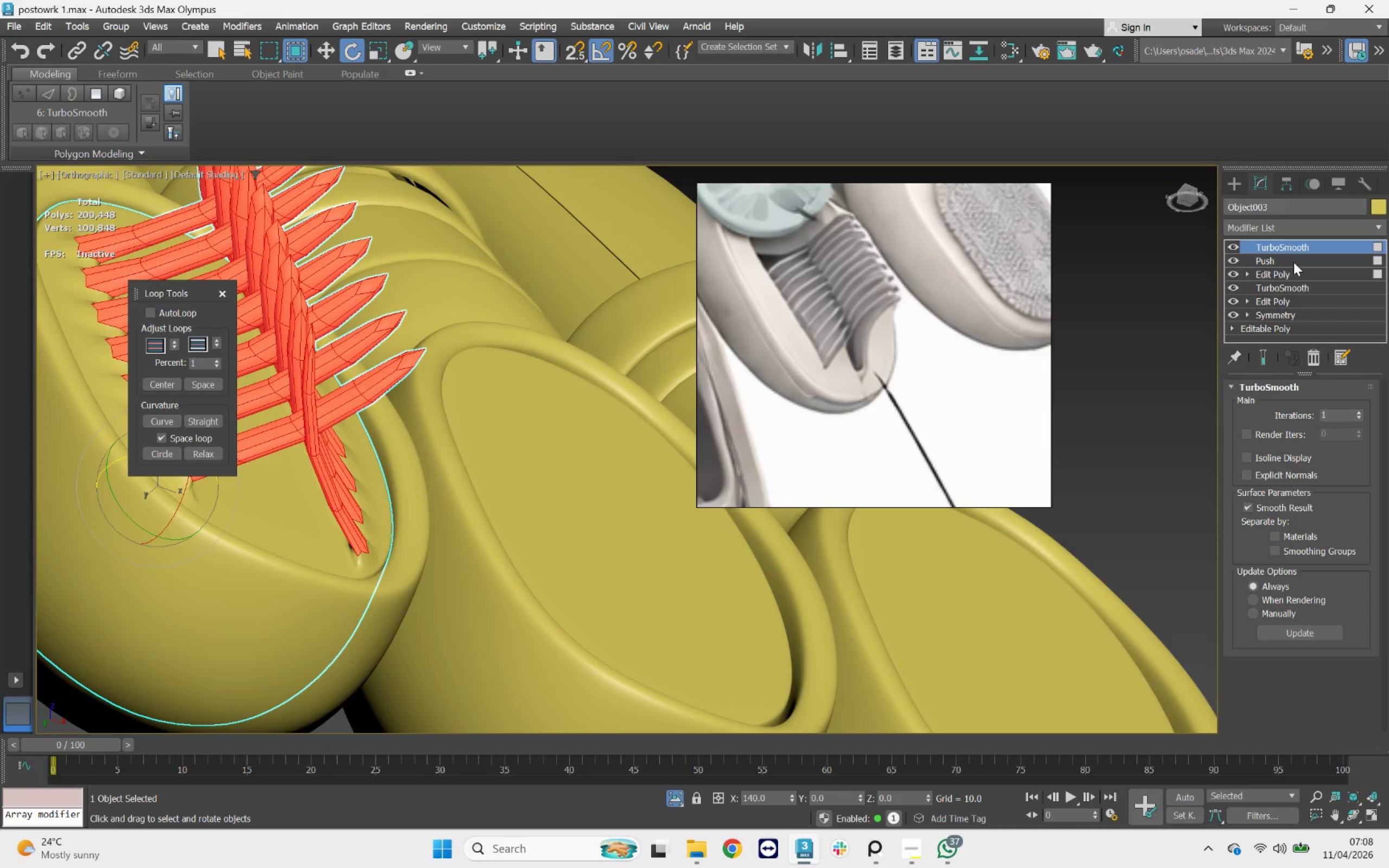 
left_click([1294, 262])
 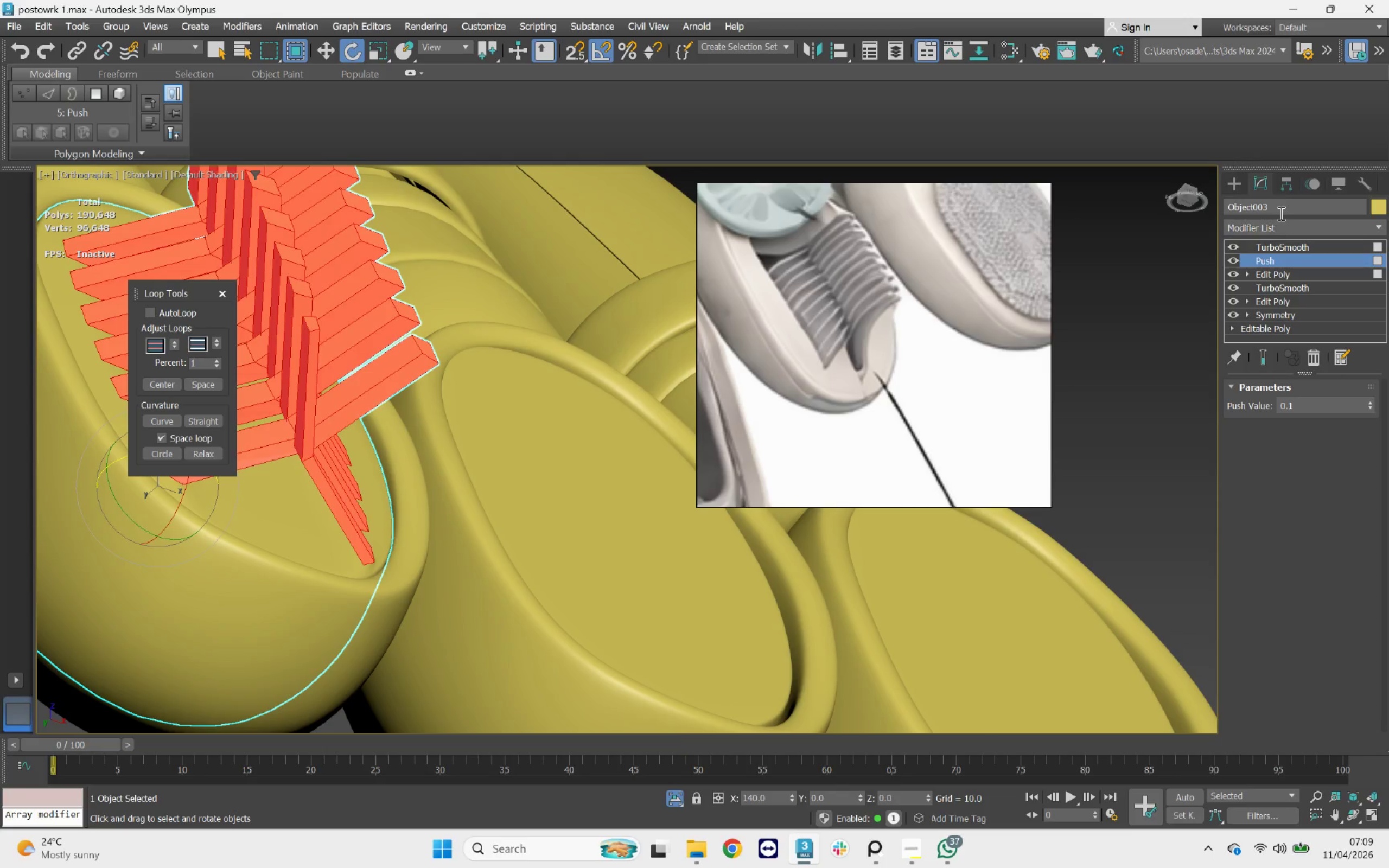 
left_click([1275, 226])
 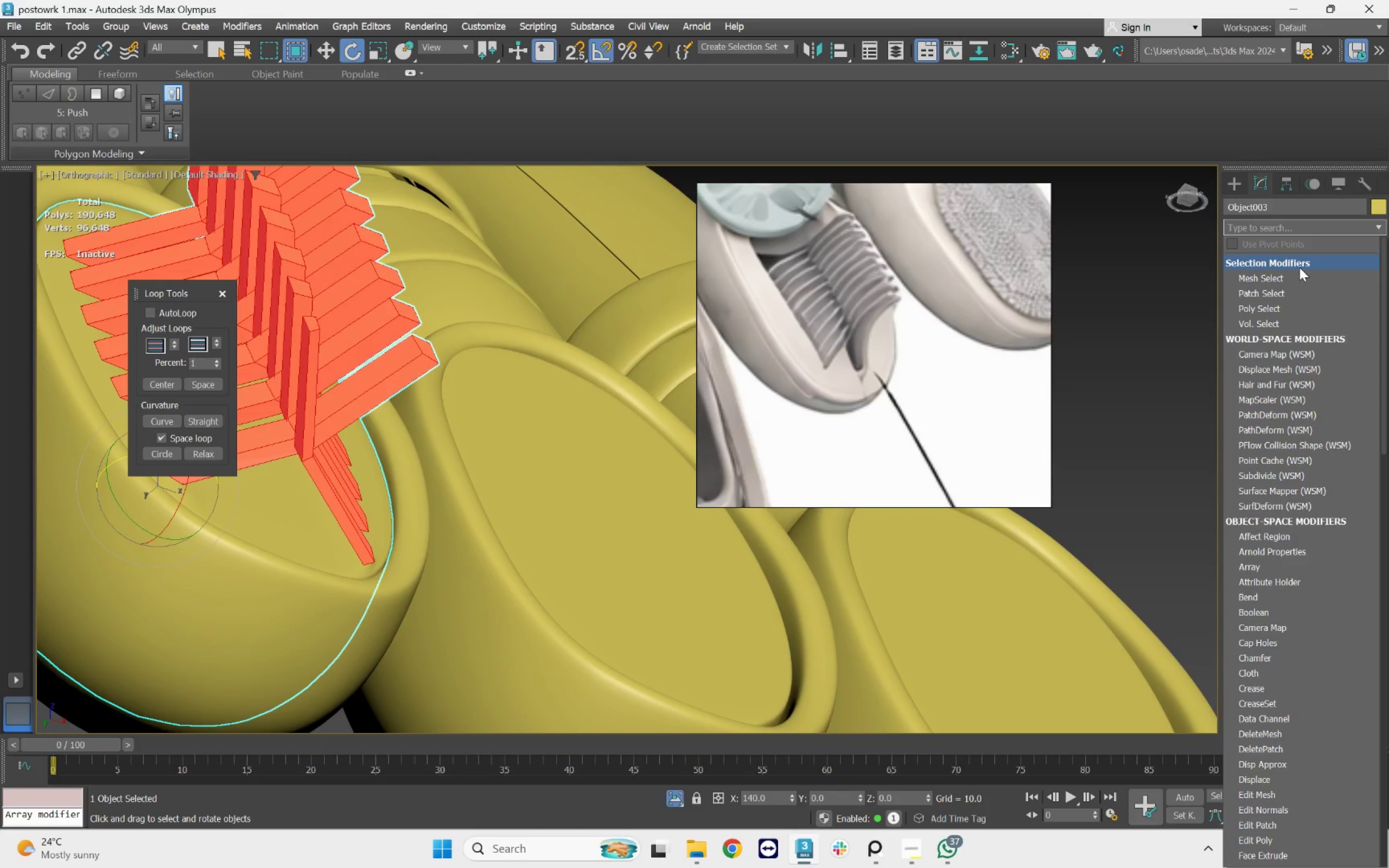 
key(2)
 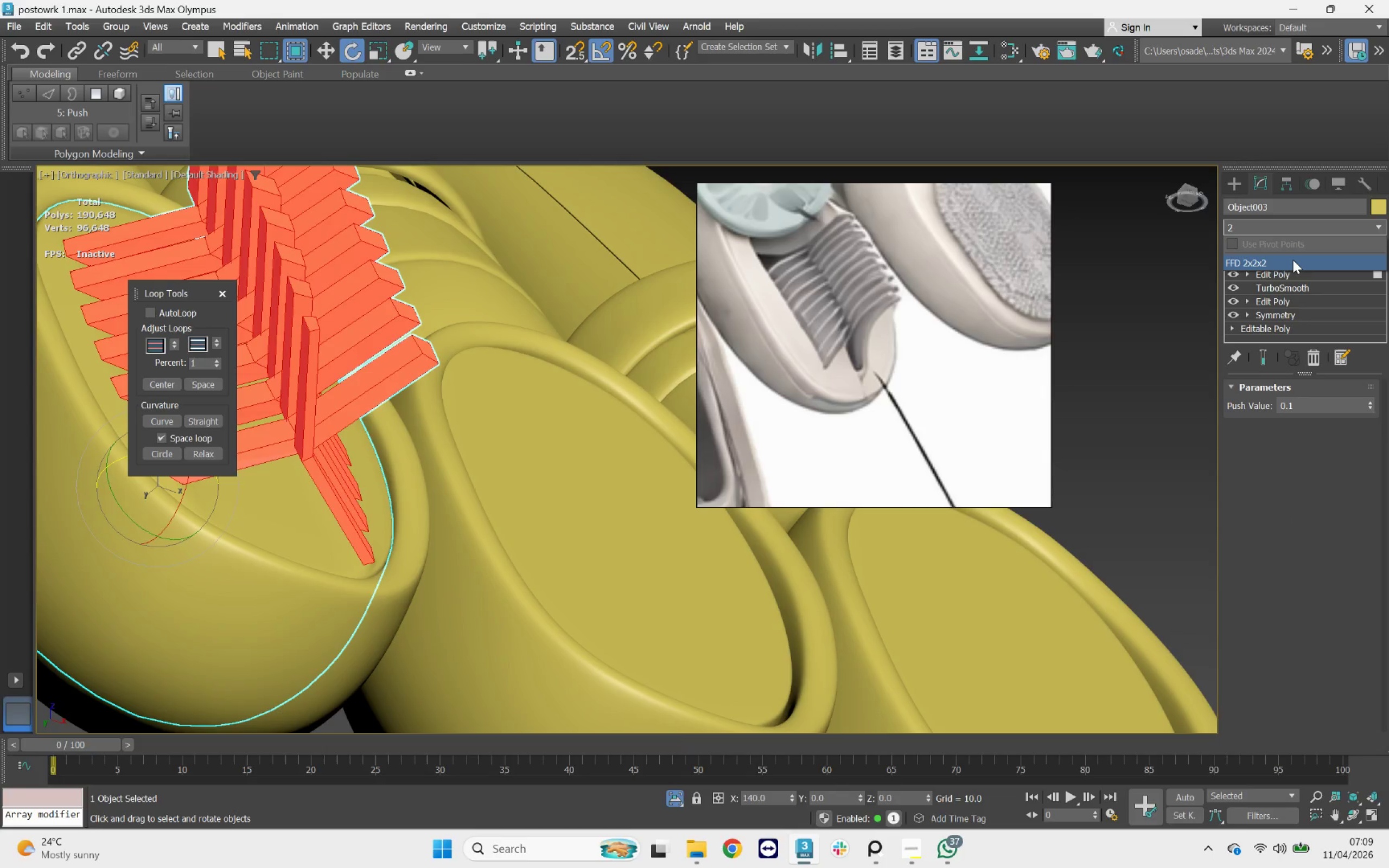 
key(Backspace)
type(ed)
 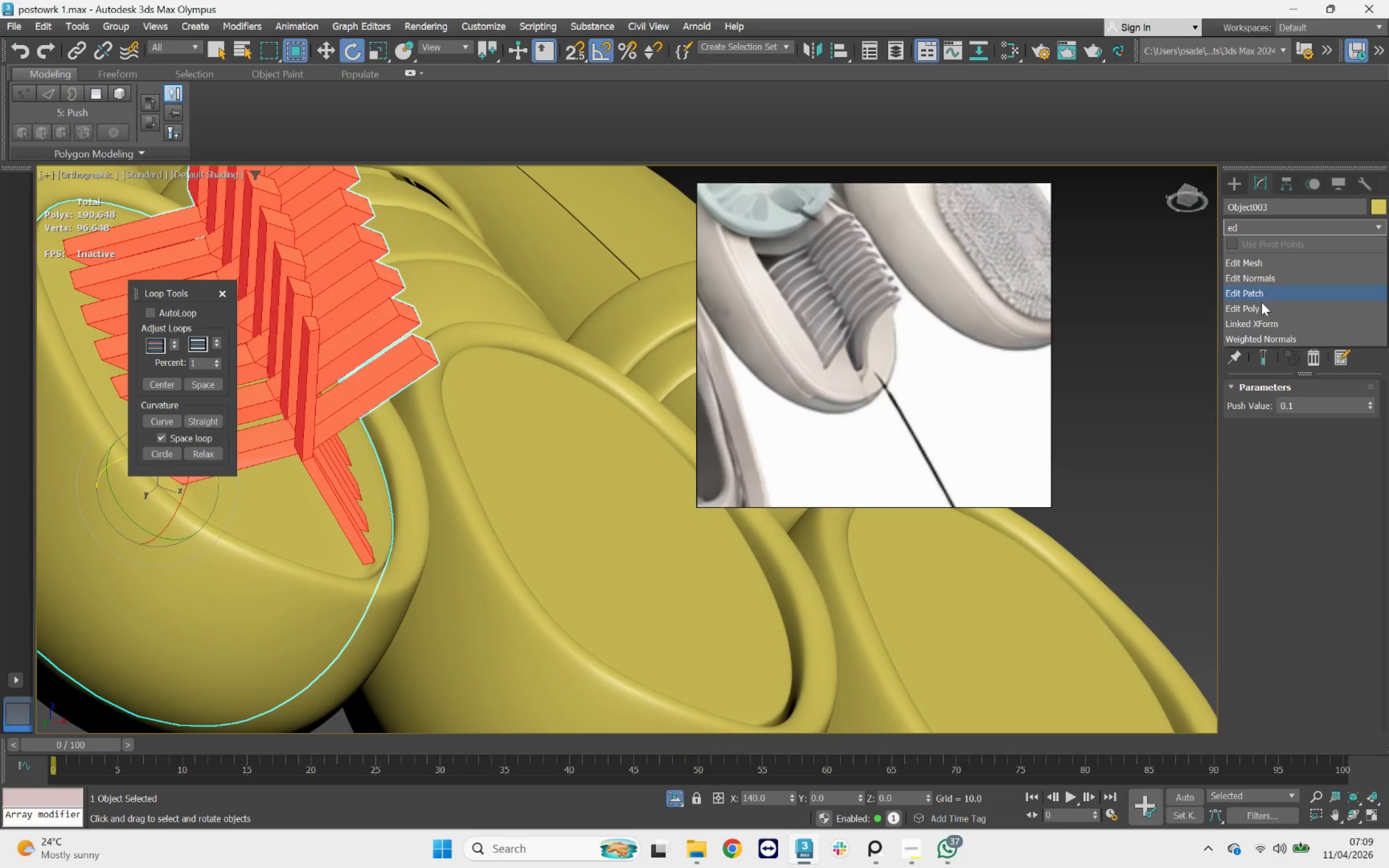 
left_click([1258, 309])
 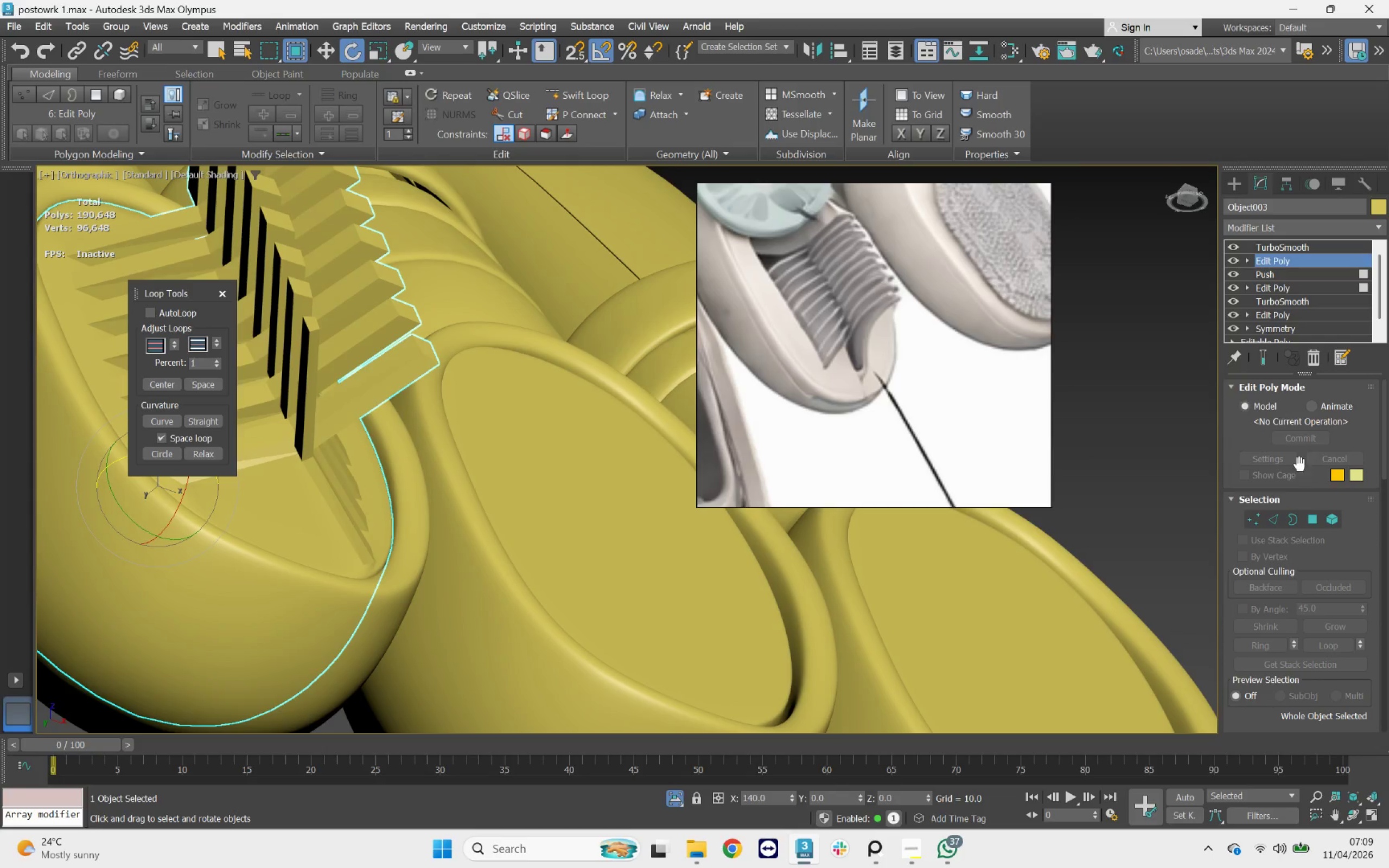 
left_click([1277, 517])
 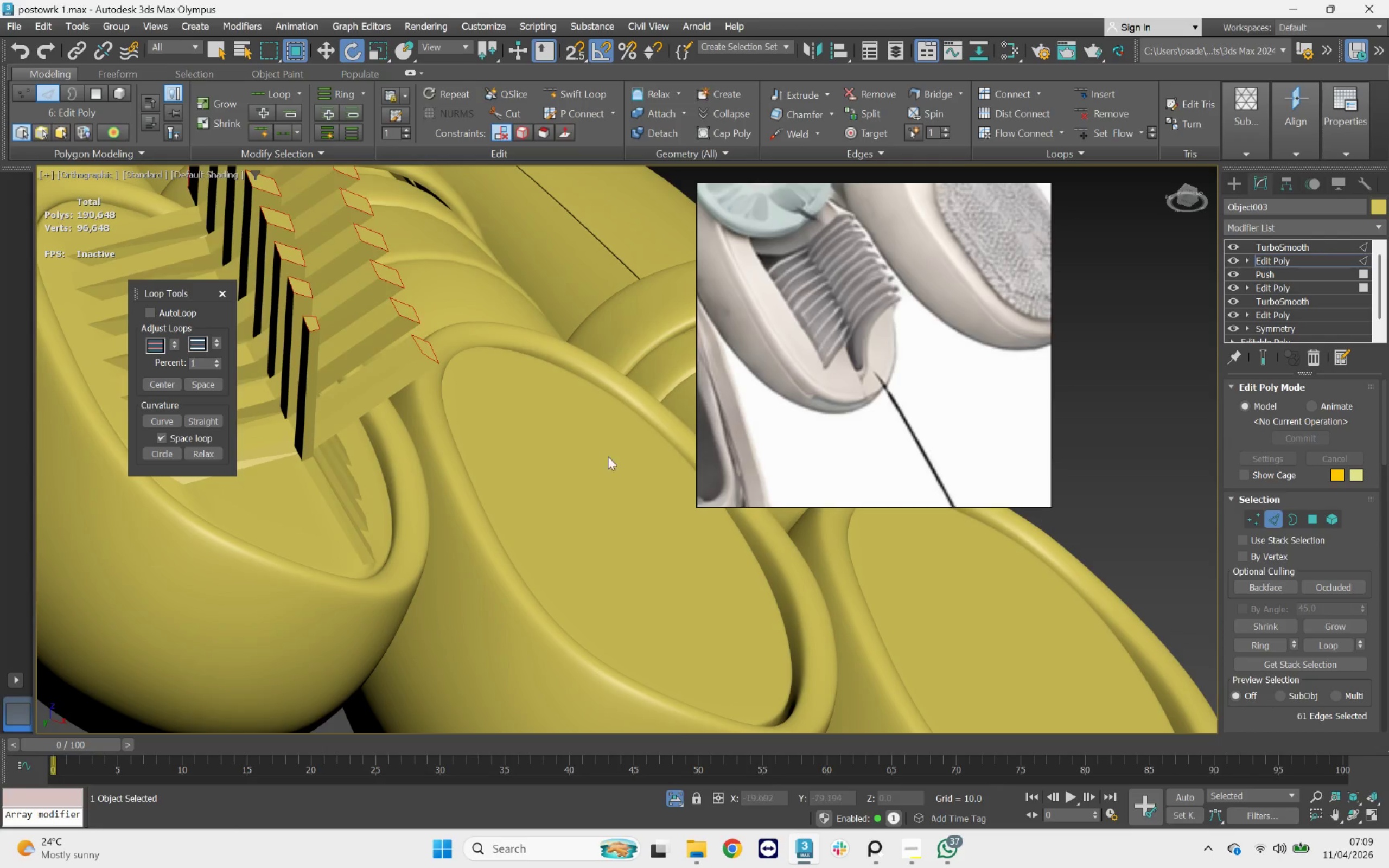 
scroll: coordinate [504, 429], scroll_direction: down, amount: 3.0
 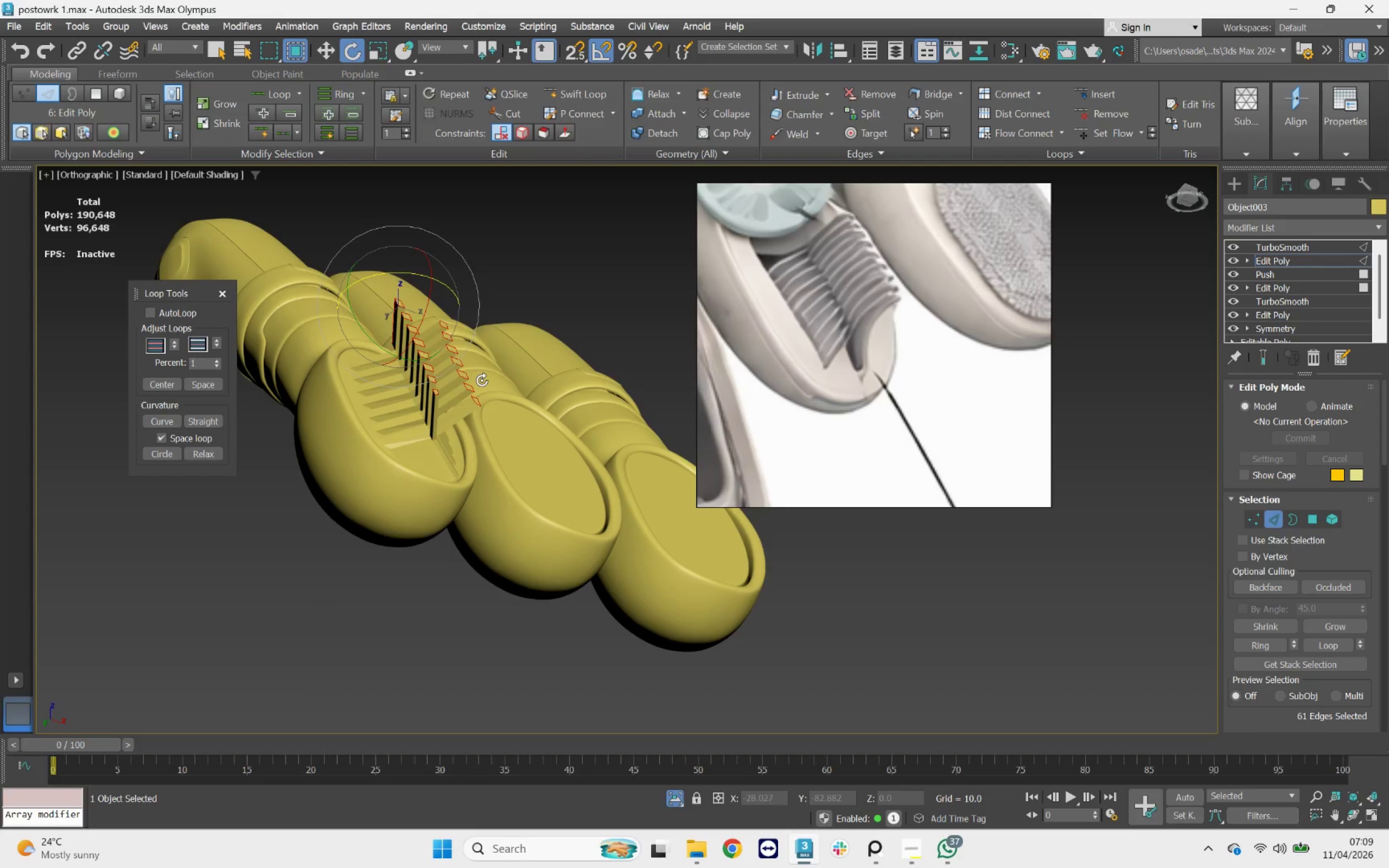 
hold_key(key=AltLeft, duration=1.75)
 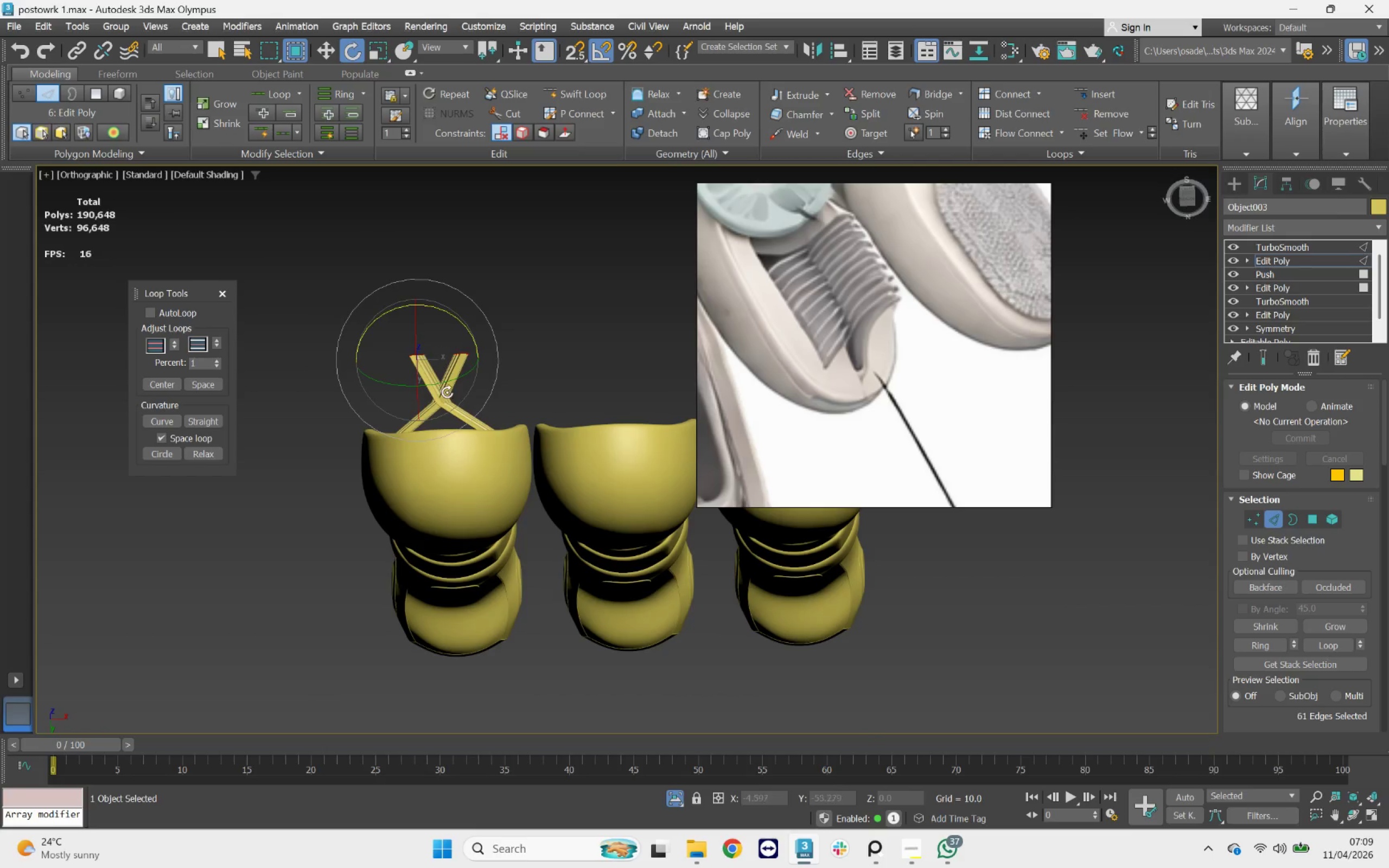 
scroll: coordinate [449, 397], scroll_direction: up, amount: 2.0
 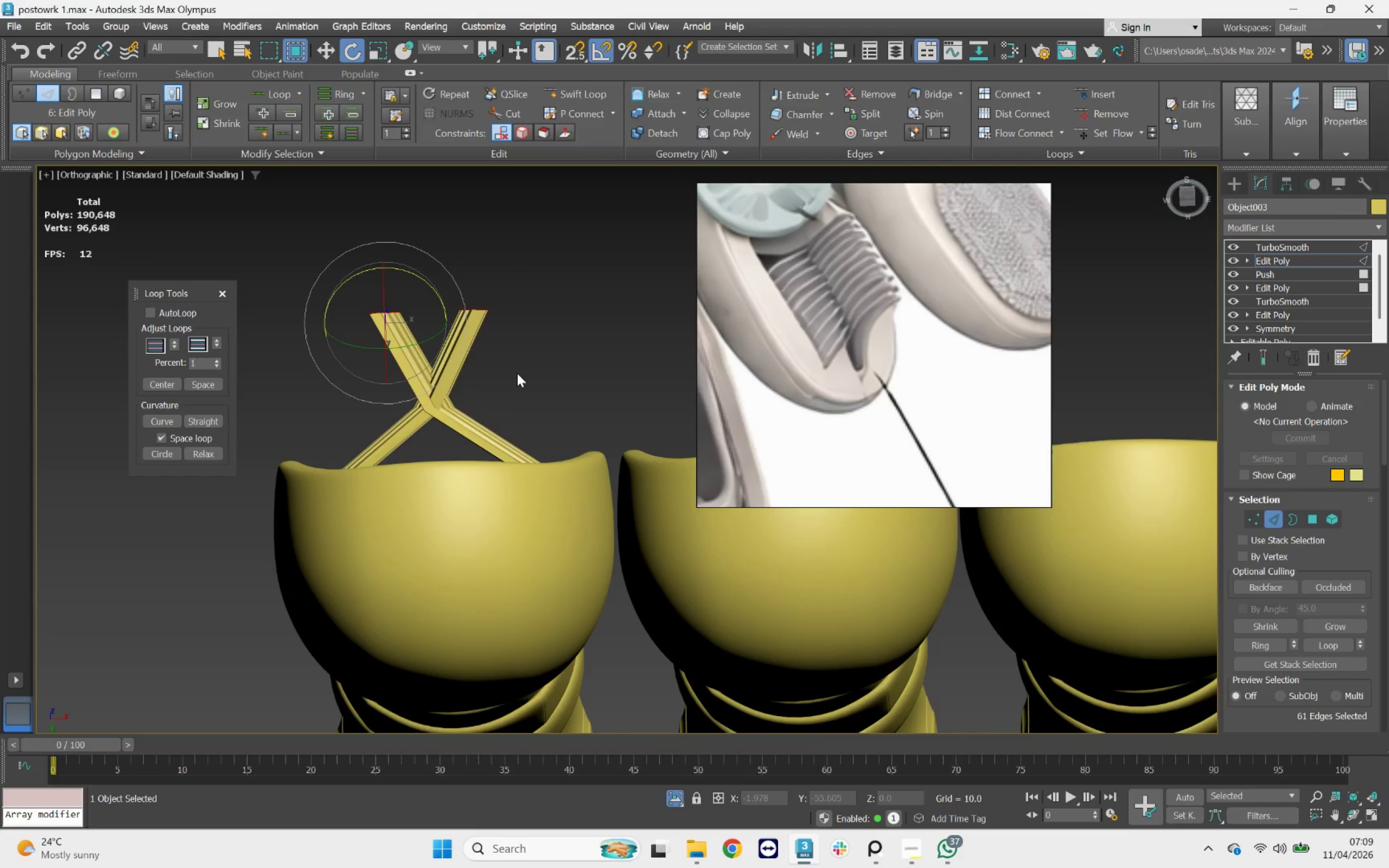 
left_click([517, 372])
 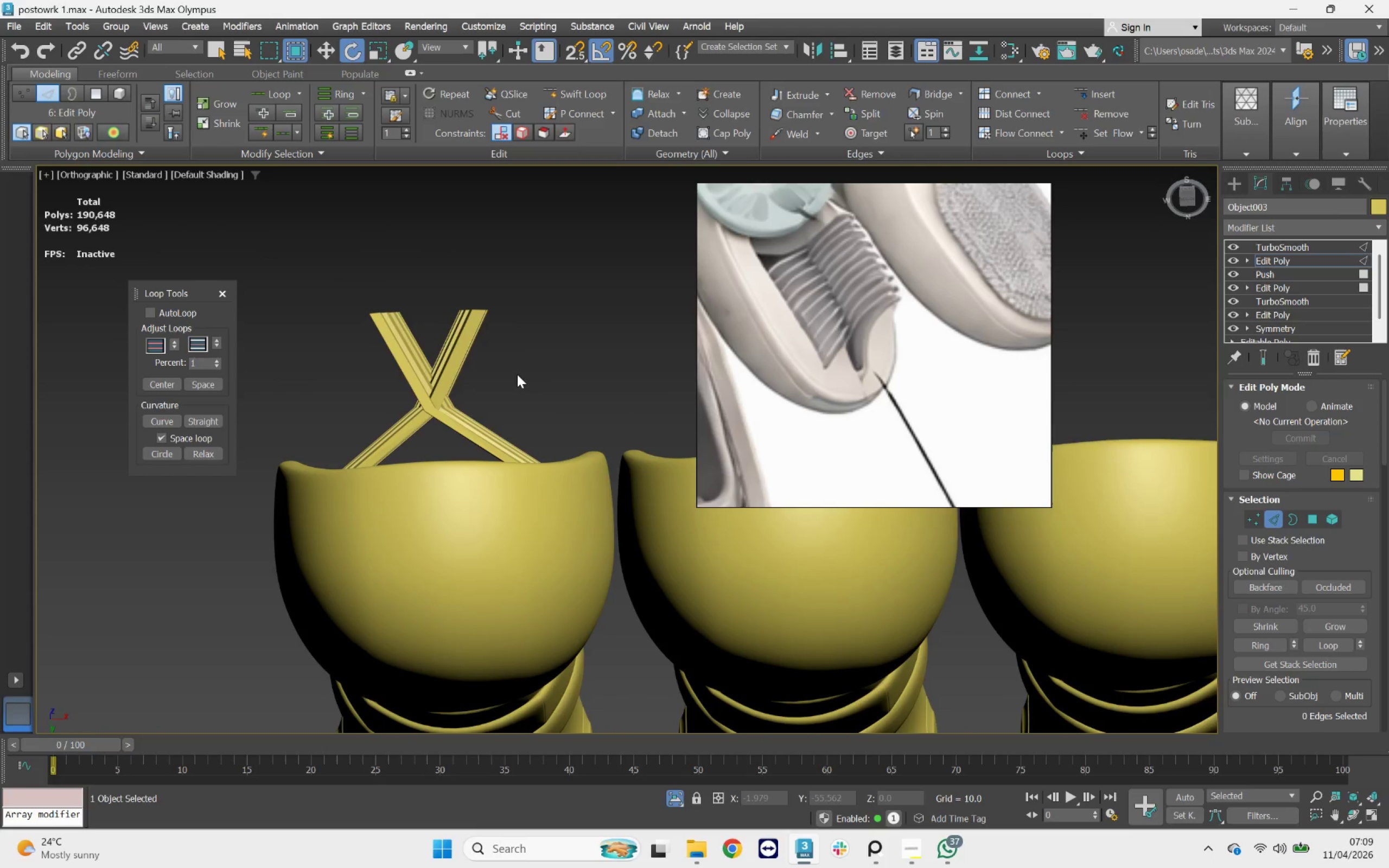 
left_click_drag(start_coordinate=[518, 373], to_coordinate=[329, 421])
 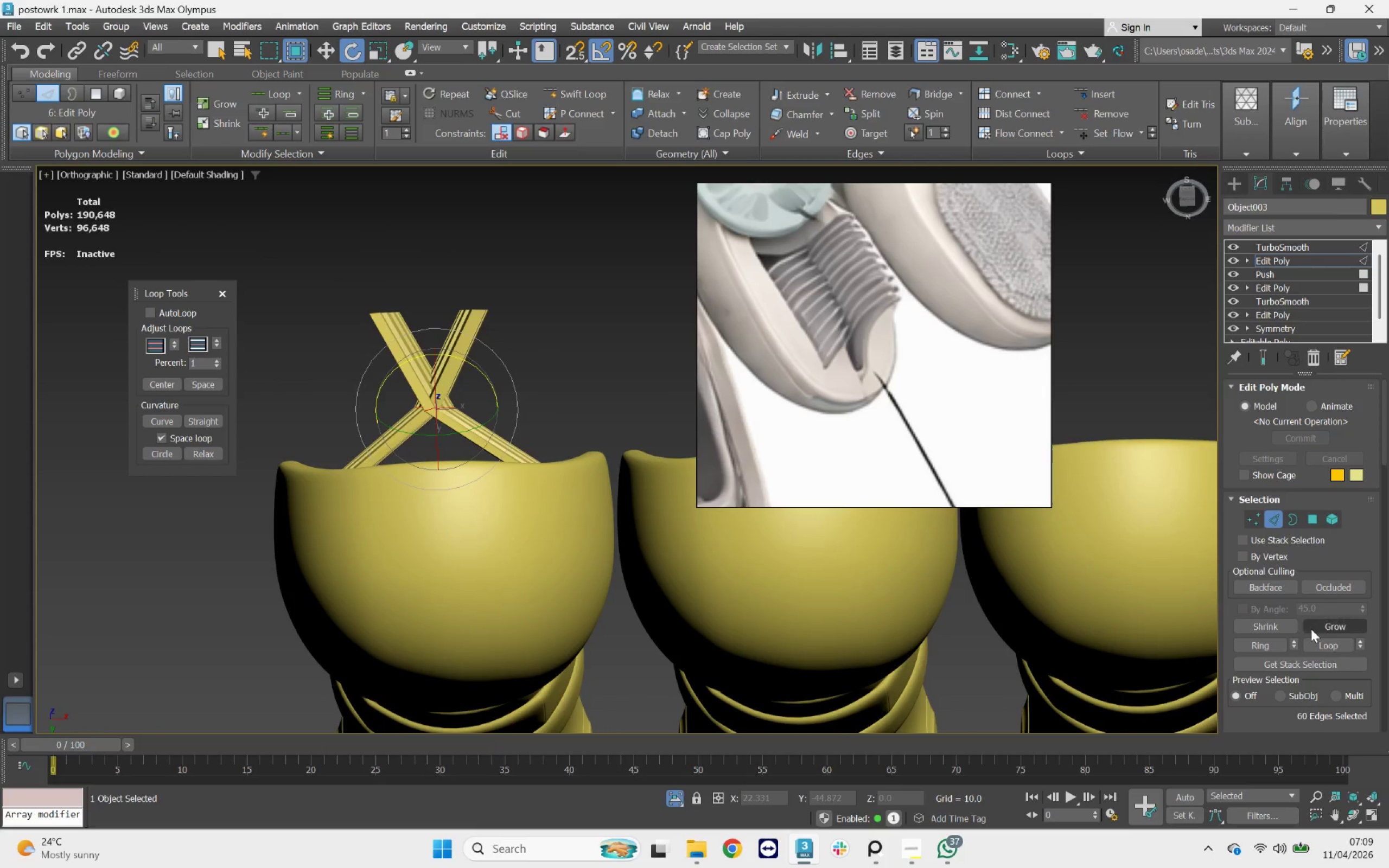 
scroll: coordinate [1316, 666], scroll_direction: down, amount: 9.0
 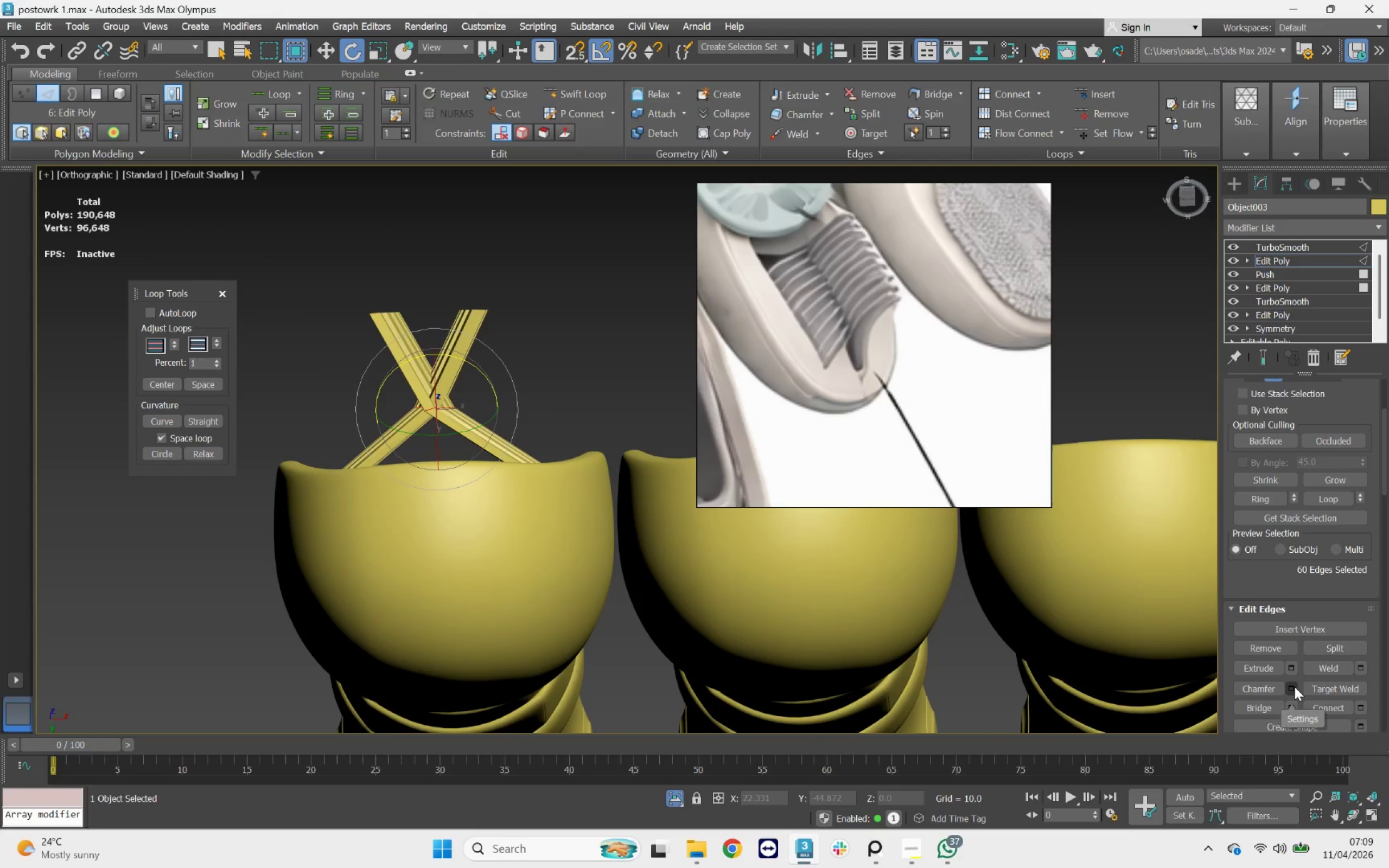 
left_click([1295, 687])
 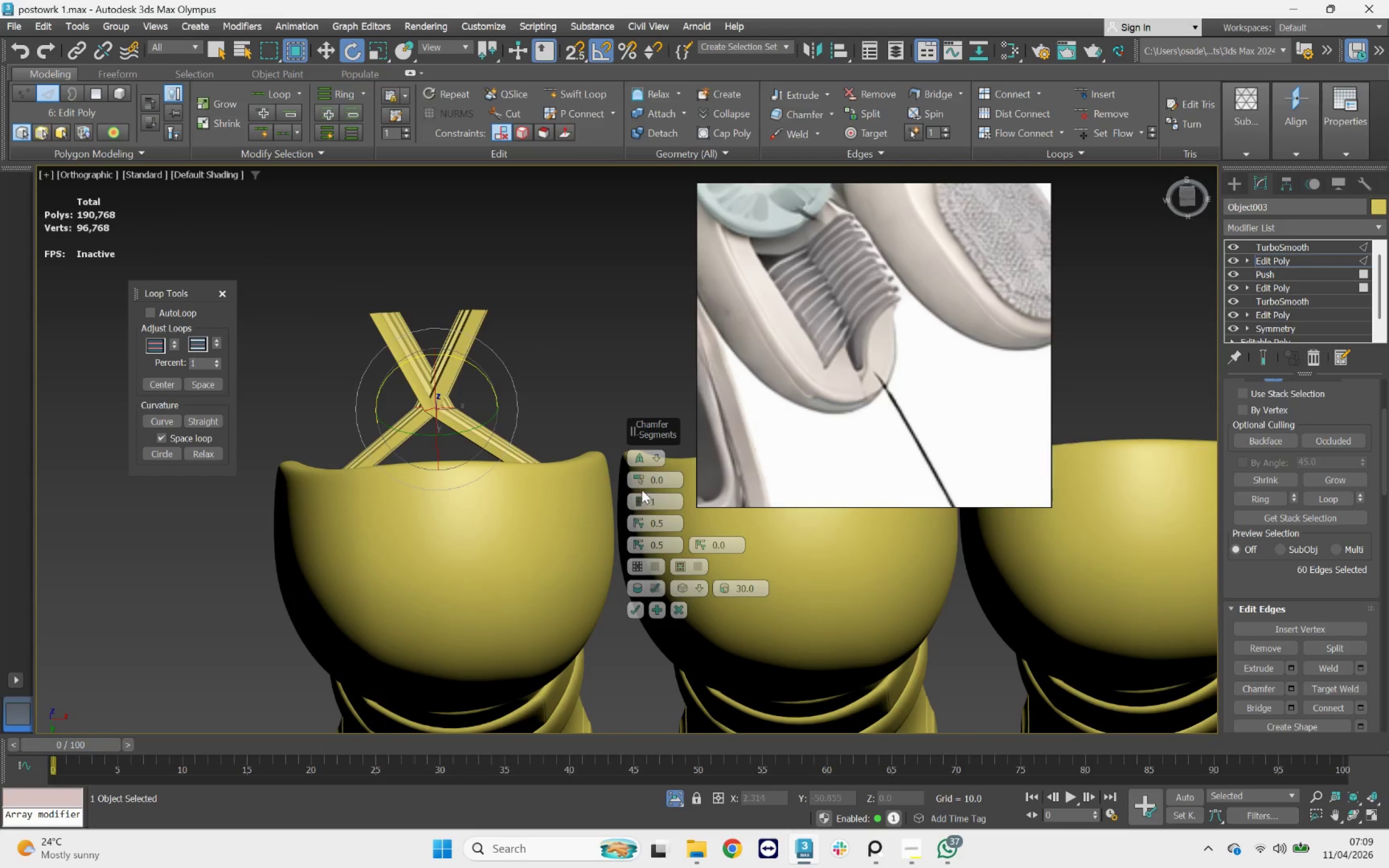 
left_click_drag(start_coordinate=[636, 481], to_coordinate=[627, 432])
 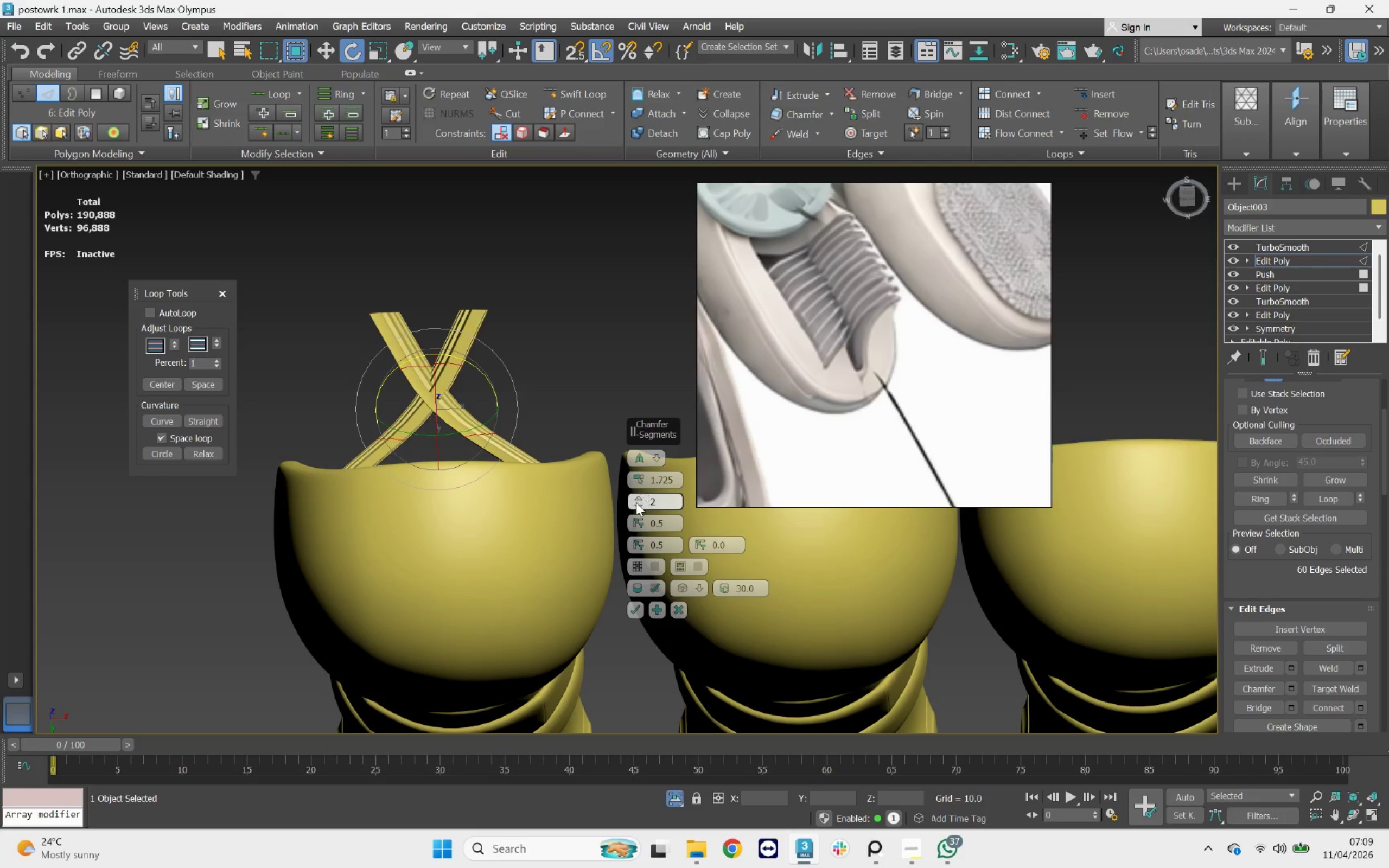 
left_click([639, 500])
 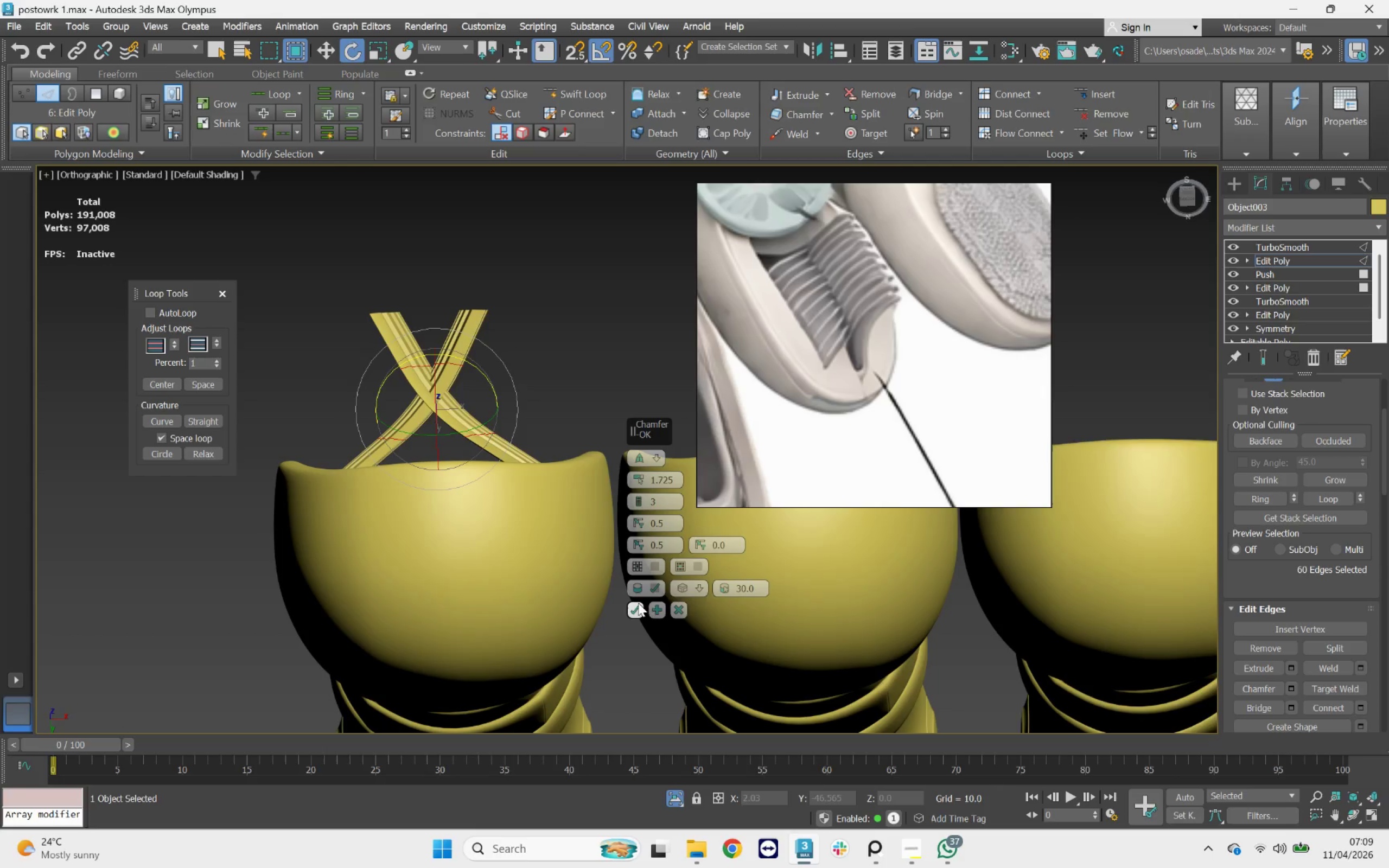 
left_click([638, 607])
 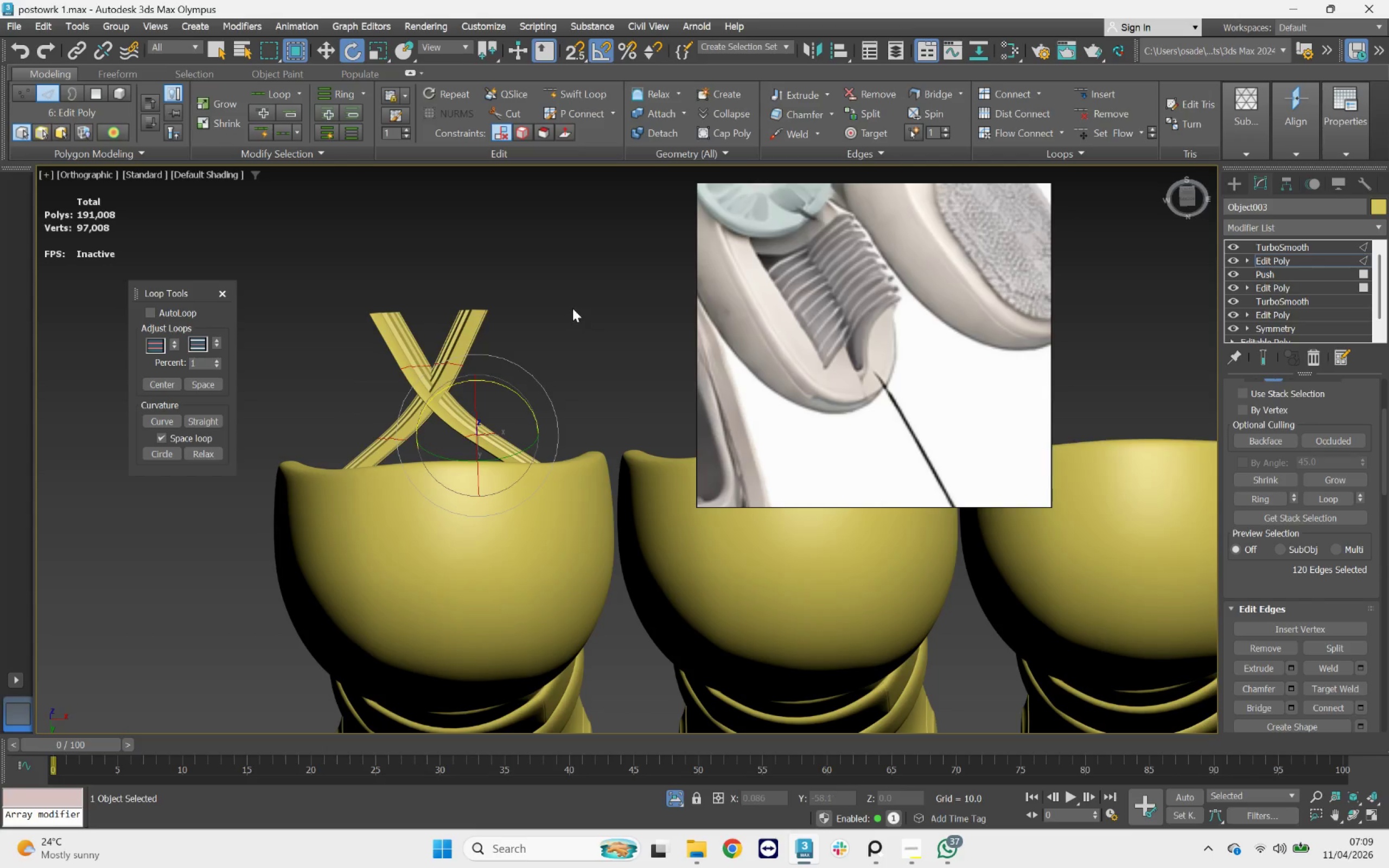 
left_click_drag(start_coordinate=[556, 280], to_coordinate=[439, 325])
 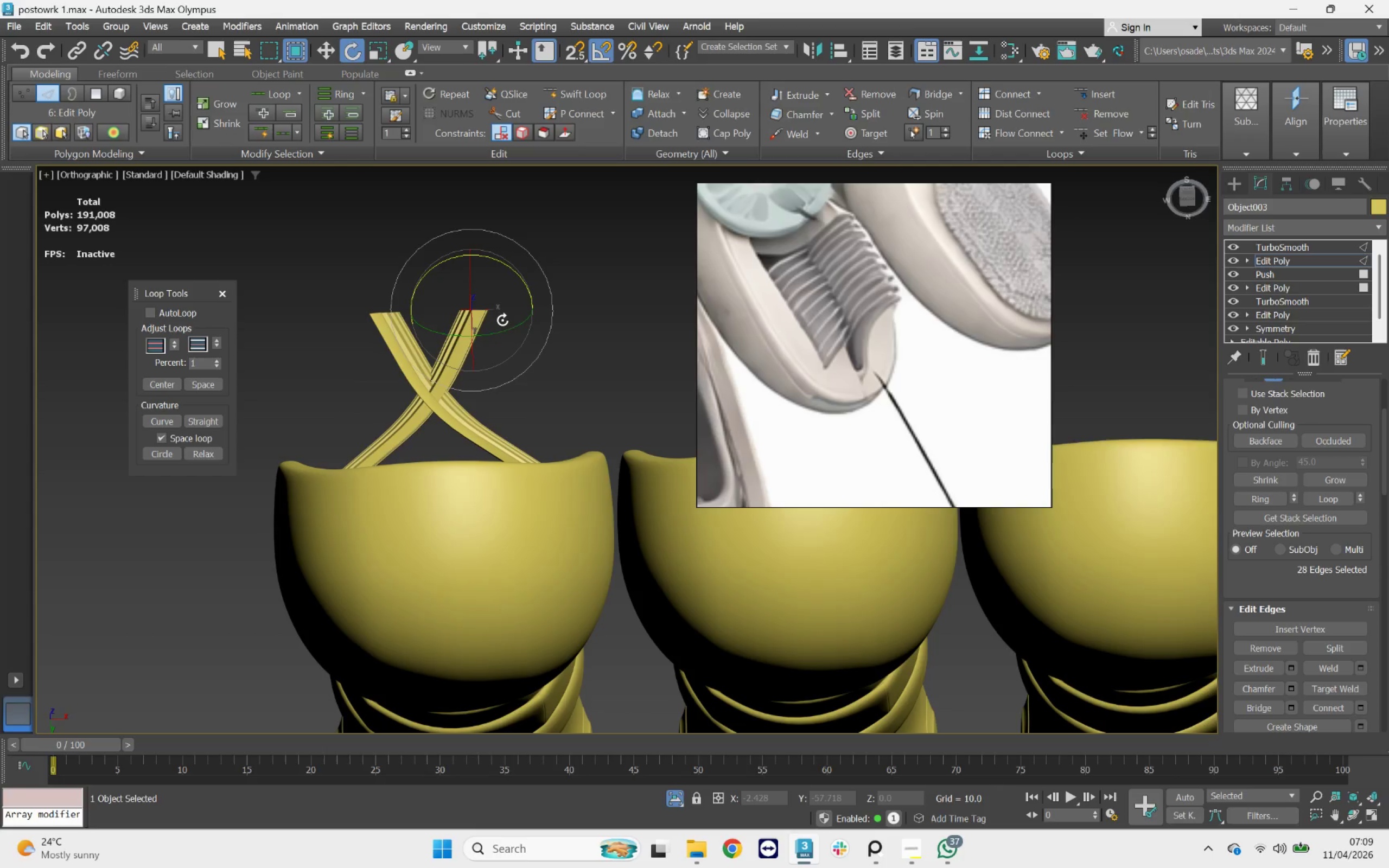 
key(Control+Z)
 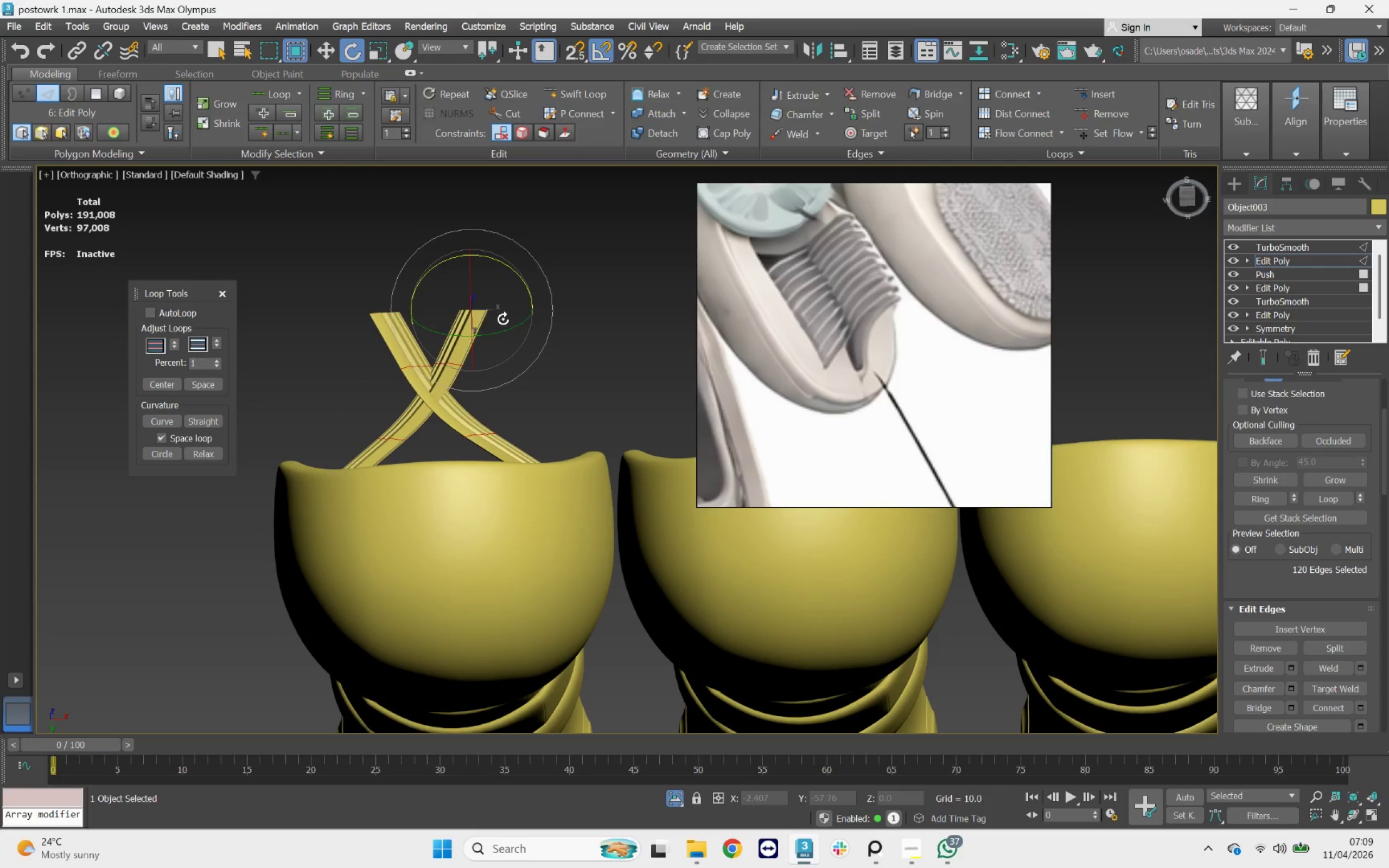 
key(Control+Z)
 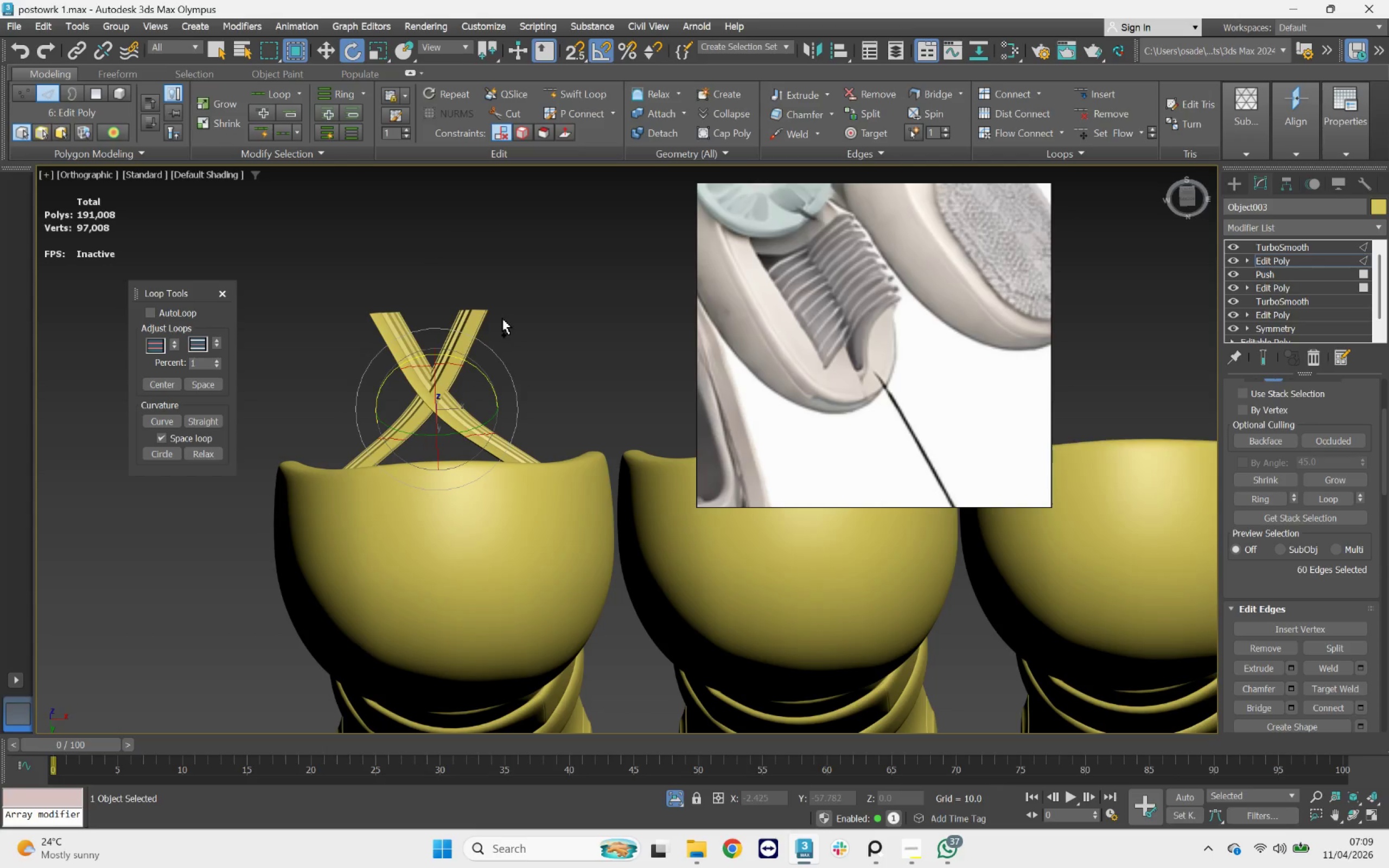 
key(Control+Z)
 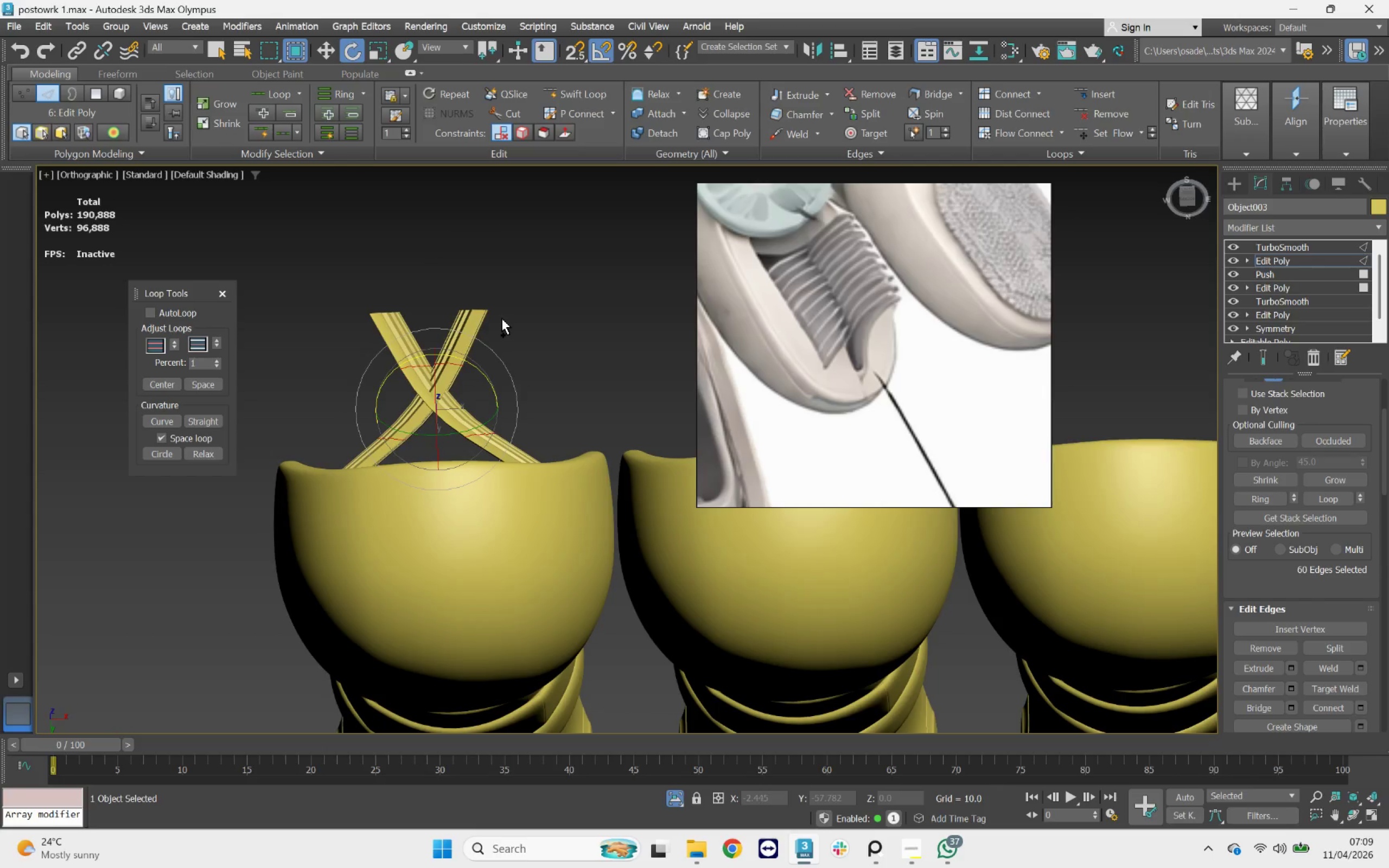 
key(Control+Z)
 